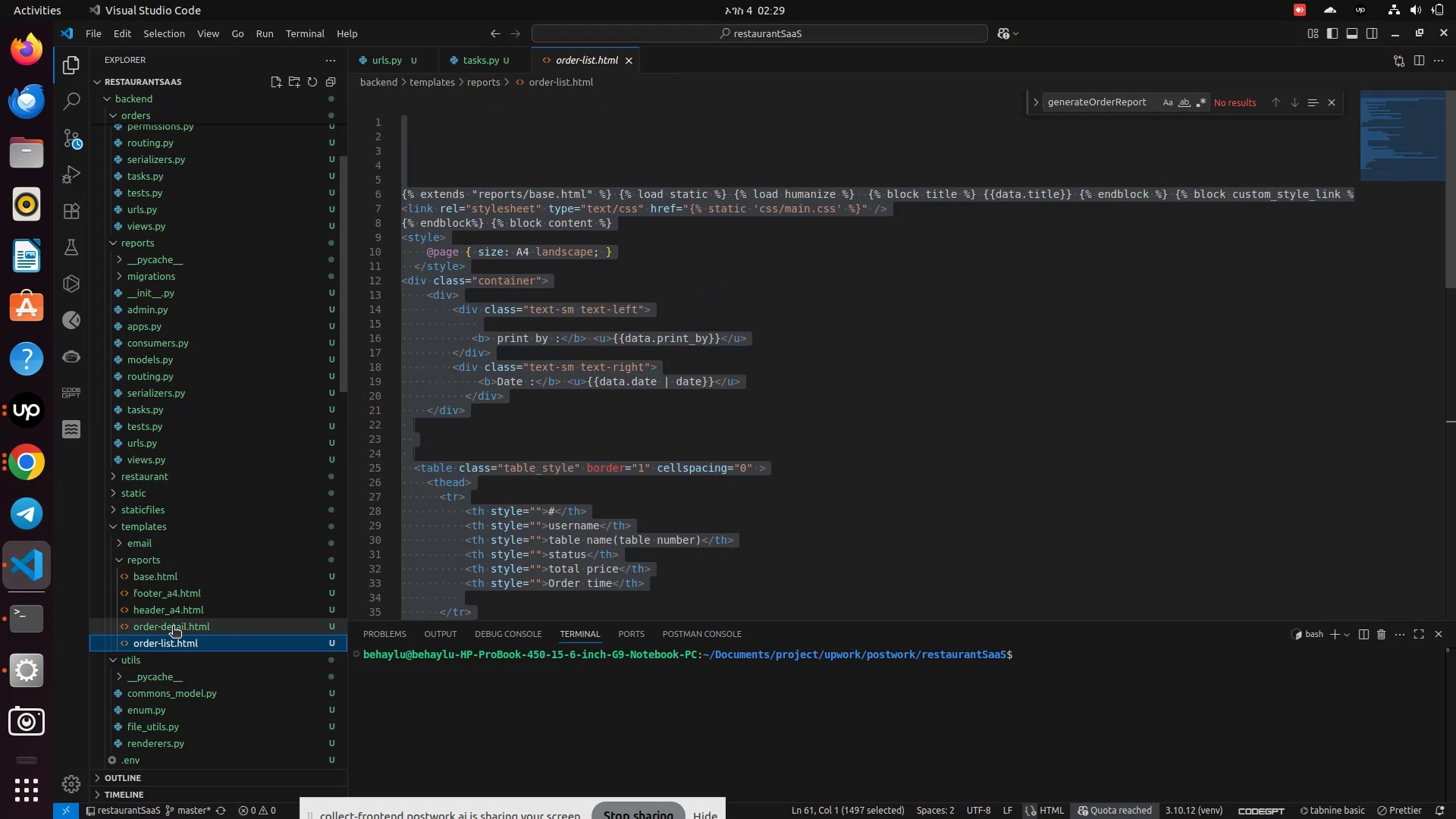 
left_click([173, 626])
 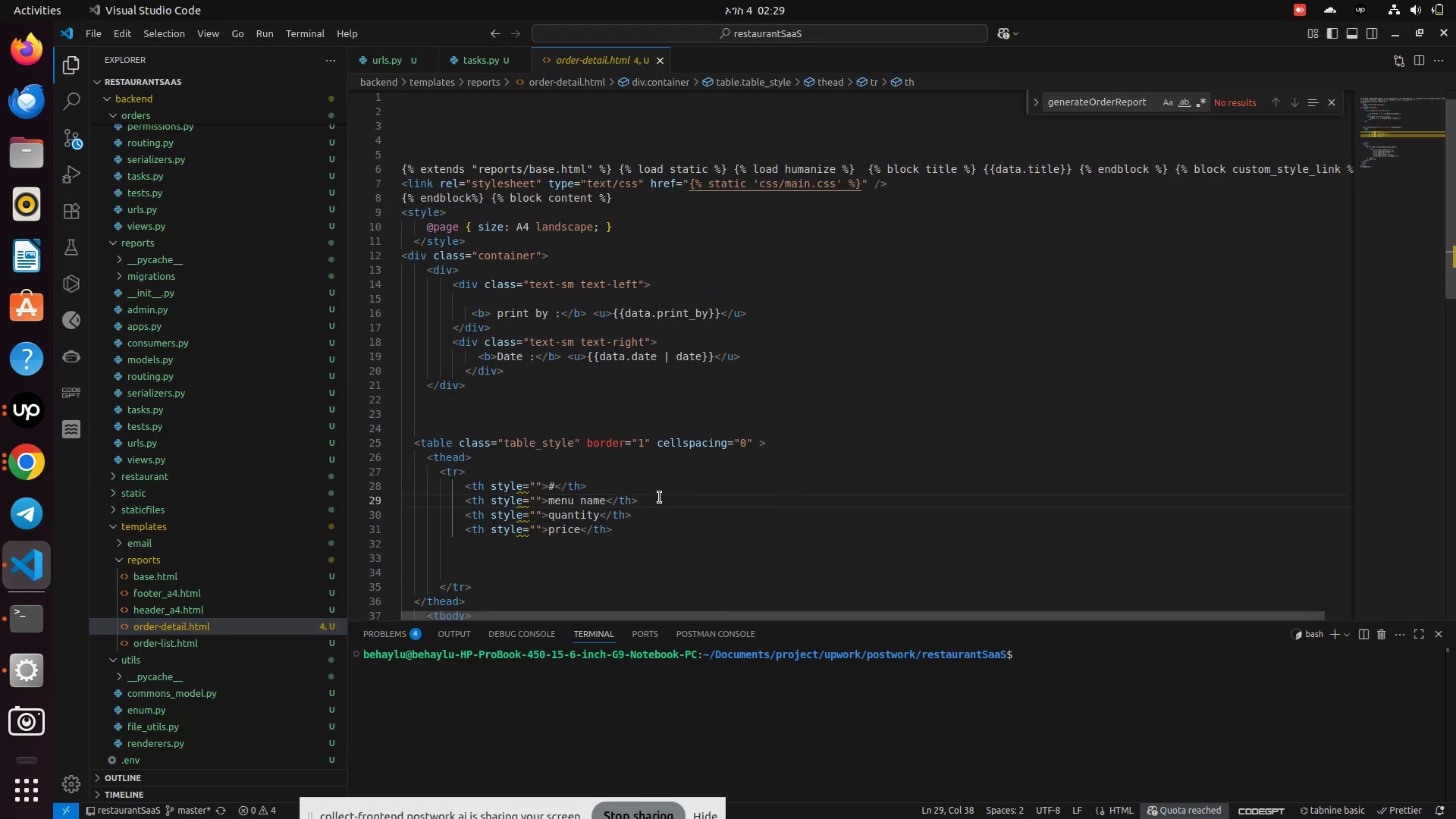 
scroll: coordinate [658, 497], scroll_direction: down, amount: 3.0
 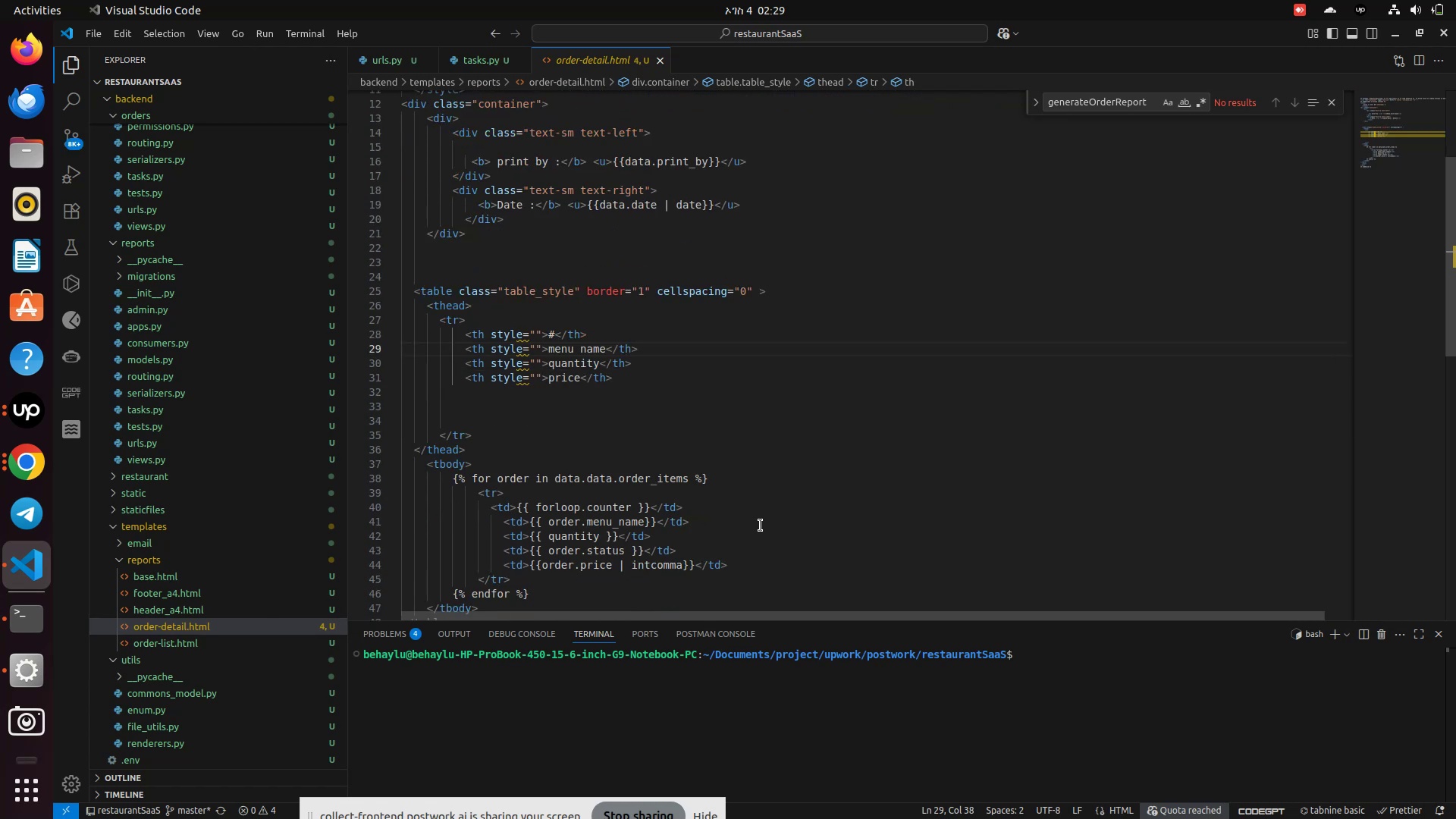 
left_click_drag(start_coordinate=[692, 549], to_coordinate=[491, 554])
 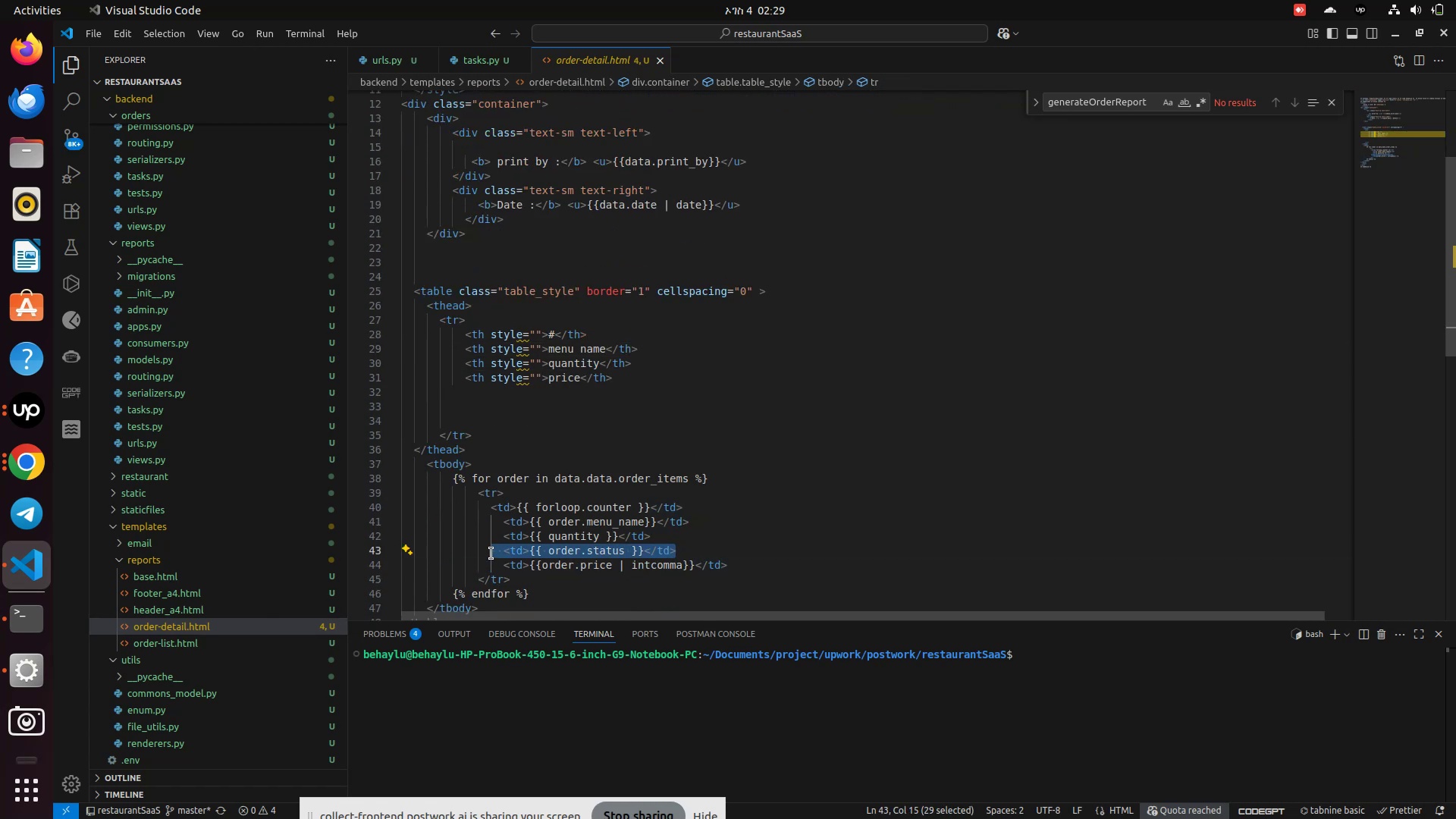 
key(Backspace)
 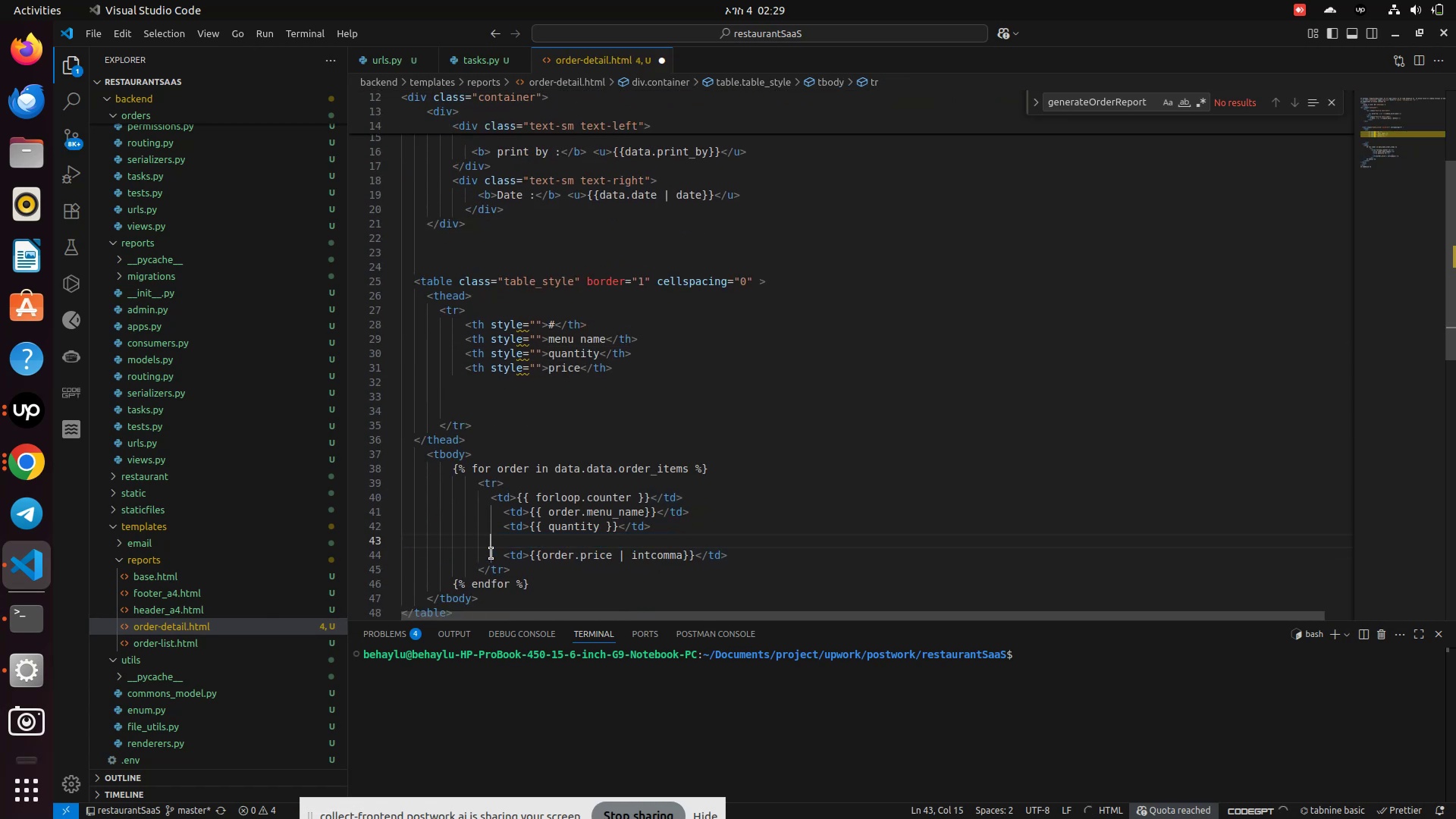 
key(Backspace)
 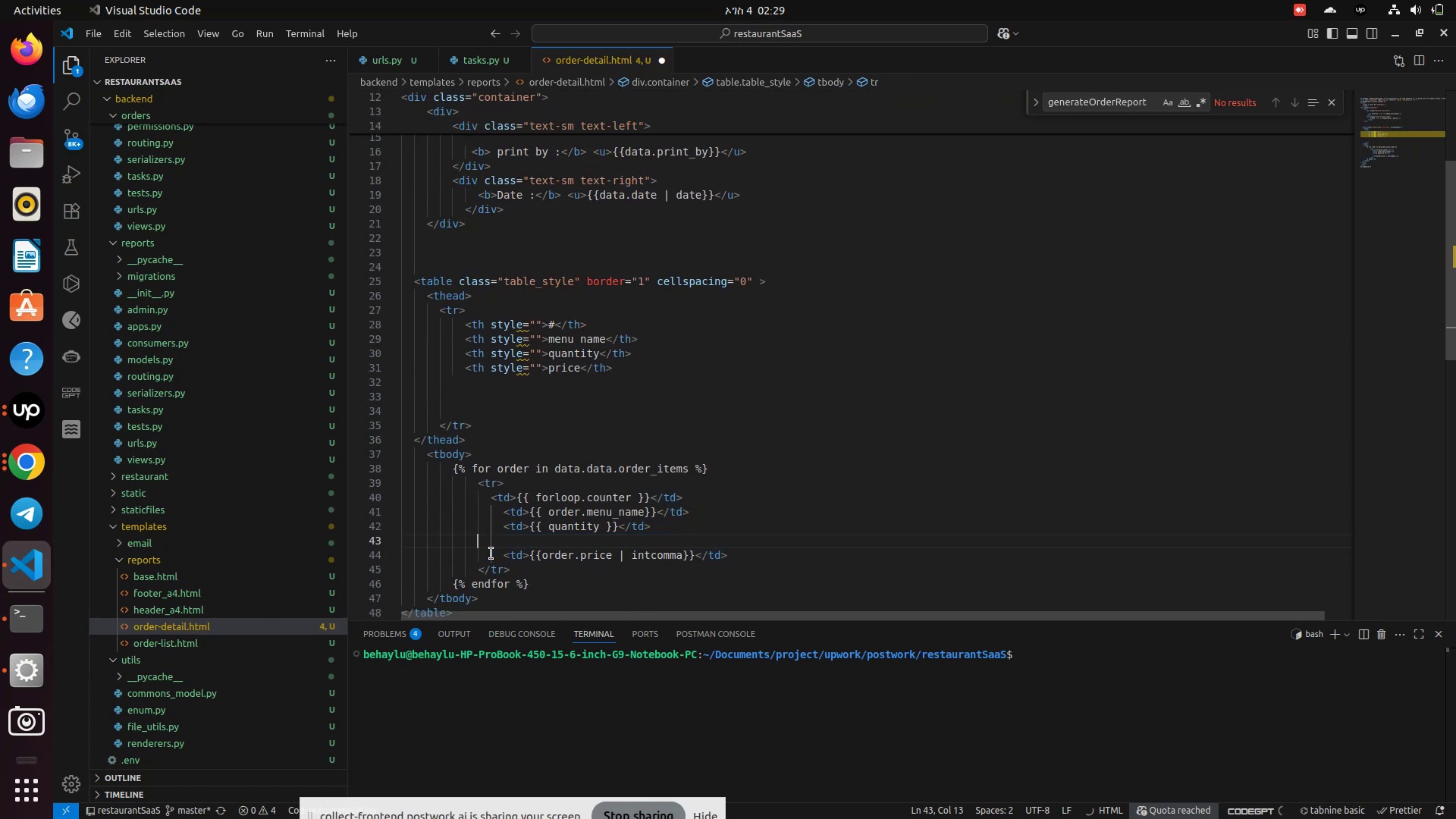 
key(Backspace)
 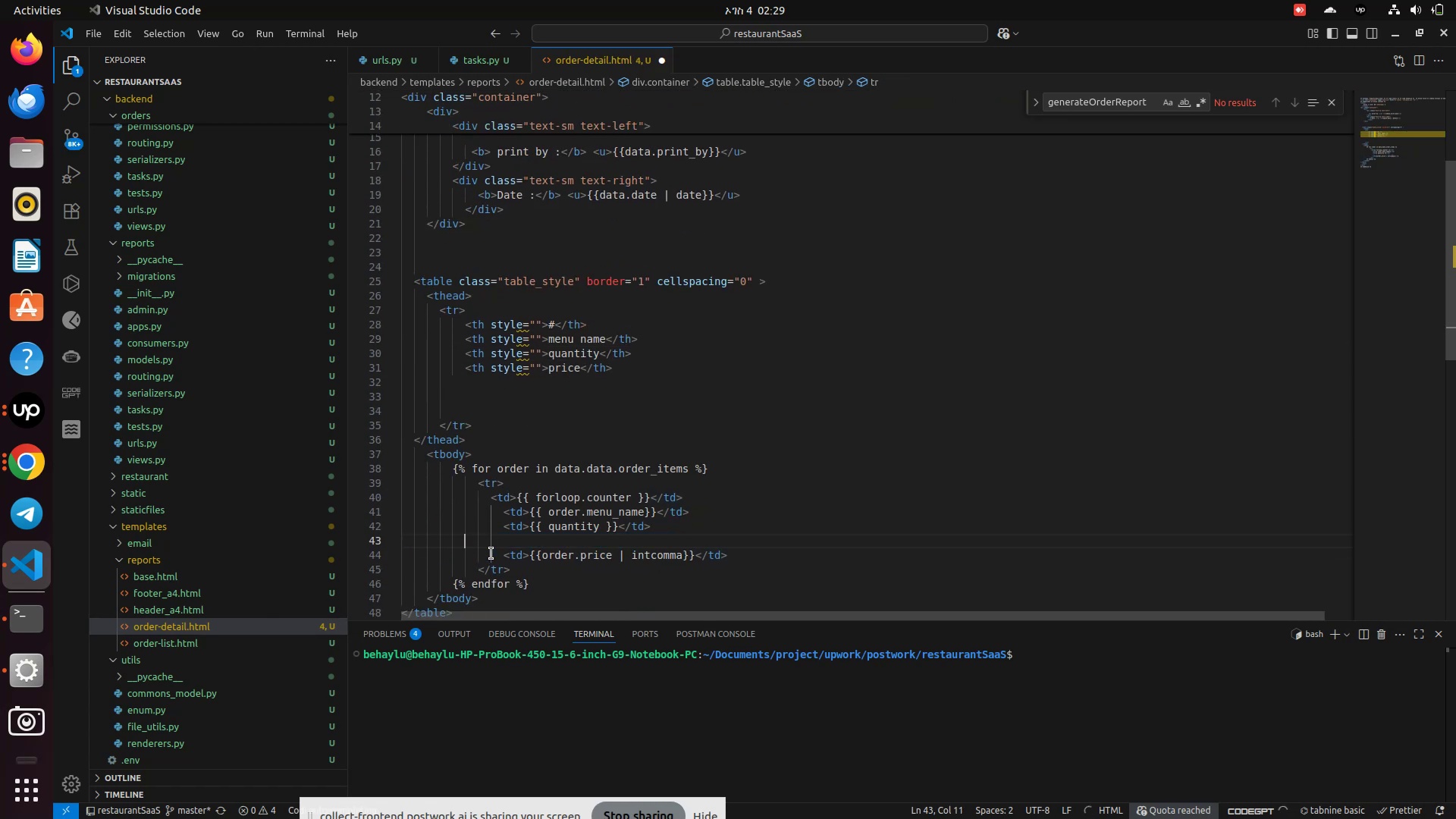 
key(Backspace)
 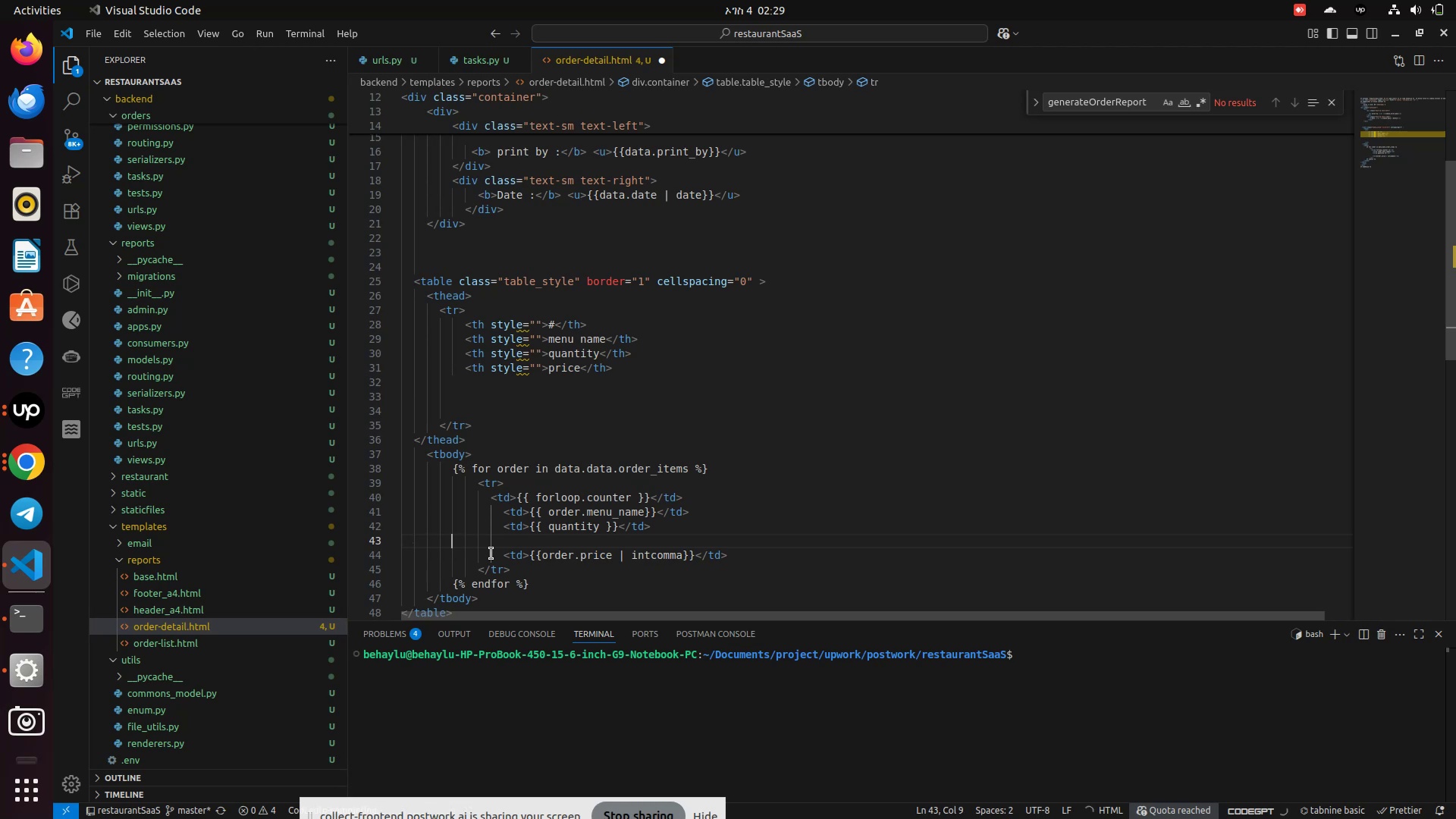 
key(Backspace)
 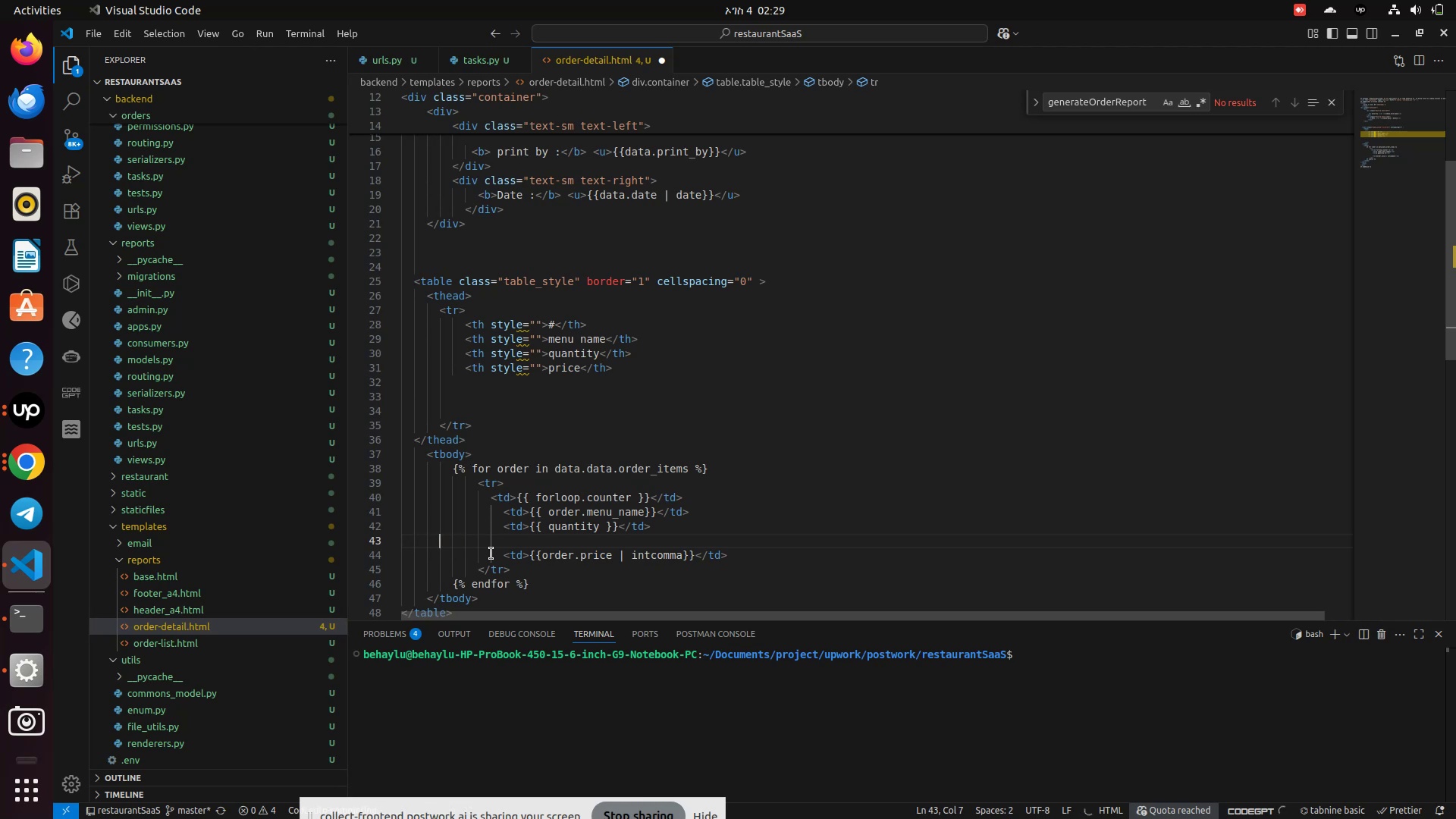 
key(Backspace)
 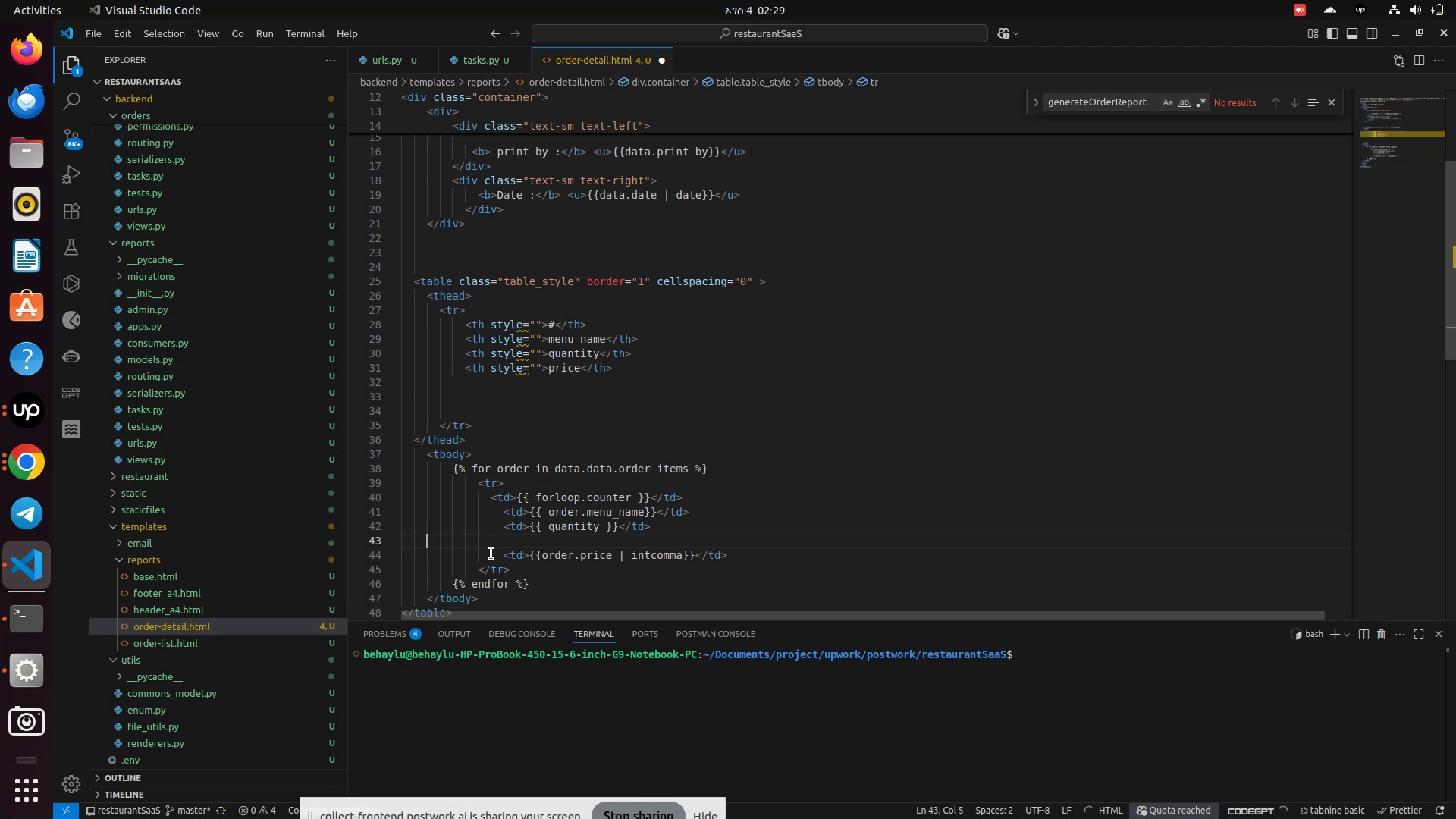 
key(Backspace)
 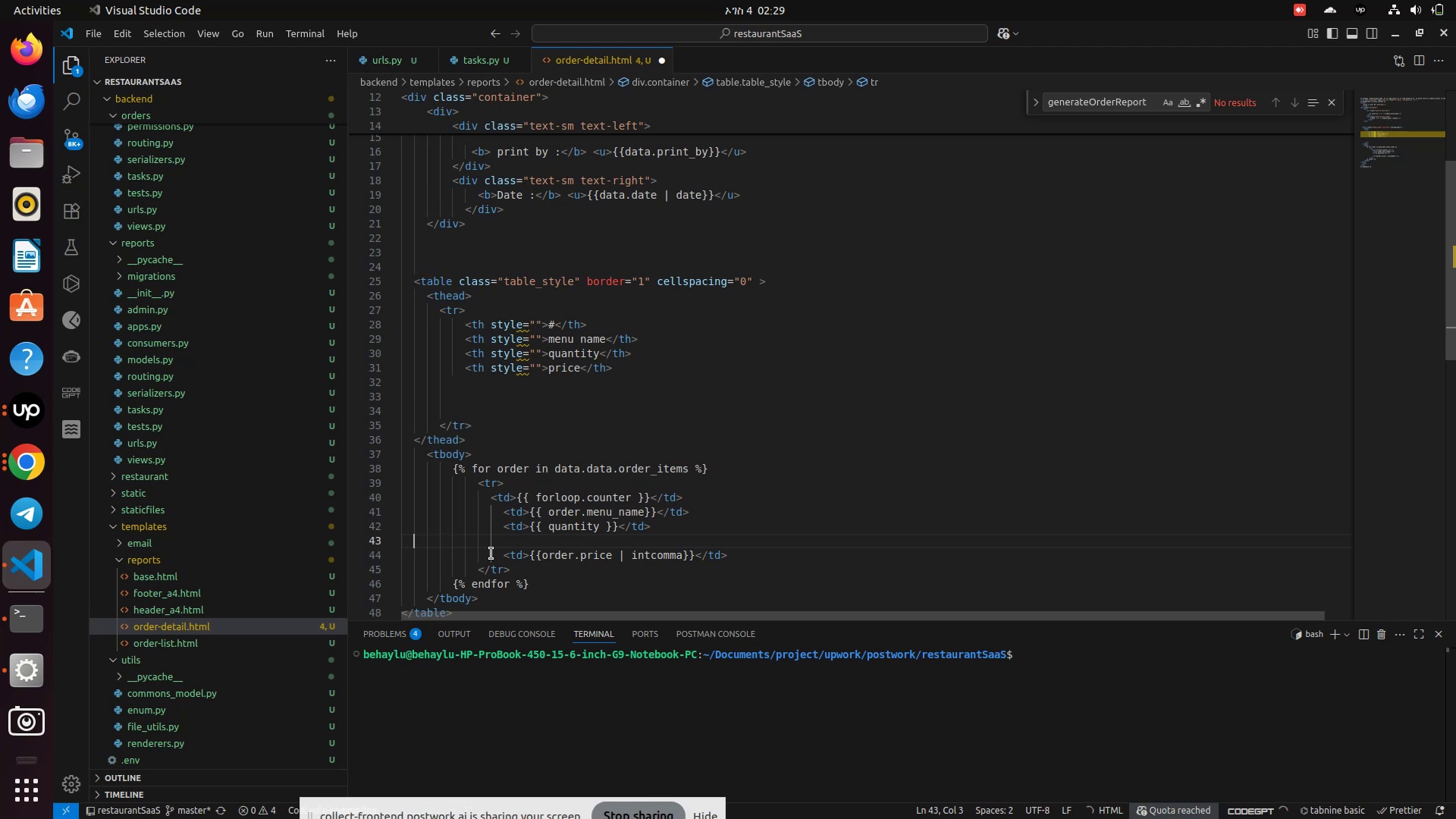 
key(Backspace)
 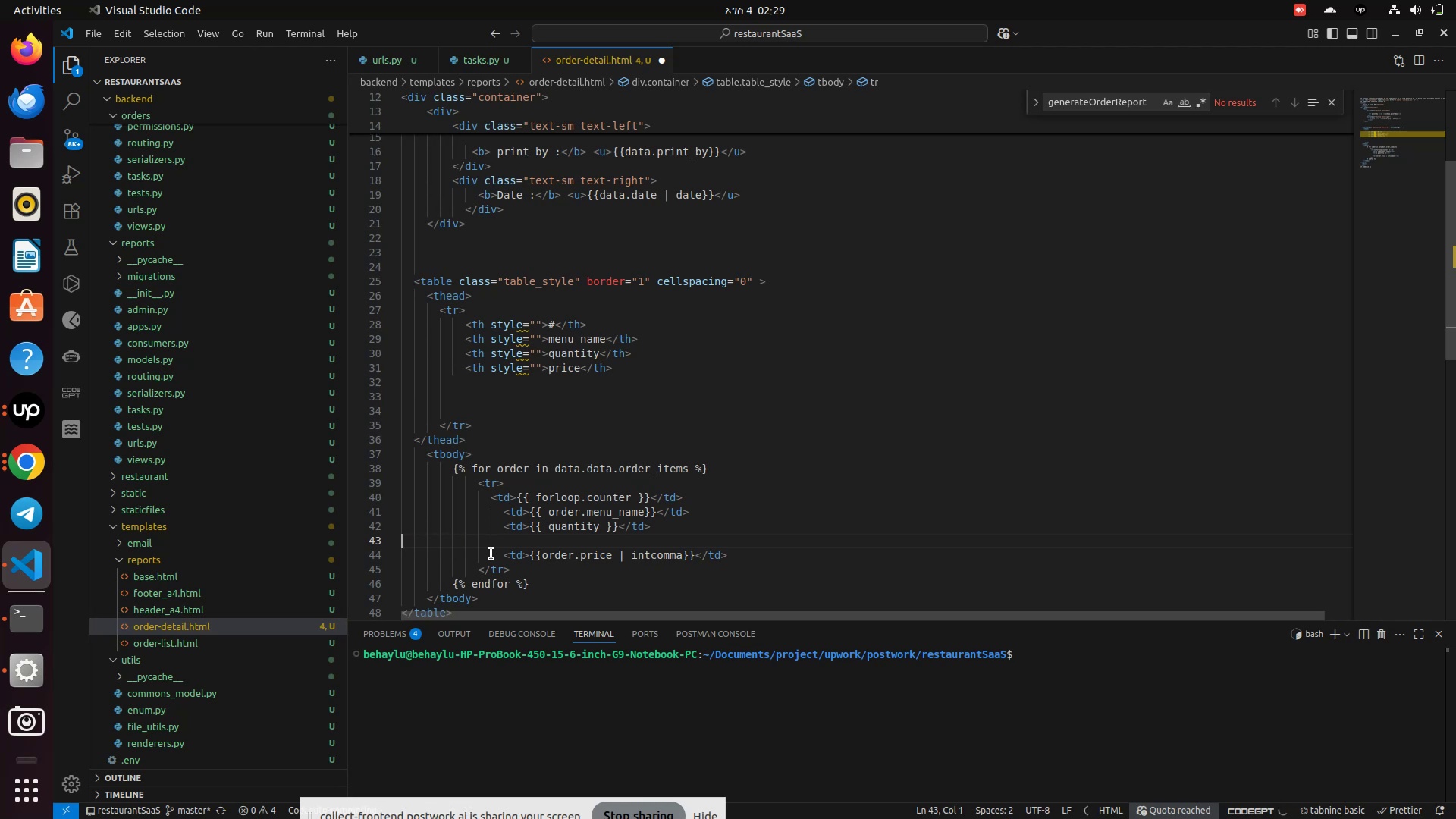 
key(Backspace)
 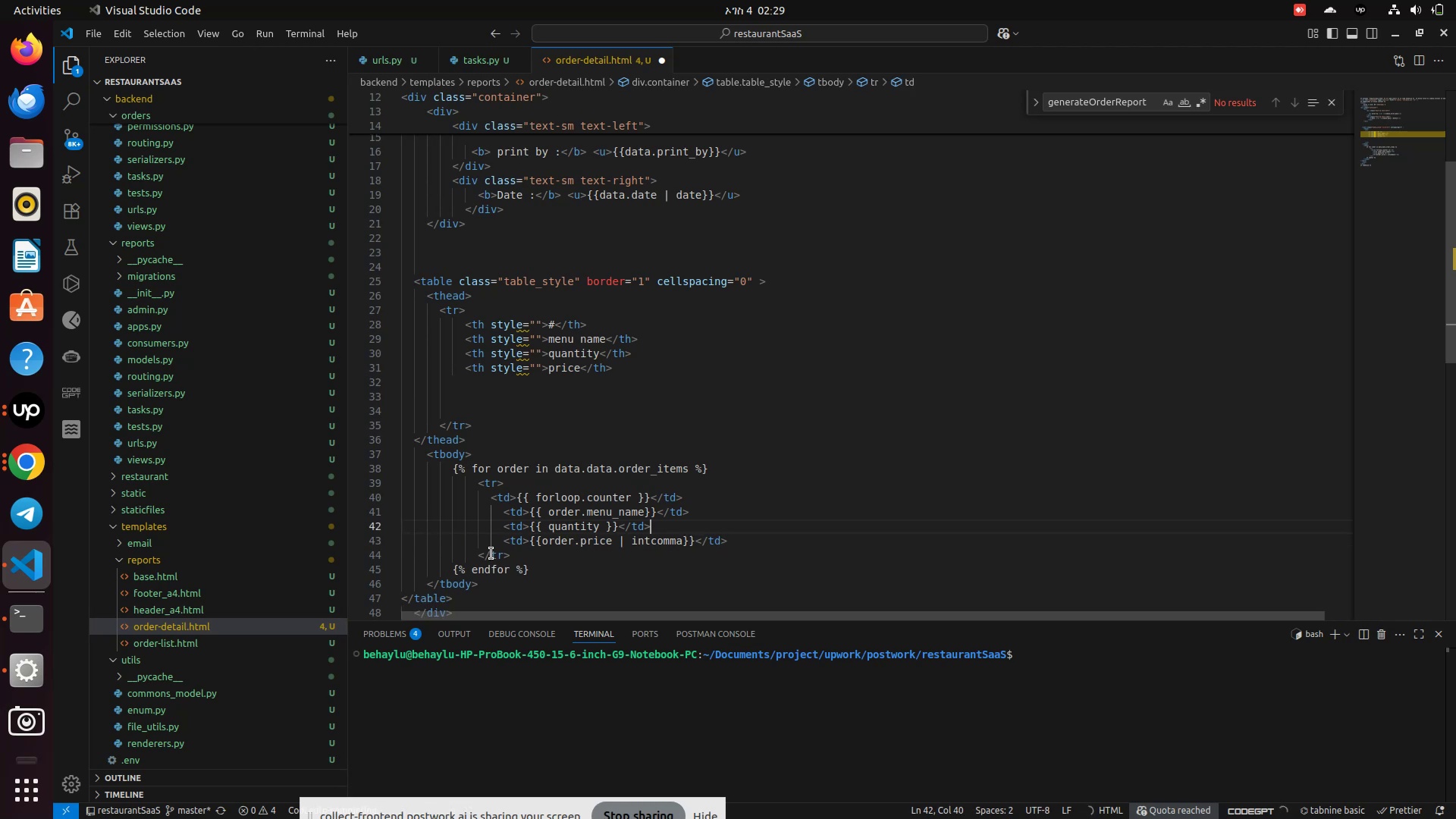 
key(Control+S)
 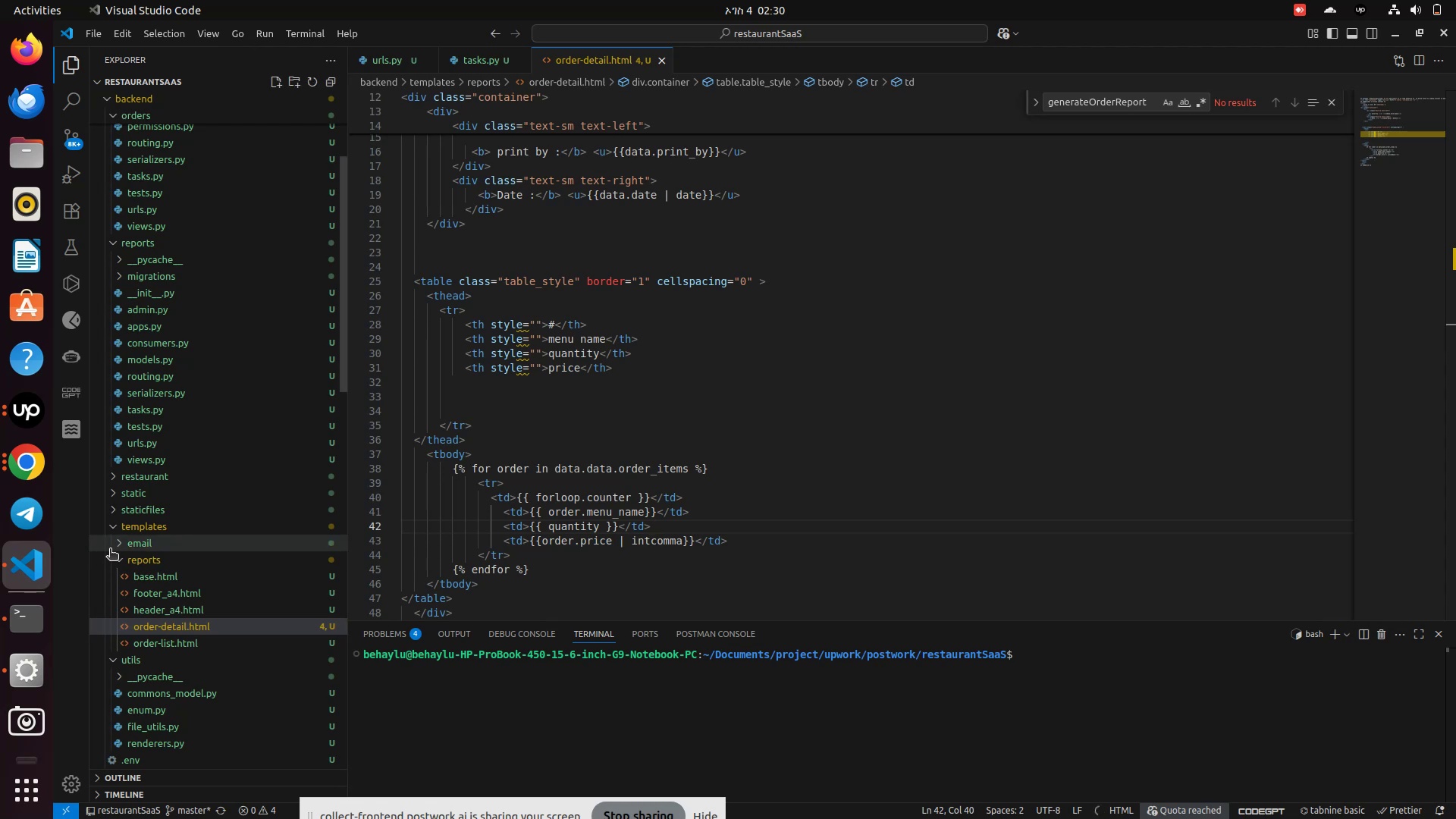 
wait(20.61)
 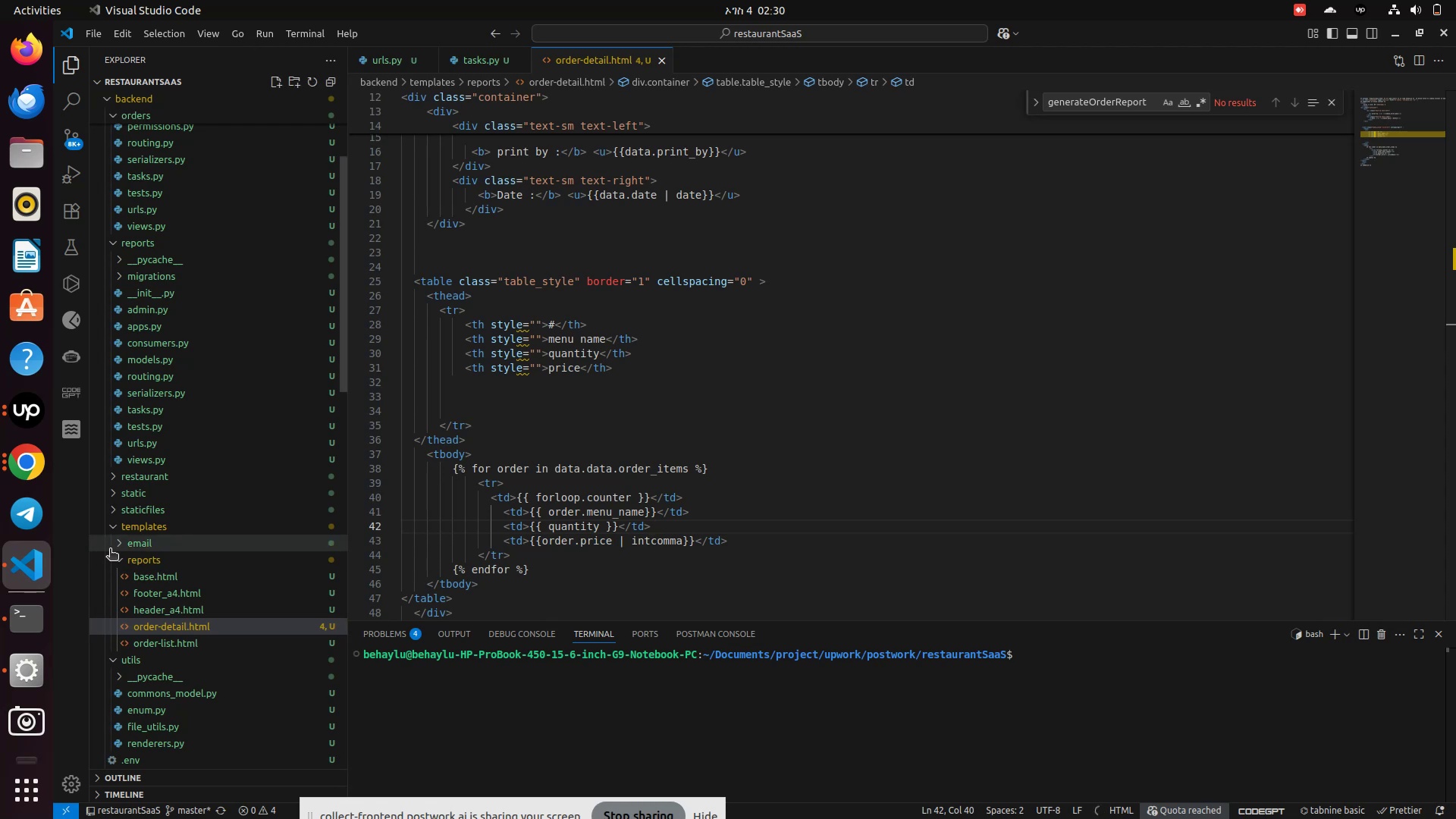 
mouse_move([41, 799])
 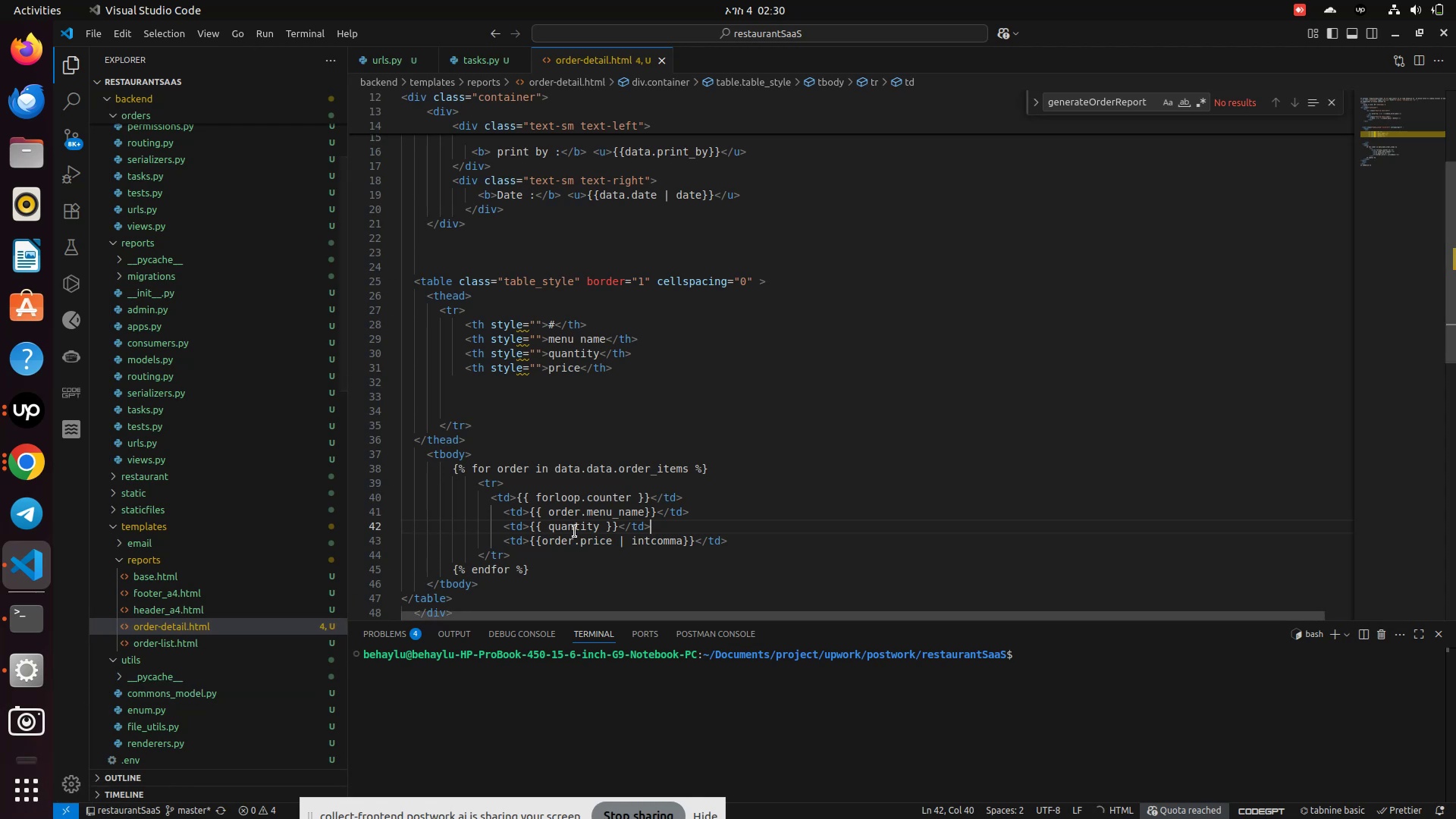 
left_click([579, 532])
 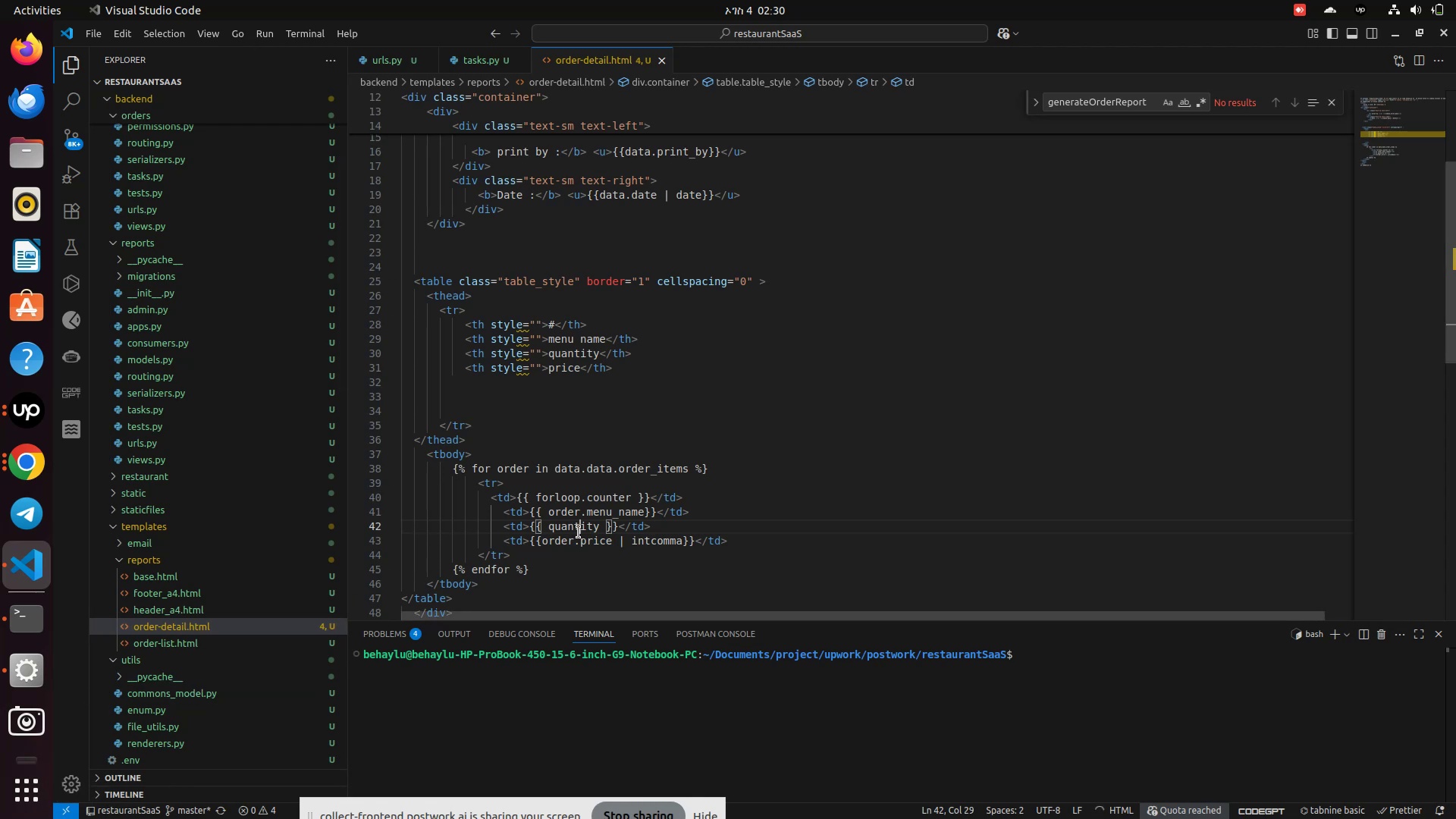 
left_click([579, 532])
 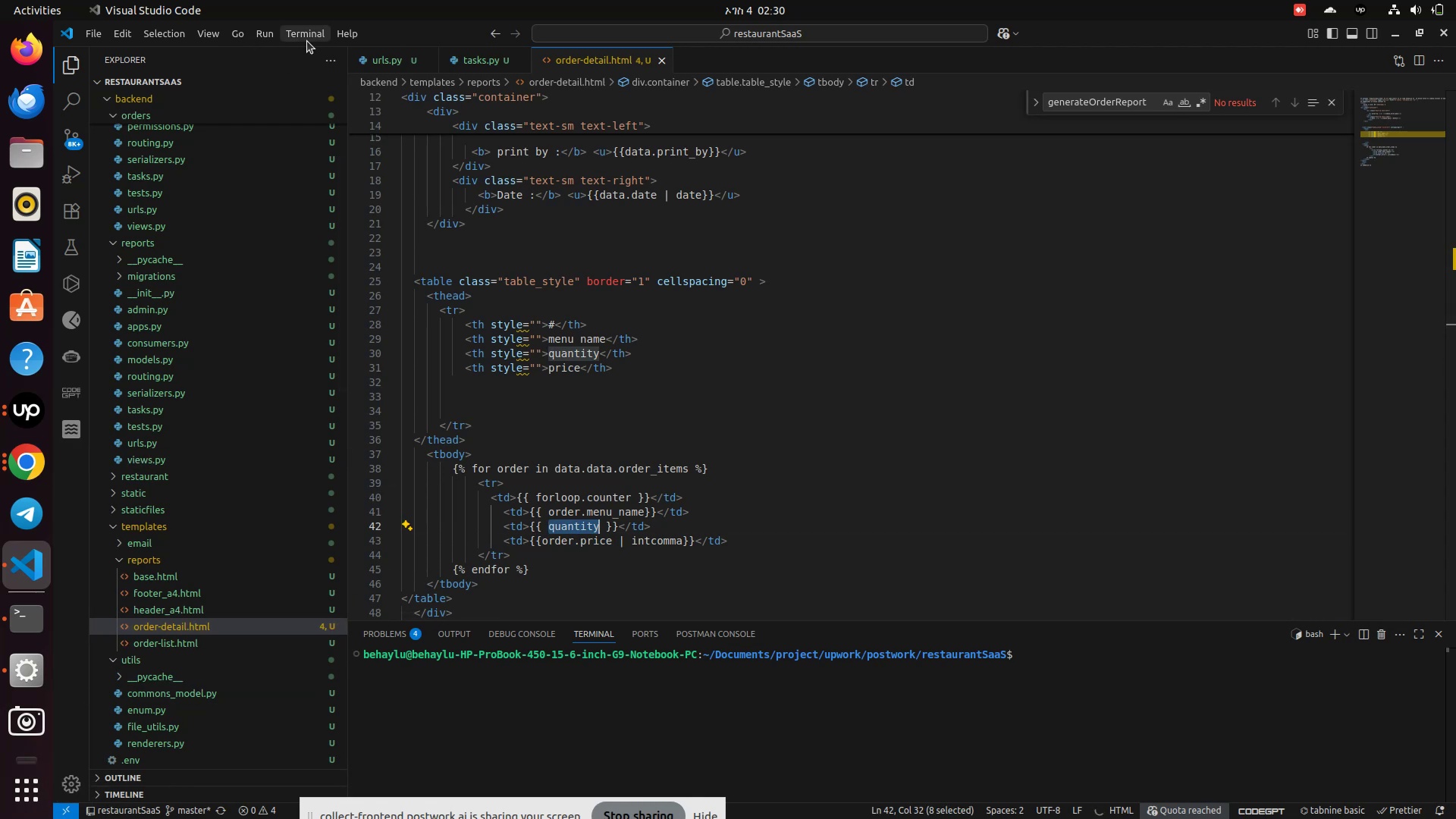 
left_click([385, 56])
 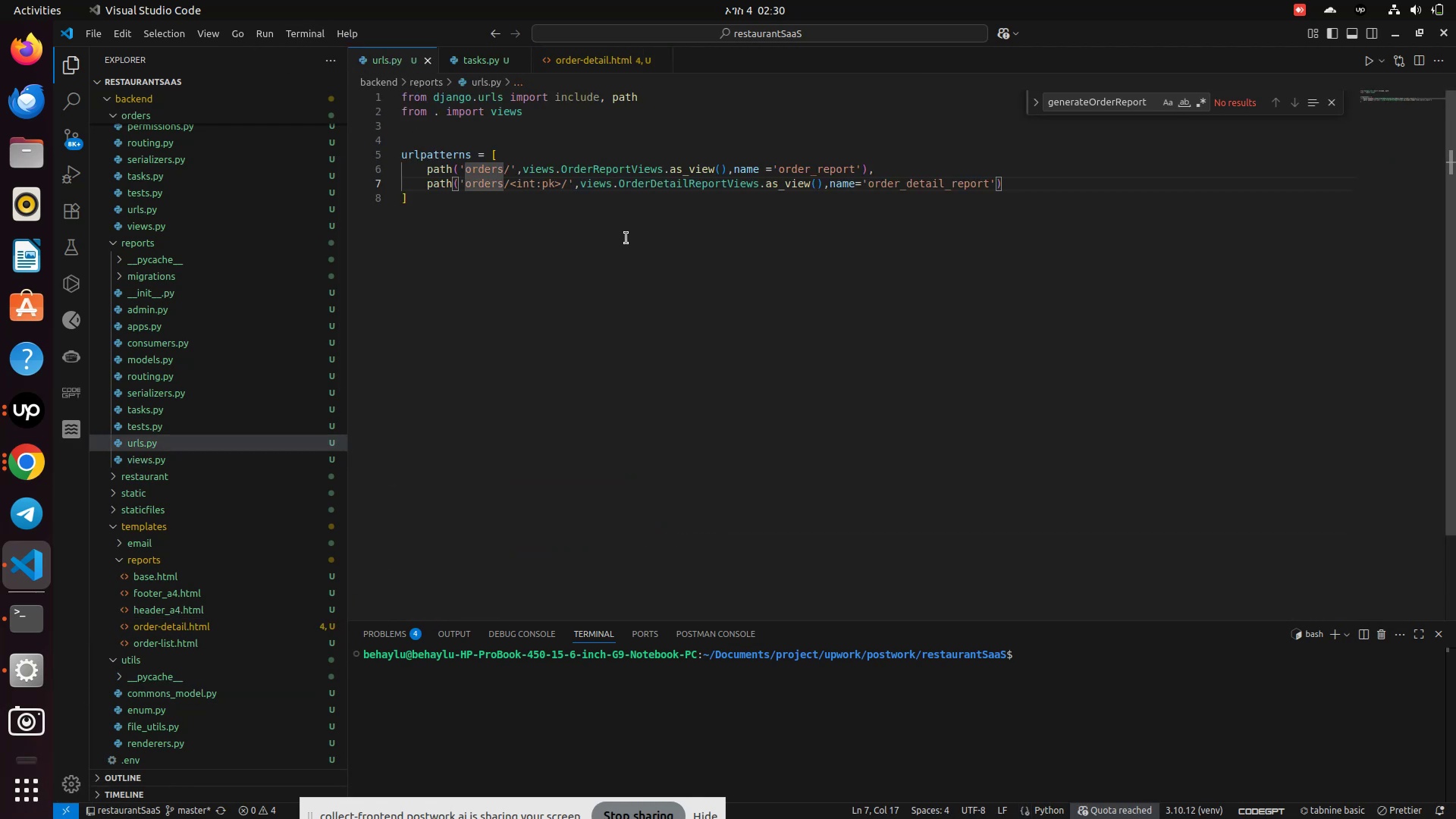 
mouse_move([676, 219])
 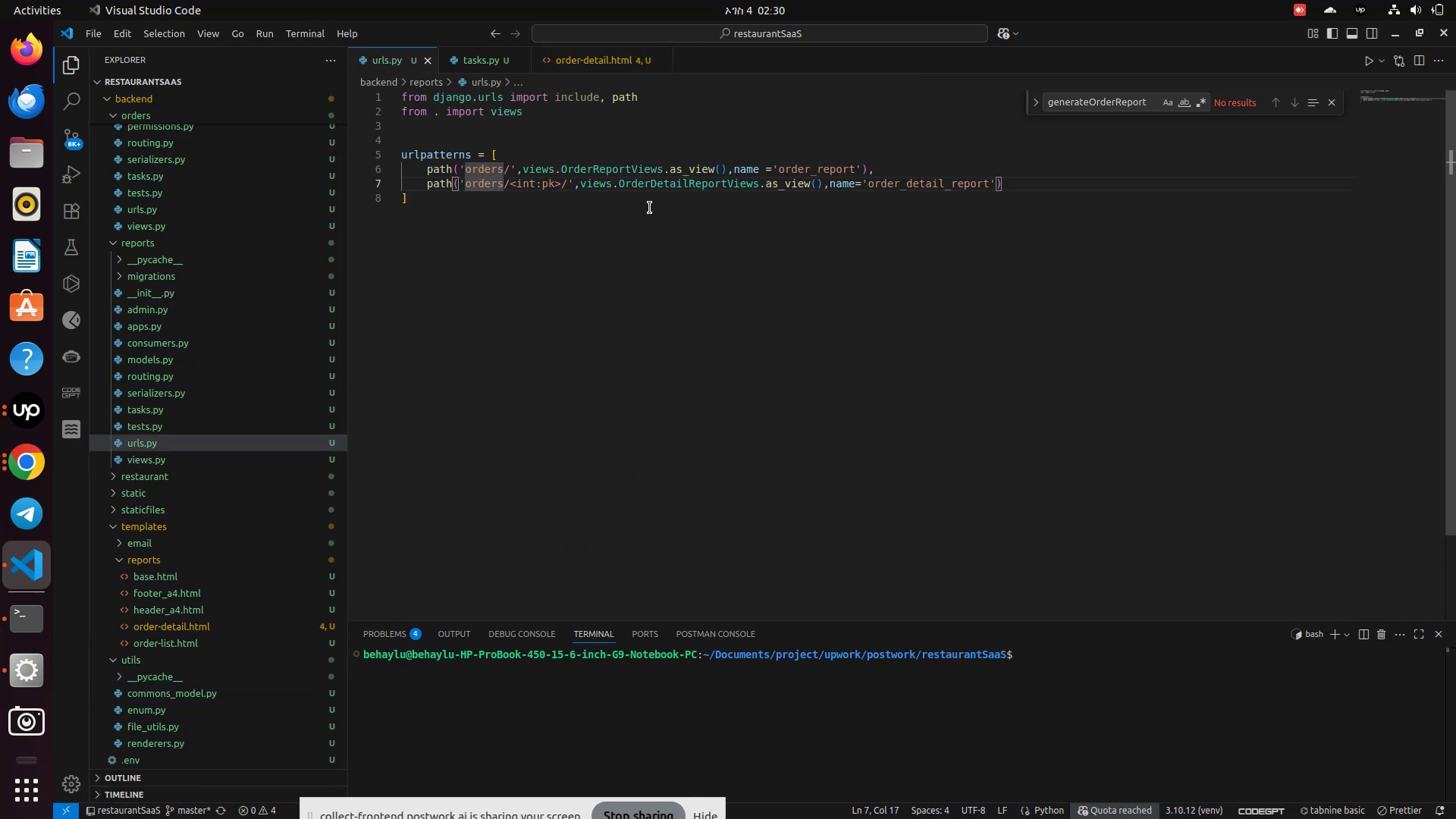 
hold_key(key=ControlLeft, duration=0.92)
left_click([654, 185])
 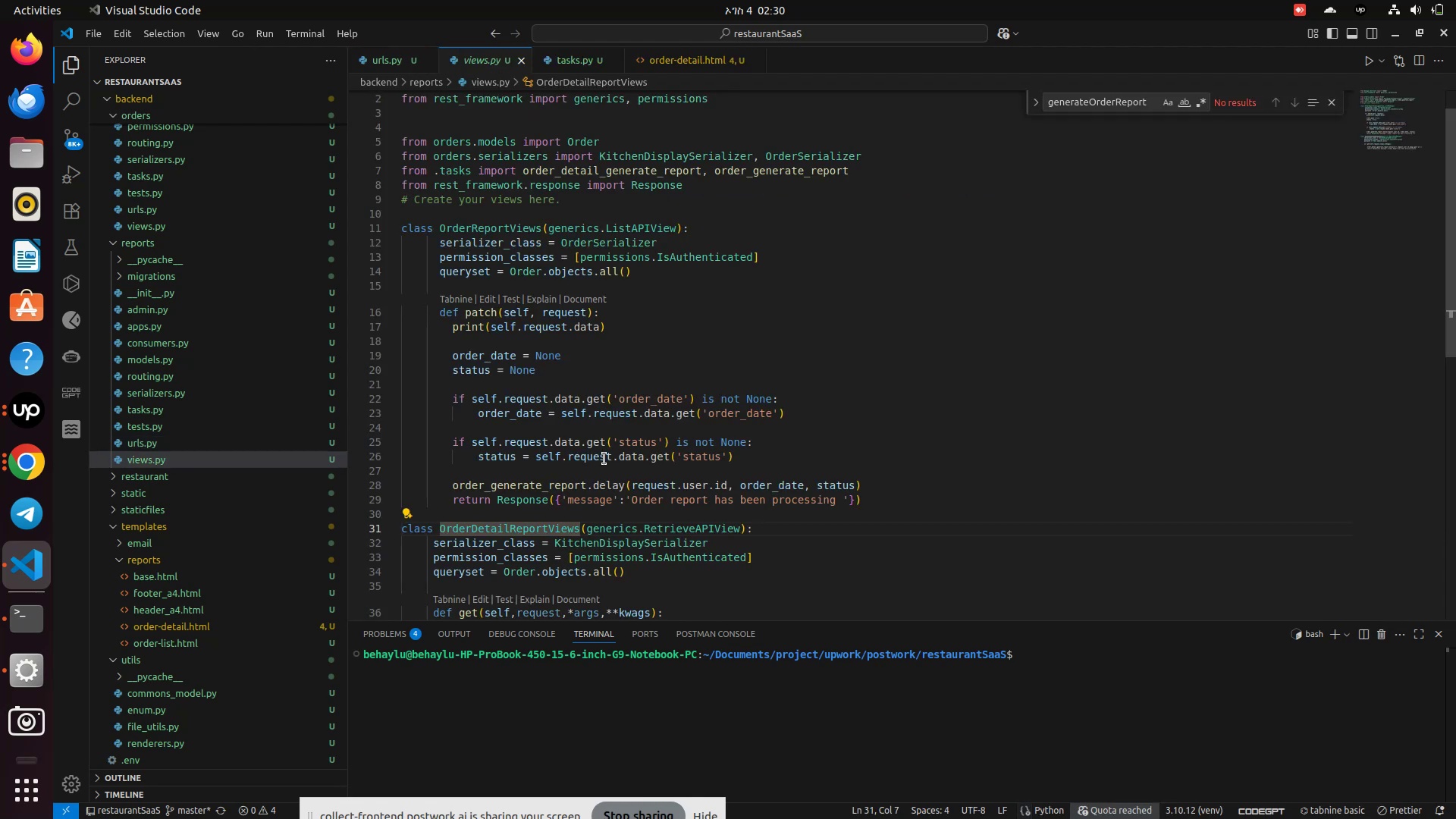 
scroll: coordinate [601, 464], scroll_direction: down, amount: 1.0
 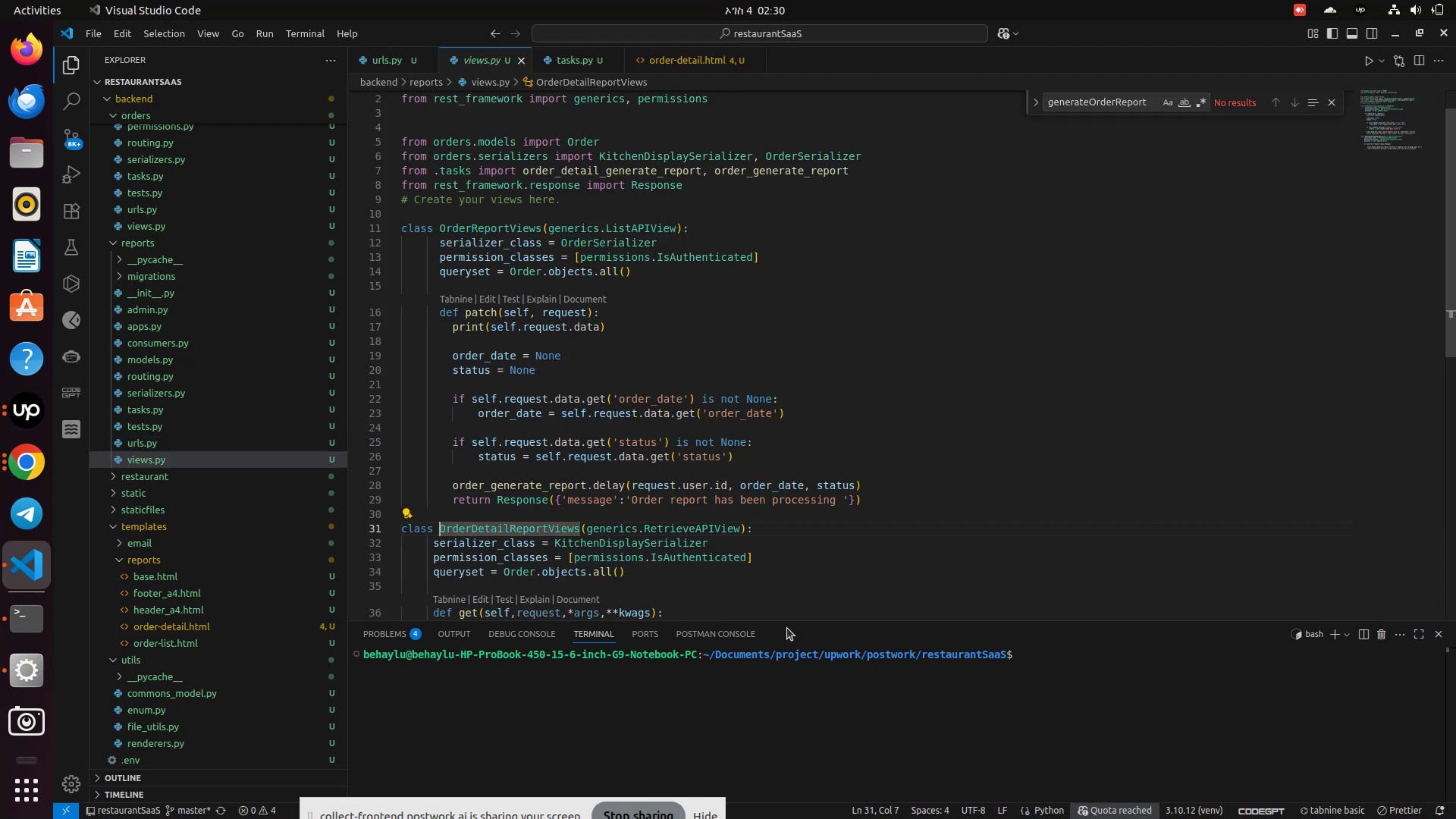 
hold_key(key=ControlLeft, duration=0.98)
left_click([613, 548])
 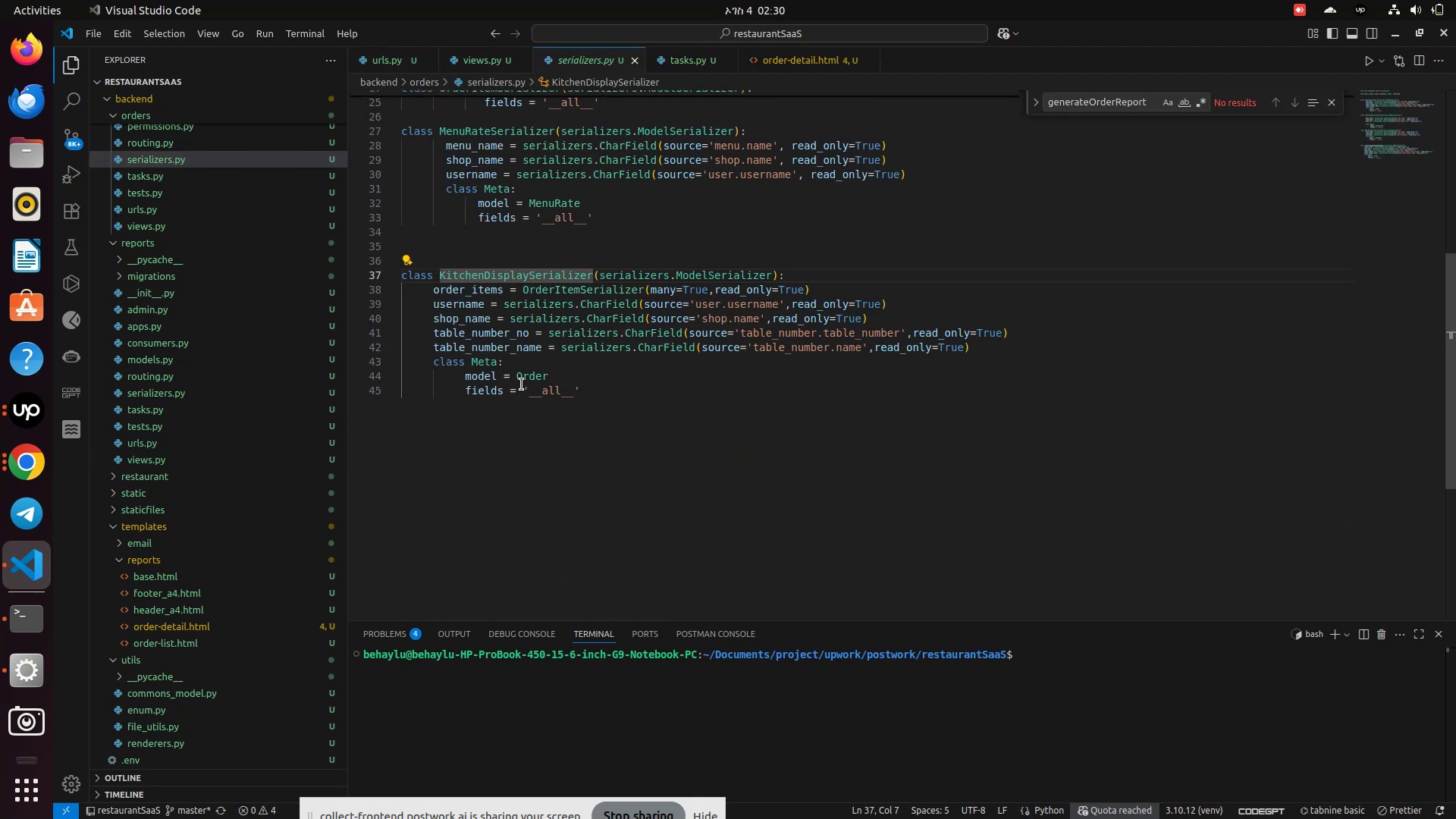 
hold_key(key=ControlLeft, duration=0.73)
left_click([529, 377])
 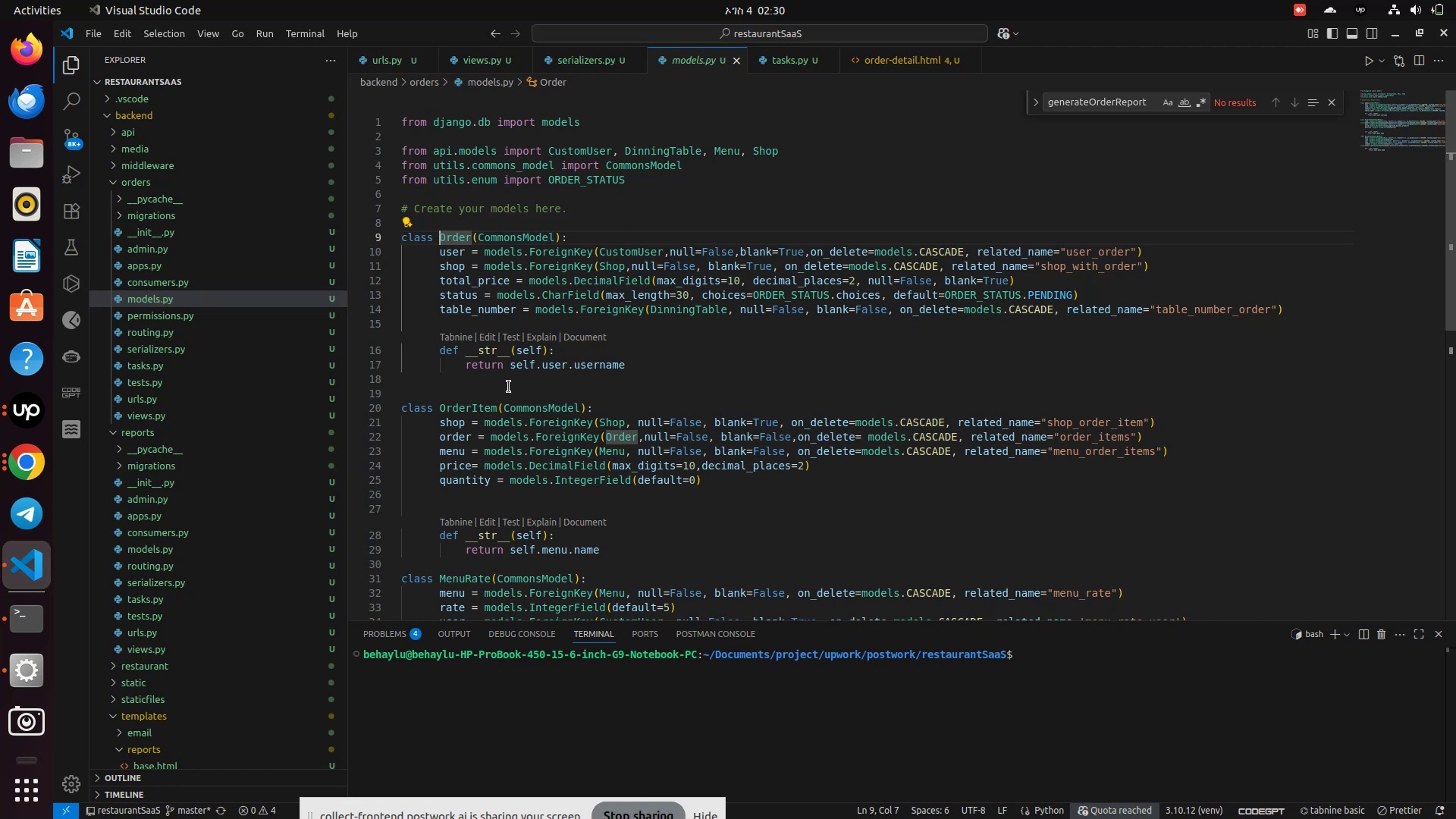 
wait(5.98)
 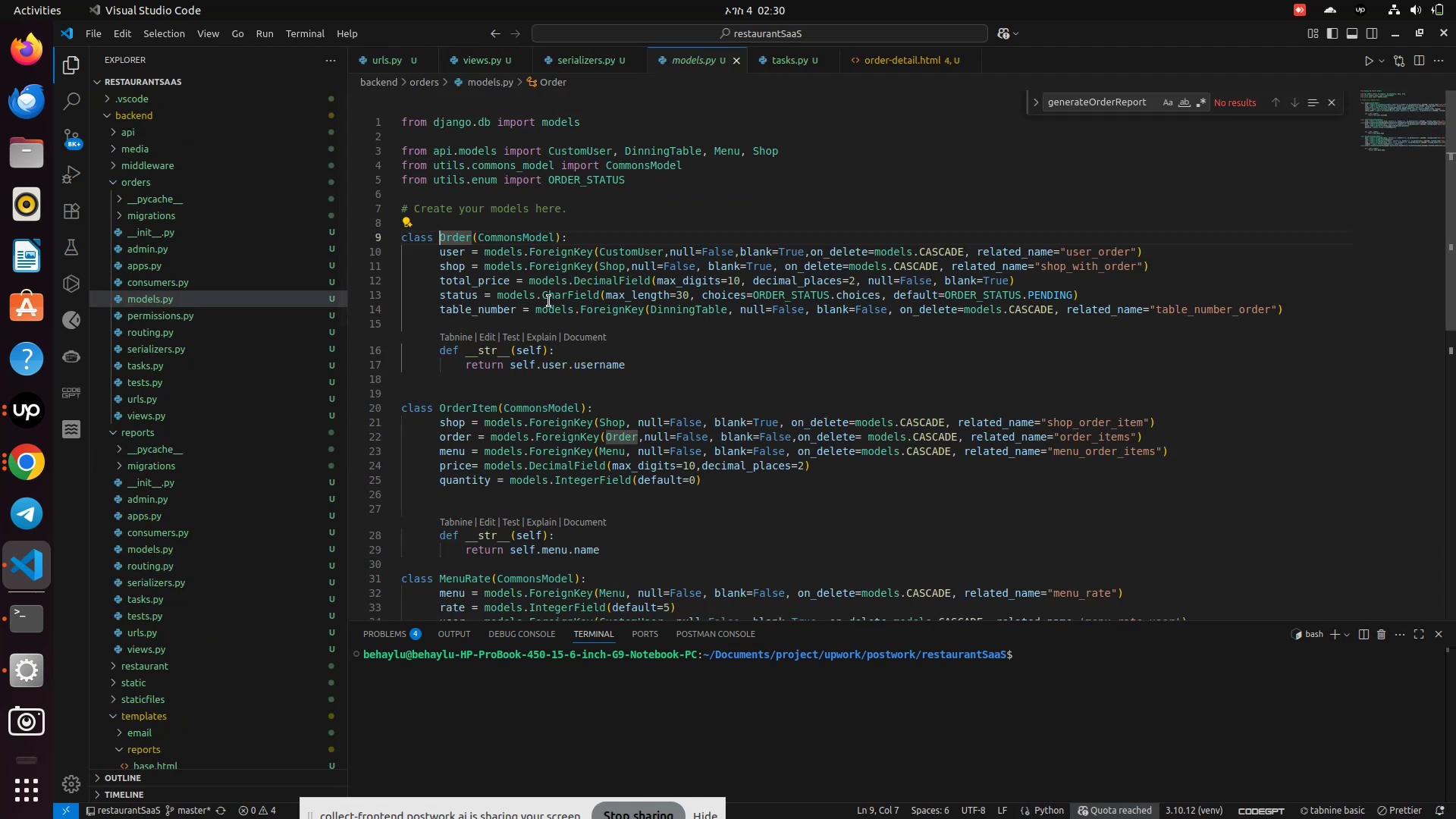 
double_click([471, 482])
 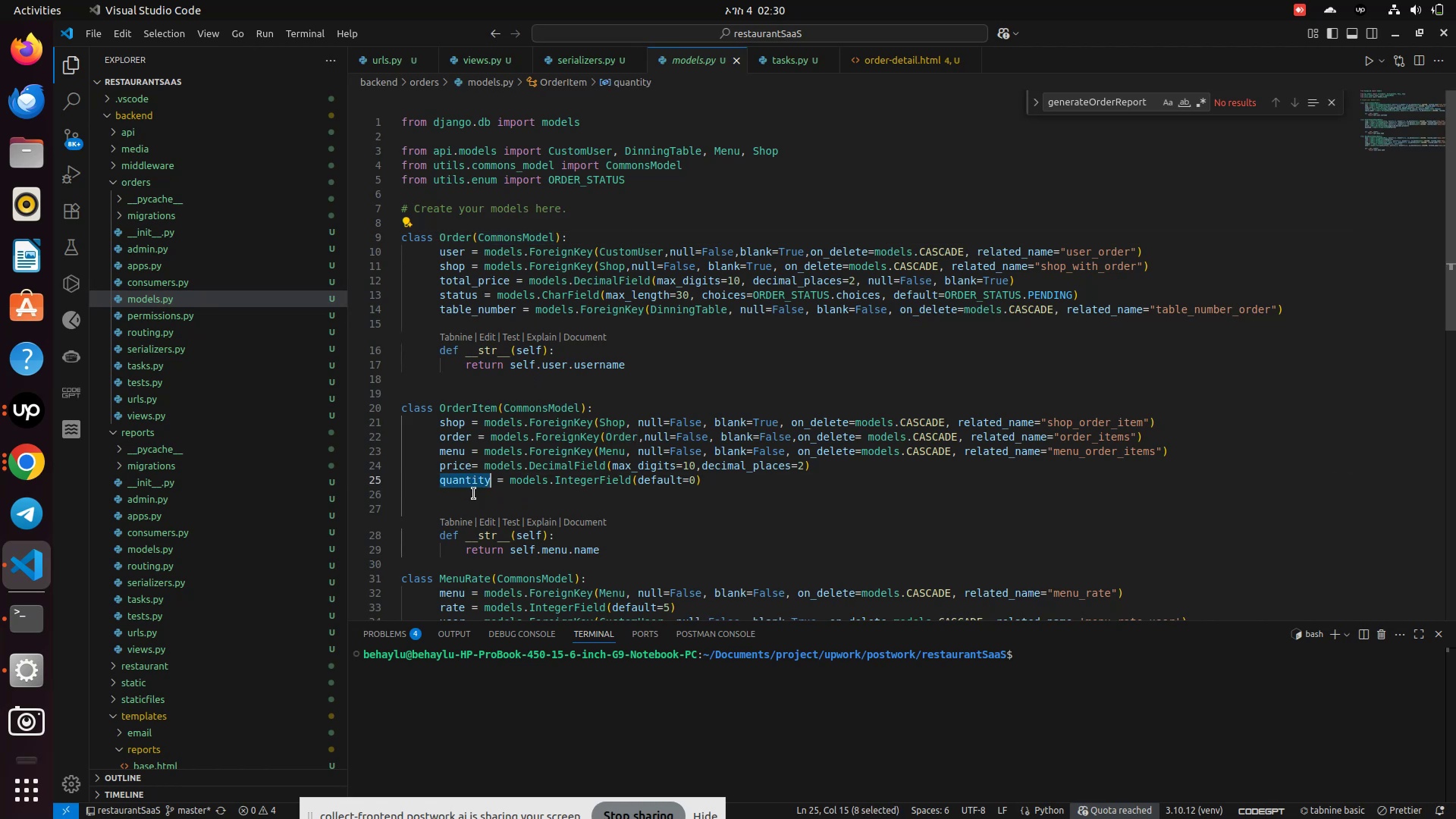 
key(Control+C)
 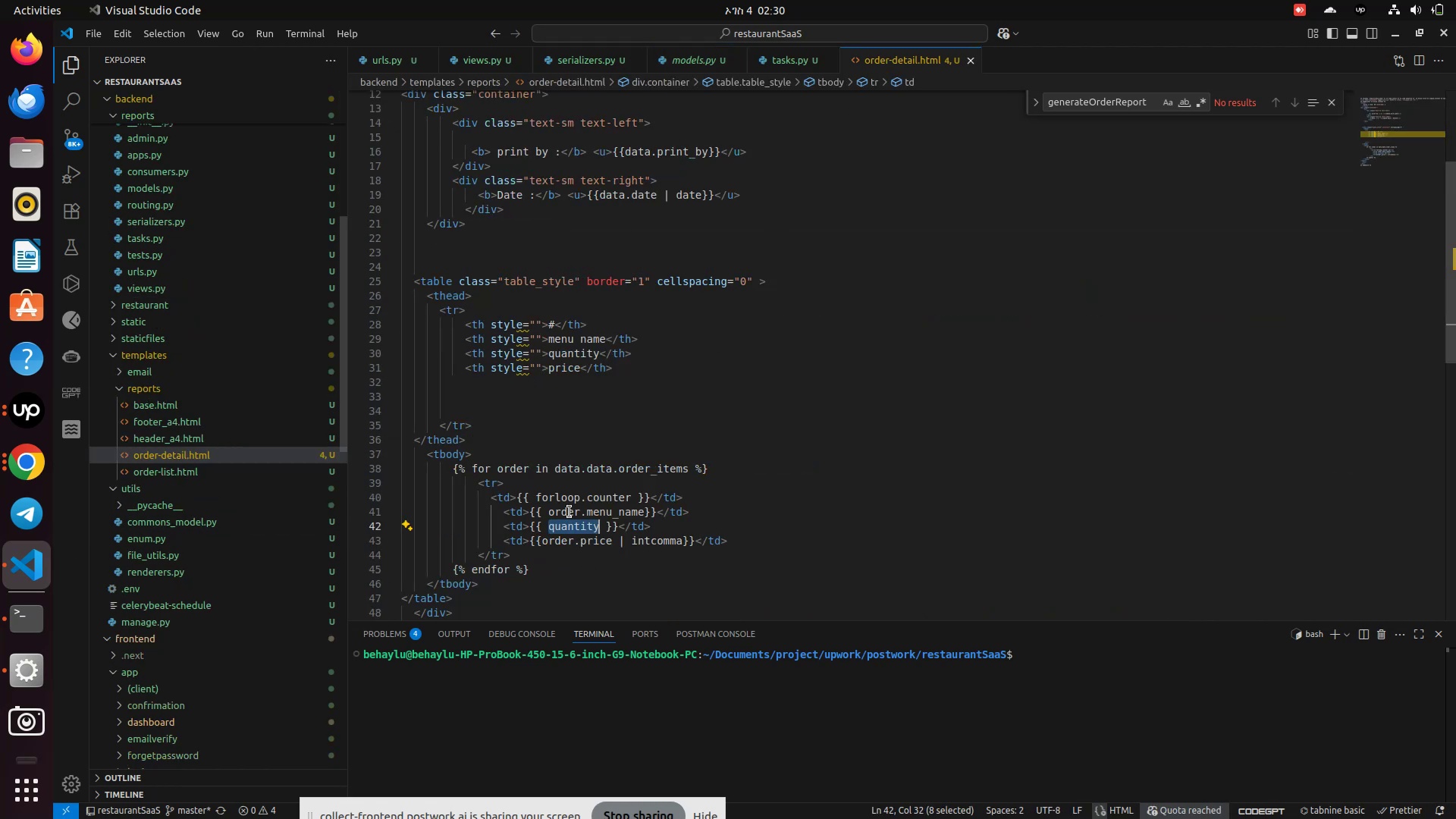 
wait(5.58)
 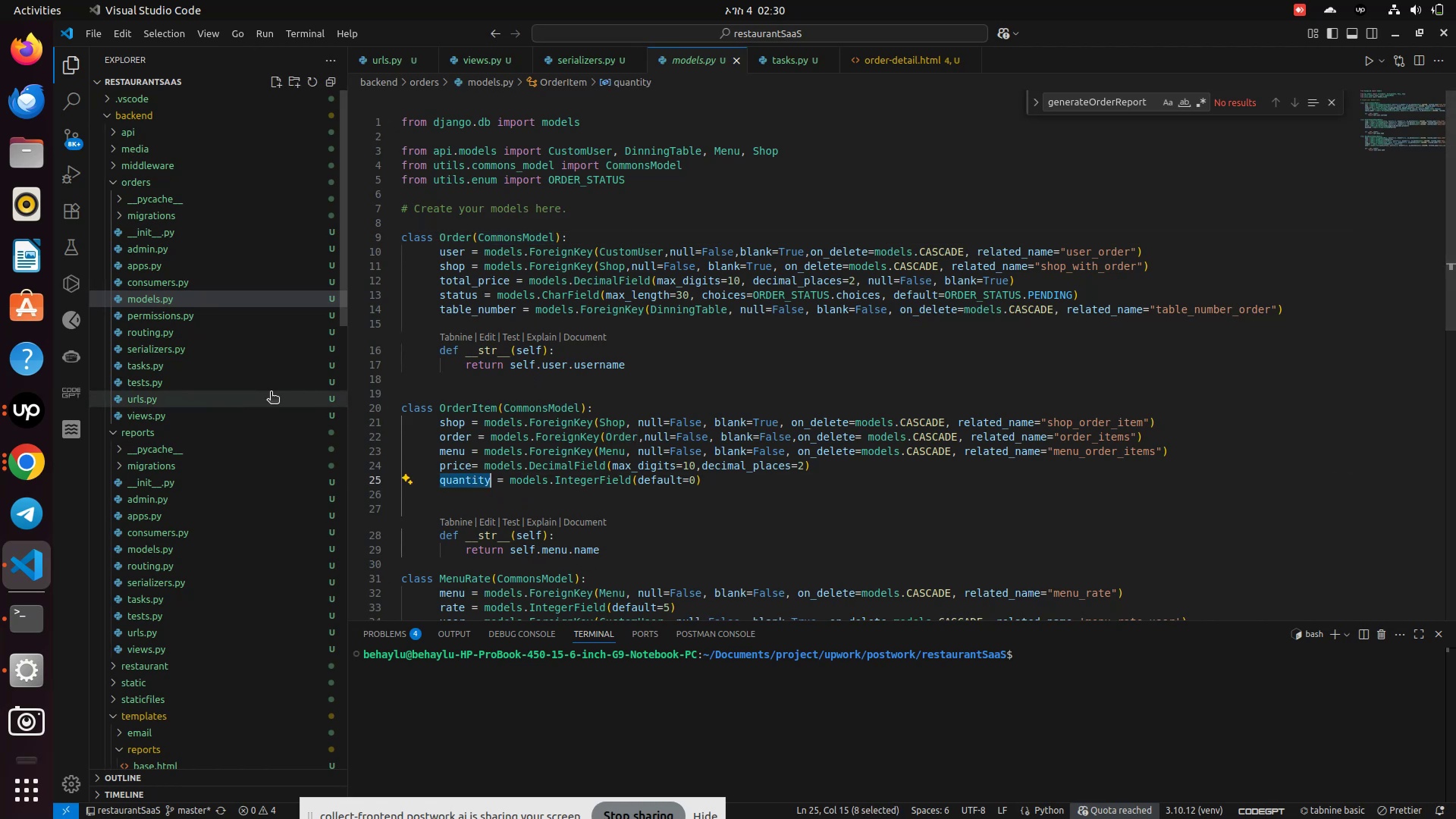 
double_click([576, 530])
 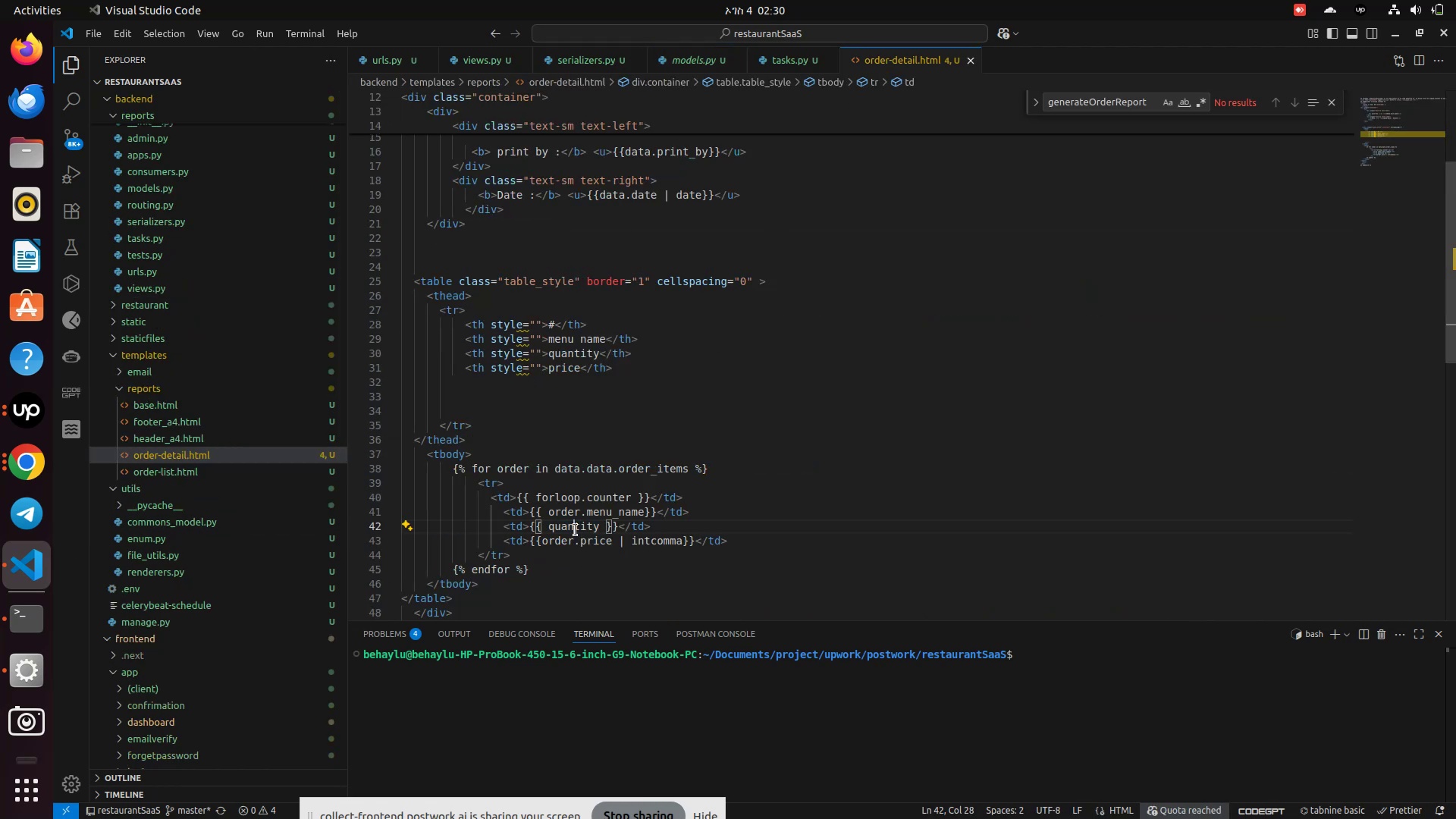 
key(Control+V)
 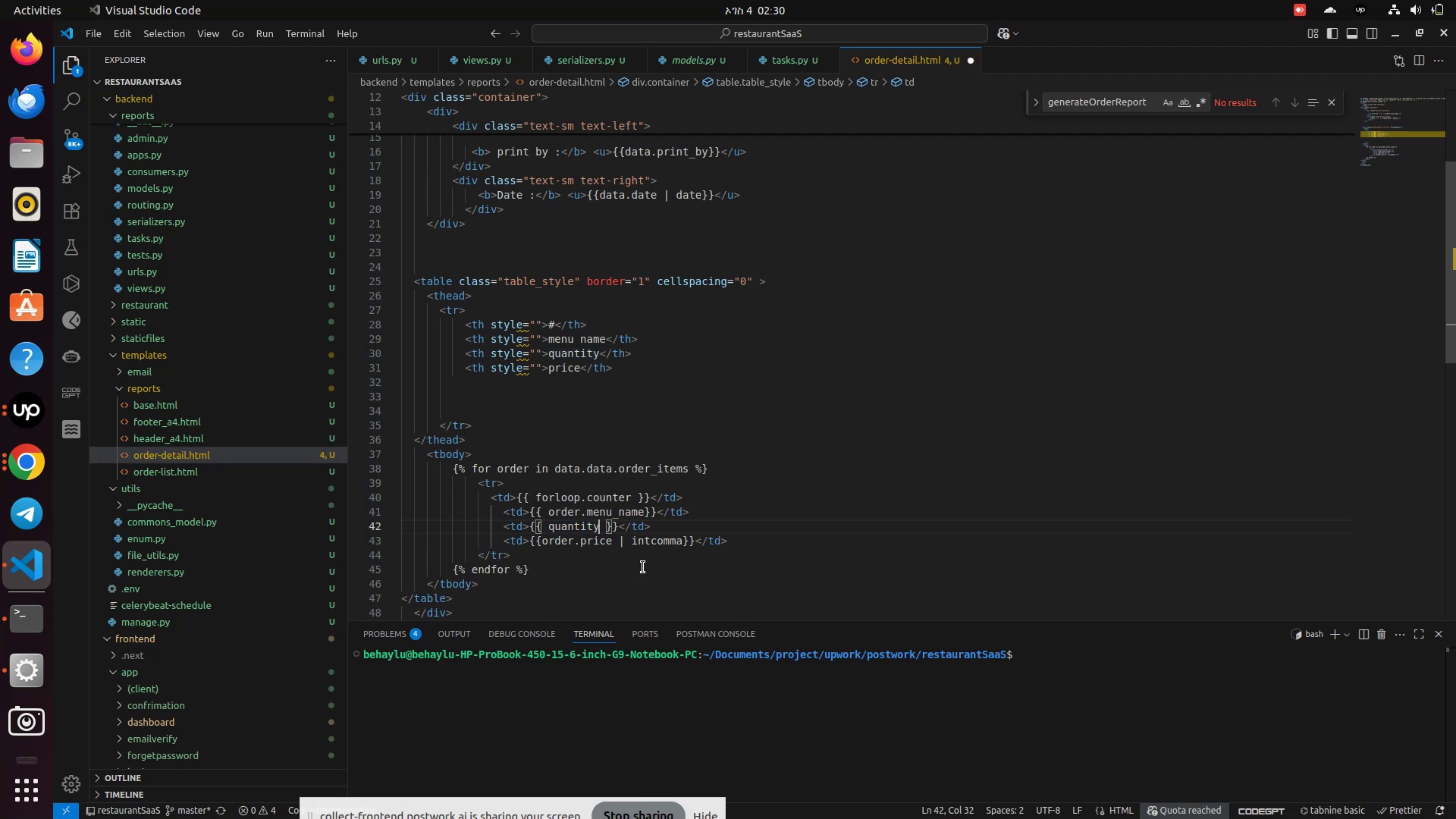 
key(Control+S)
 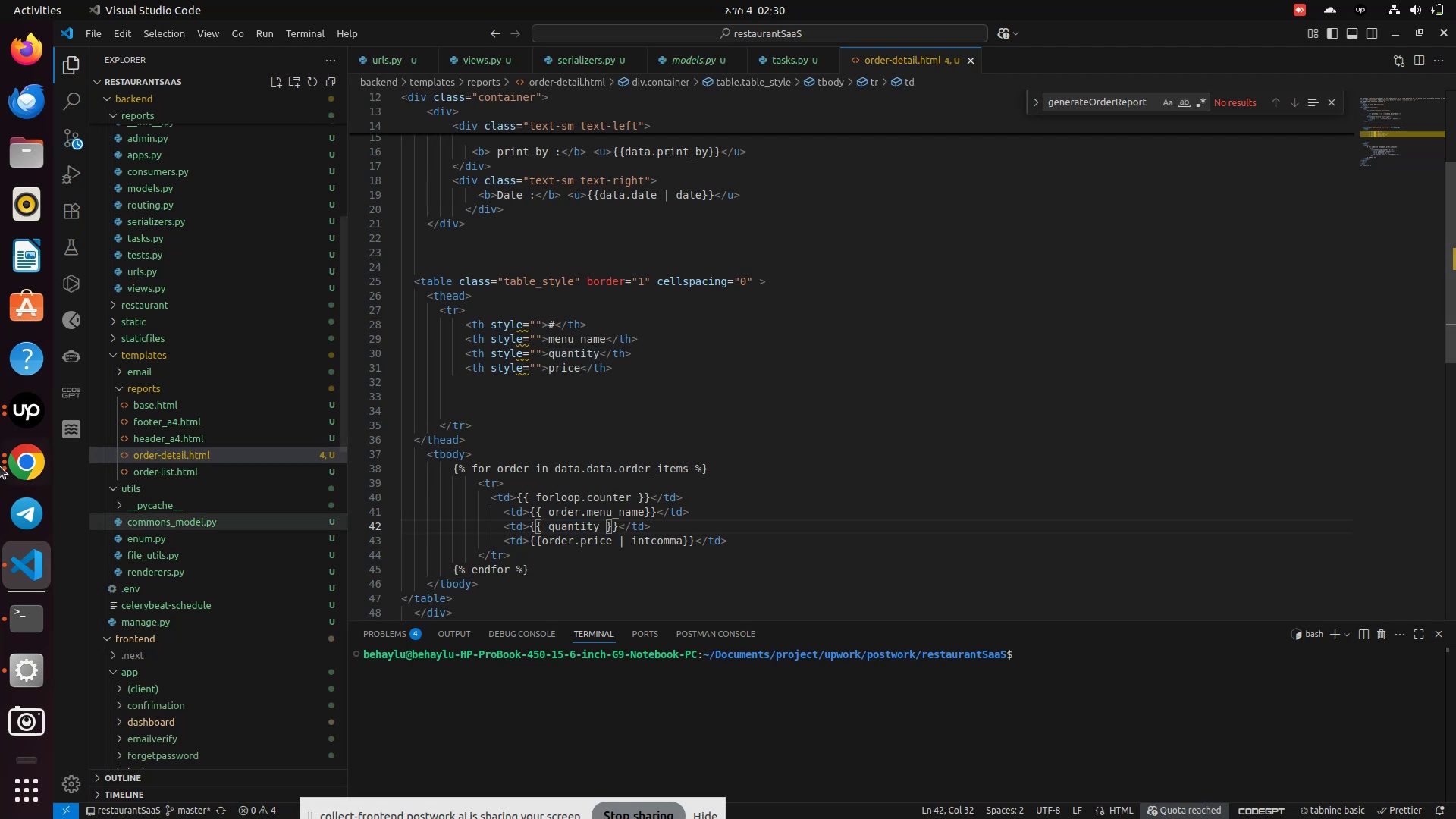 
left_click([17, 472])
 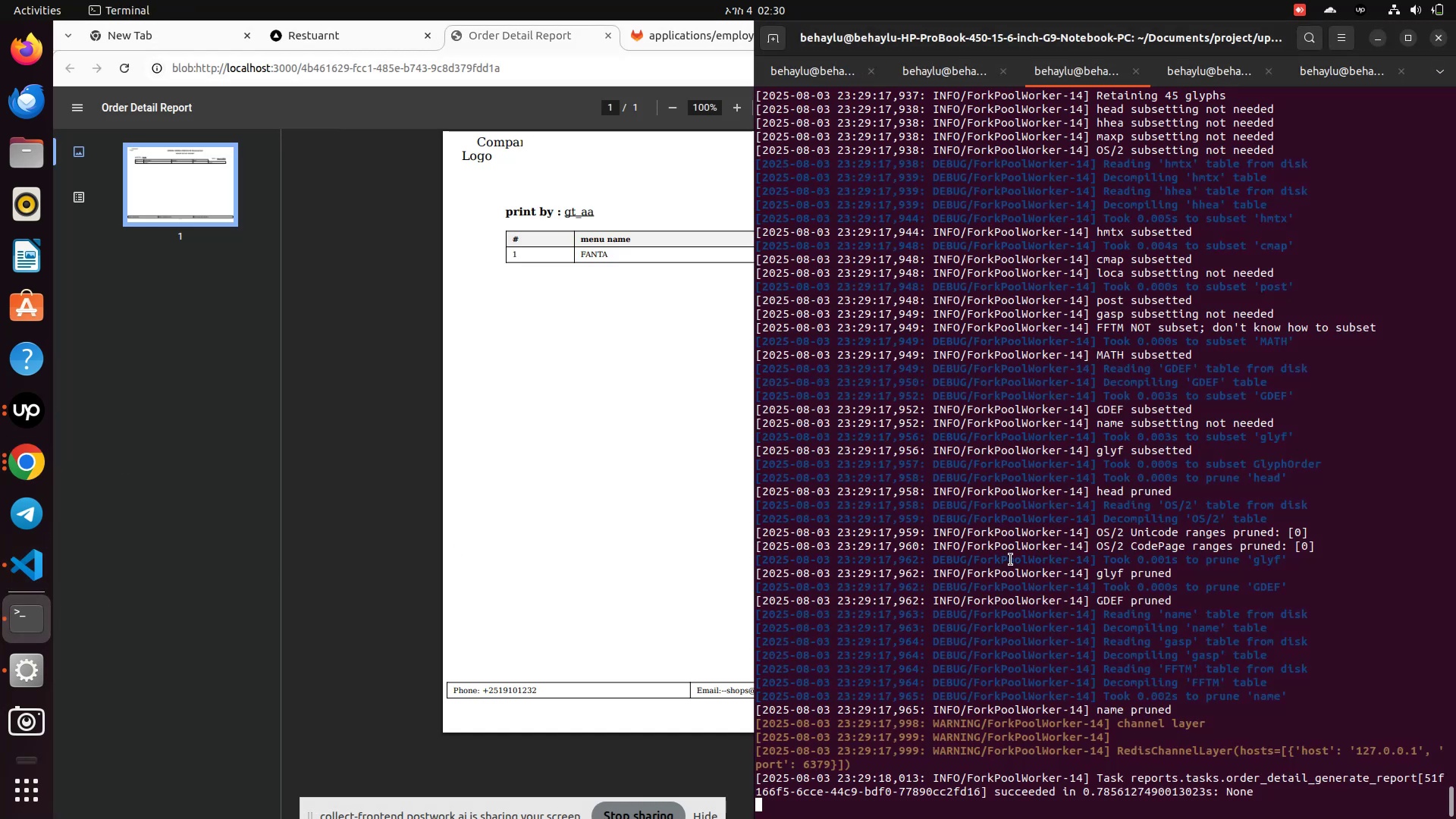 
key(Control+ControlLeft)
 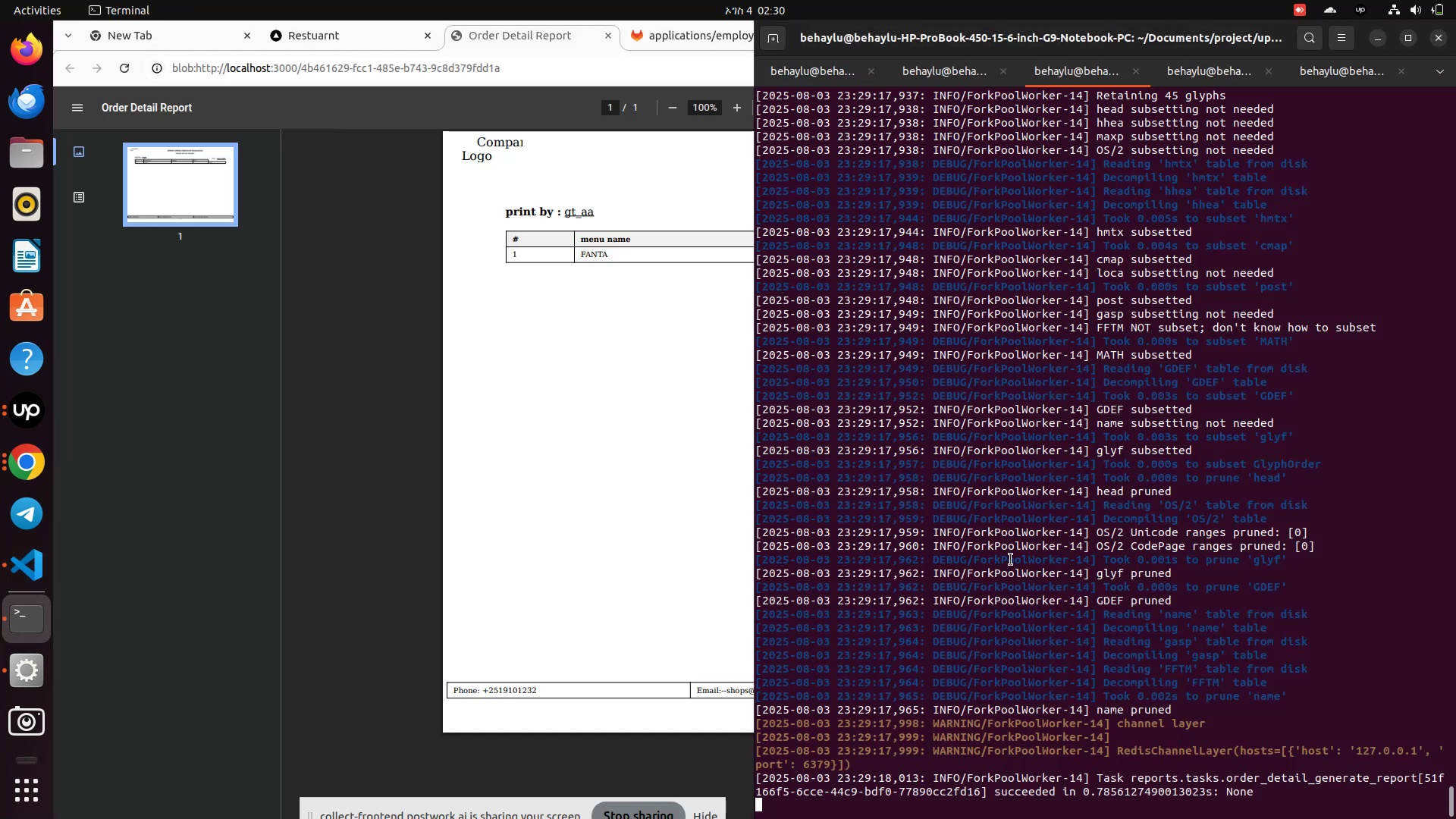 
scroll: coordinate [1011, 560], scroll_direction: up, amount: 33.0
 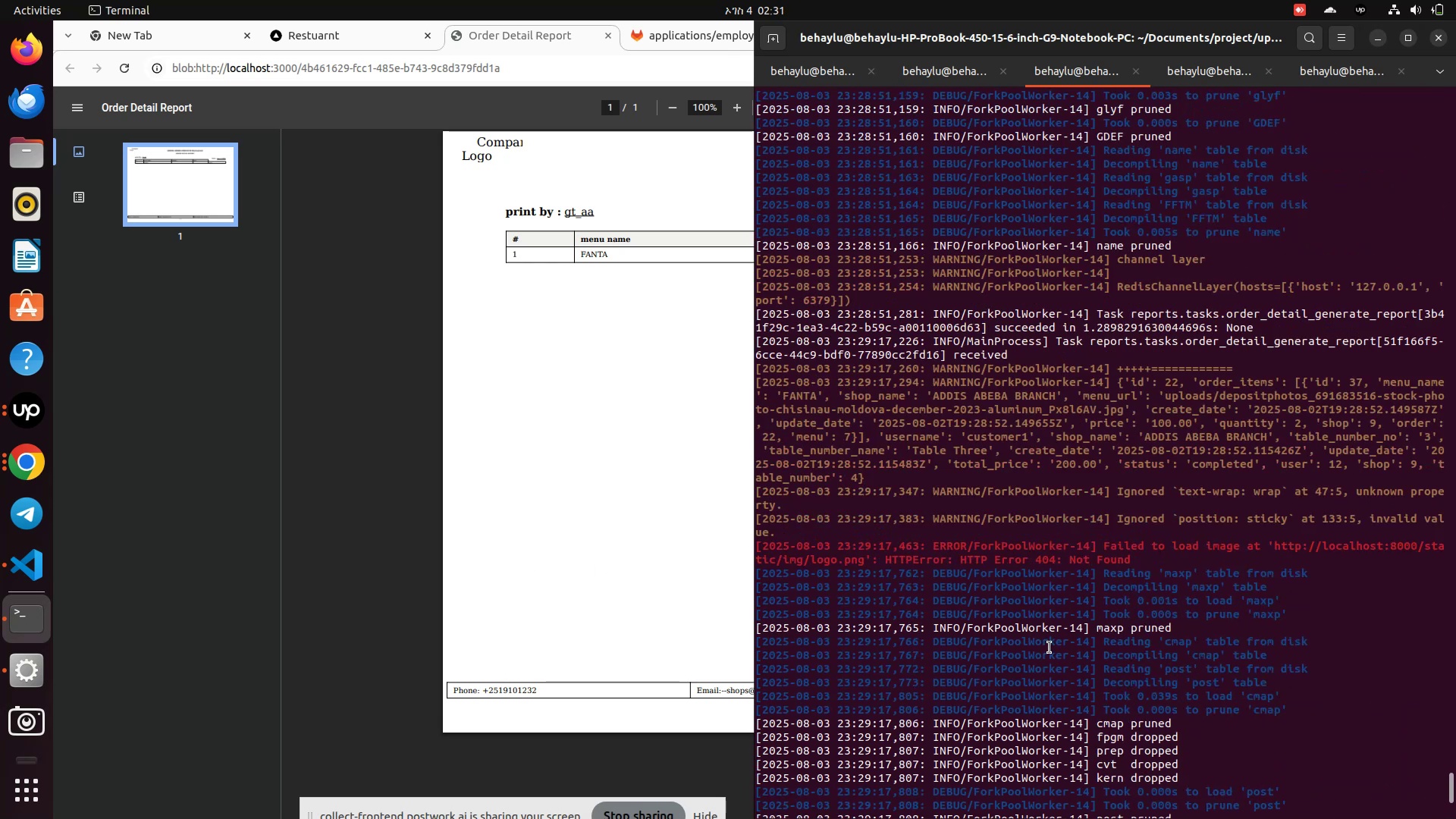 
key(Control+Z)
 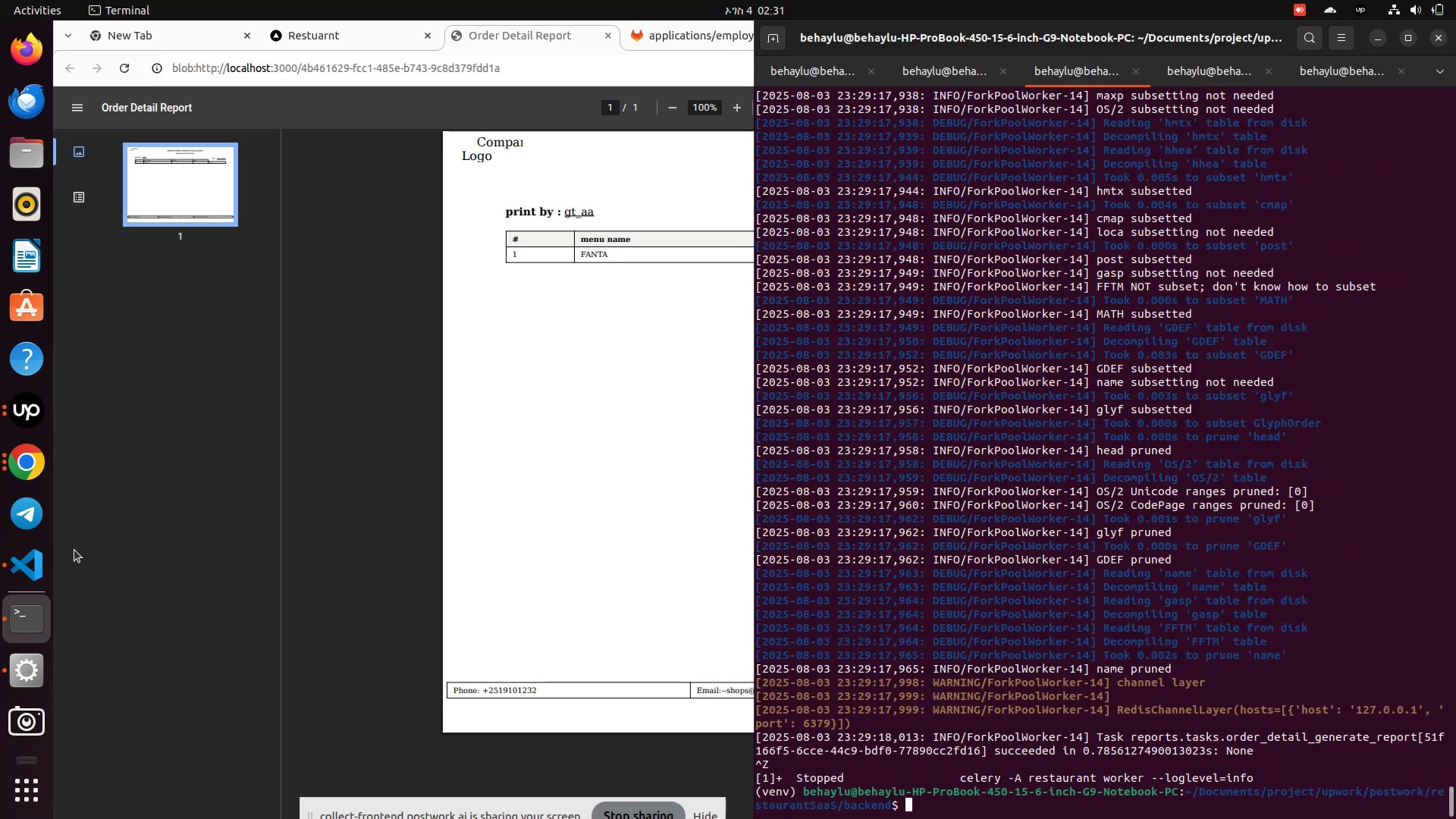 
left_click([31, 560])
 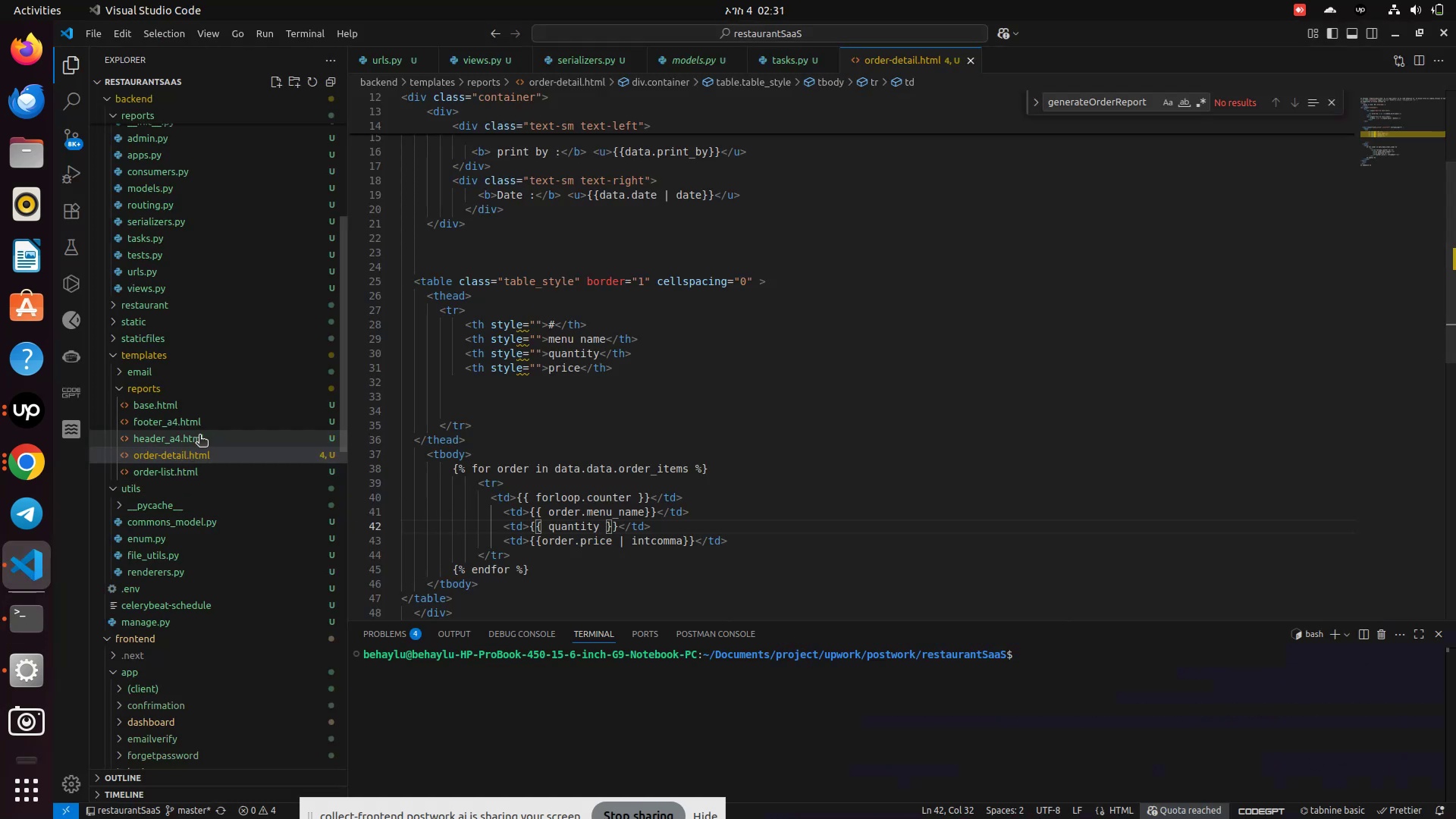 
scroll: coordinate [188, 330], scroll_direction: up, amount: 1.0
 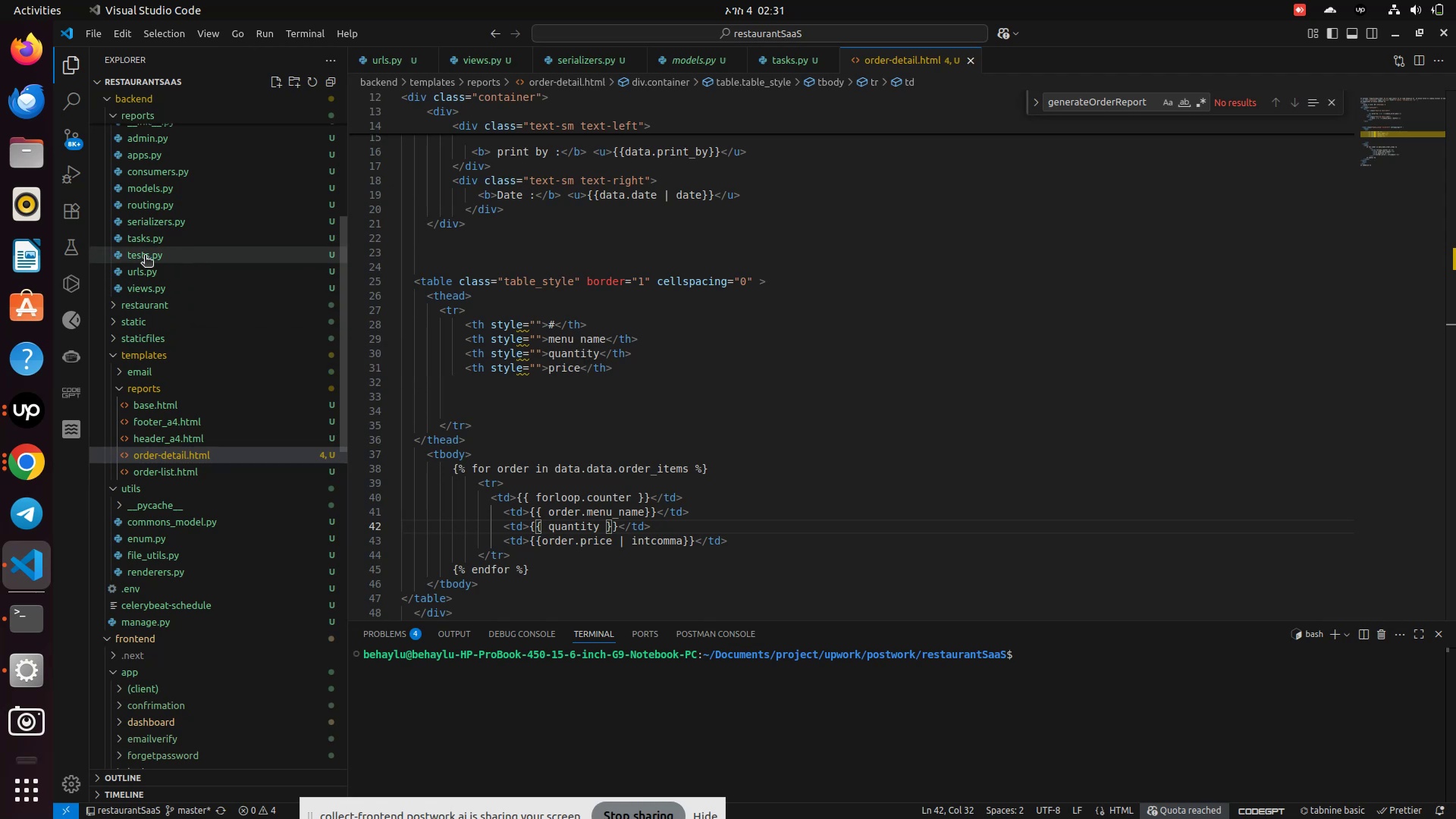 
left_click([145, 256])
 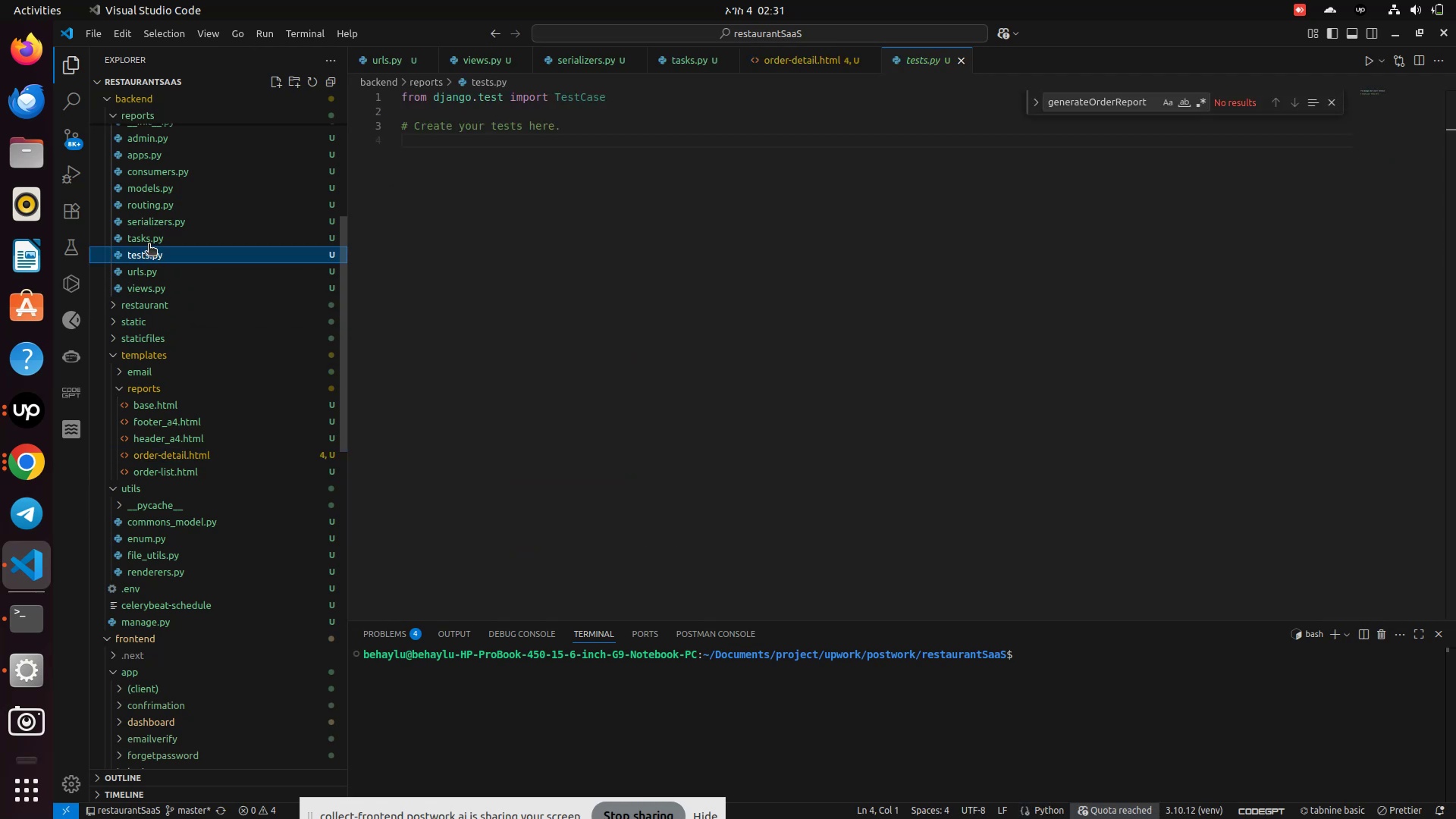 
left_click([150, 240])
 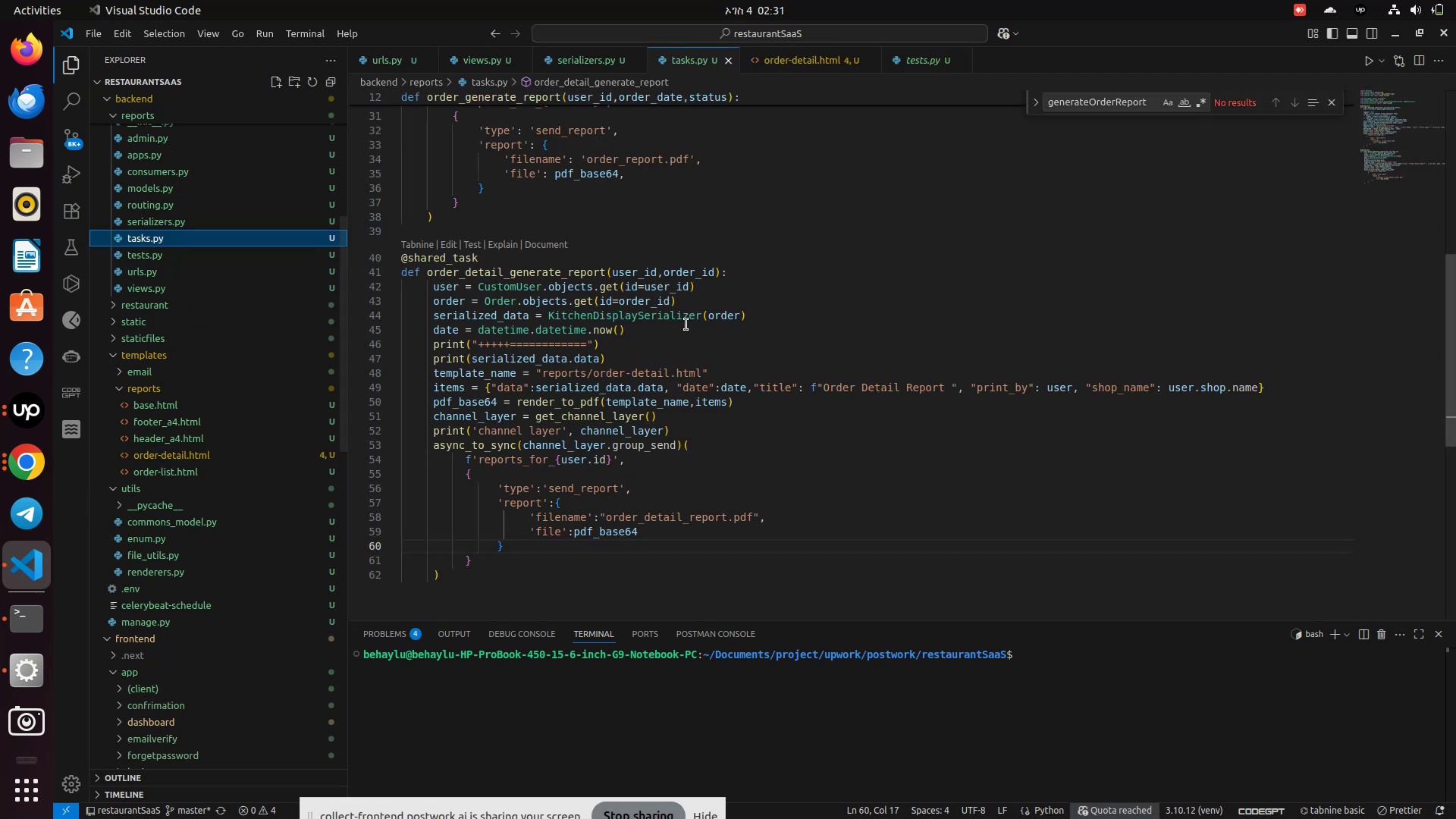 
left_click_drag(start_coordinate=[619, 361], to_coordinate=[370, 346])
 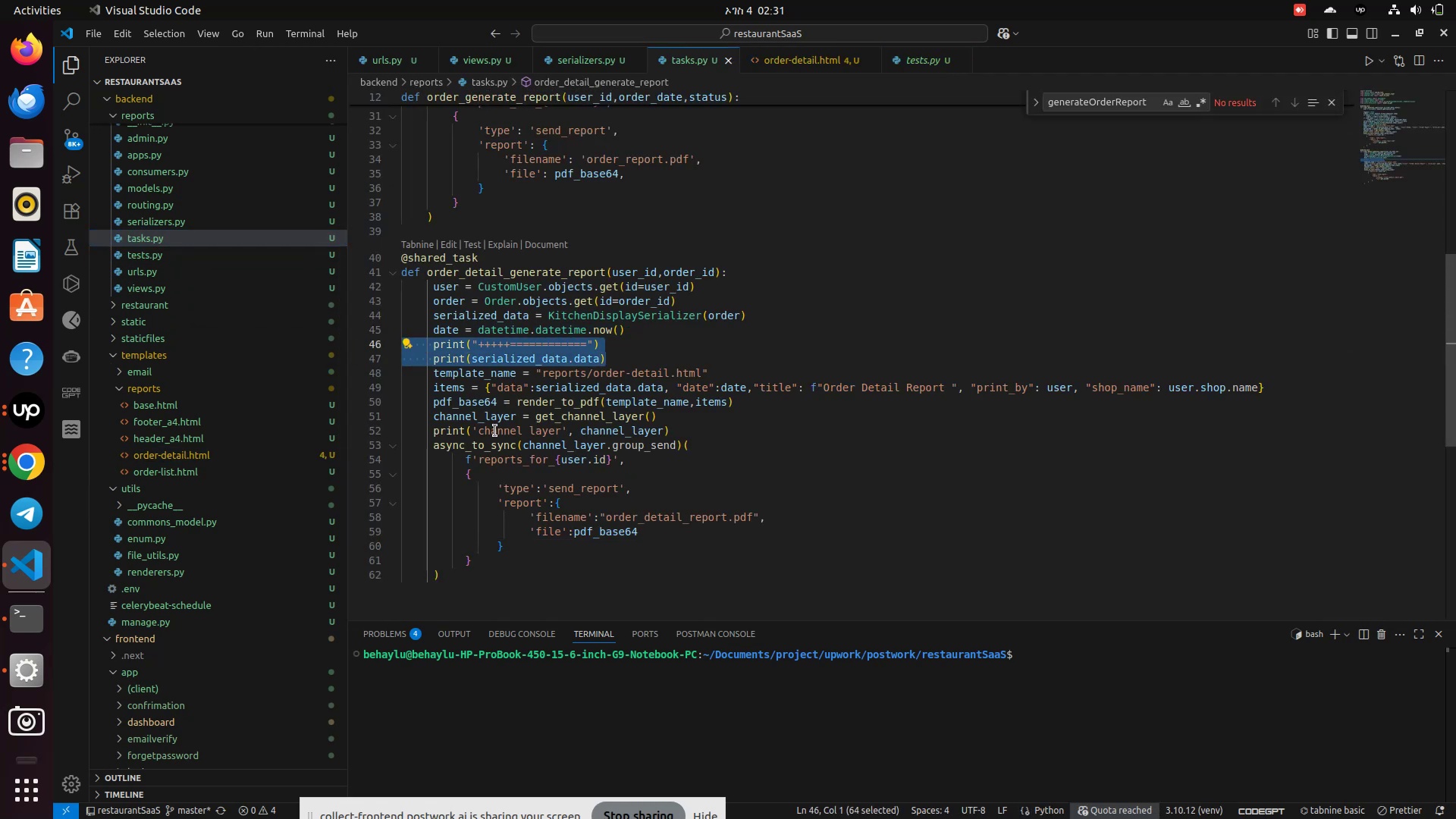 
key(Backspace)
 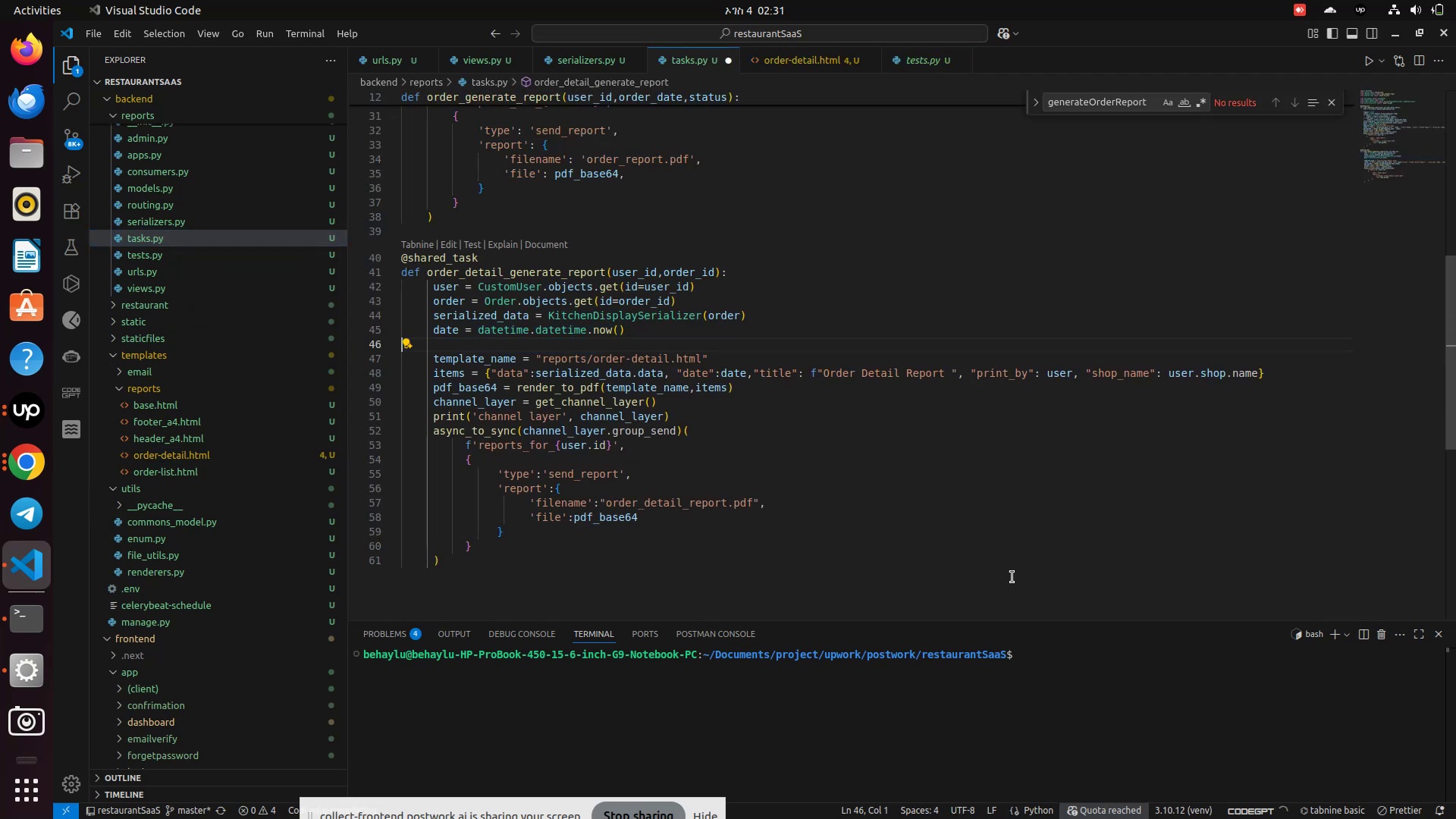 
key(Backspace)
 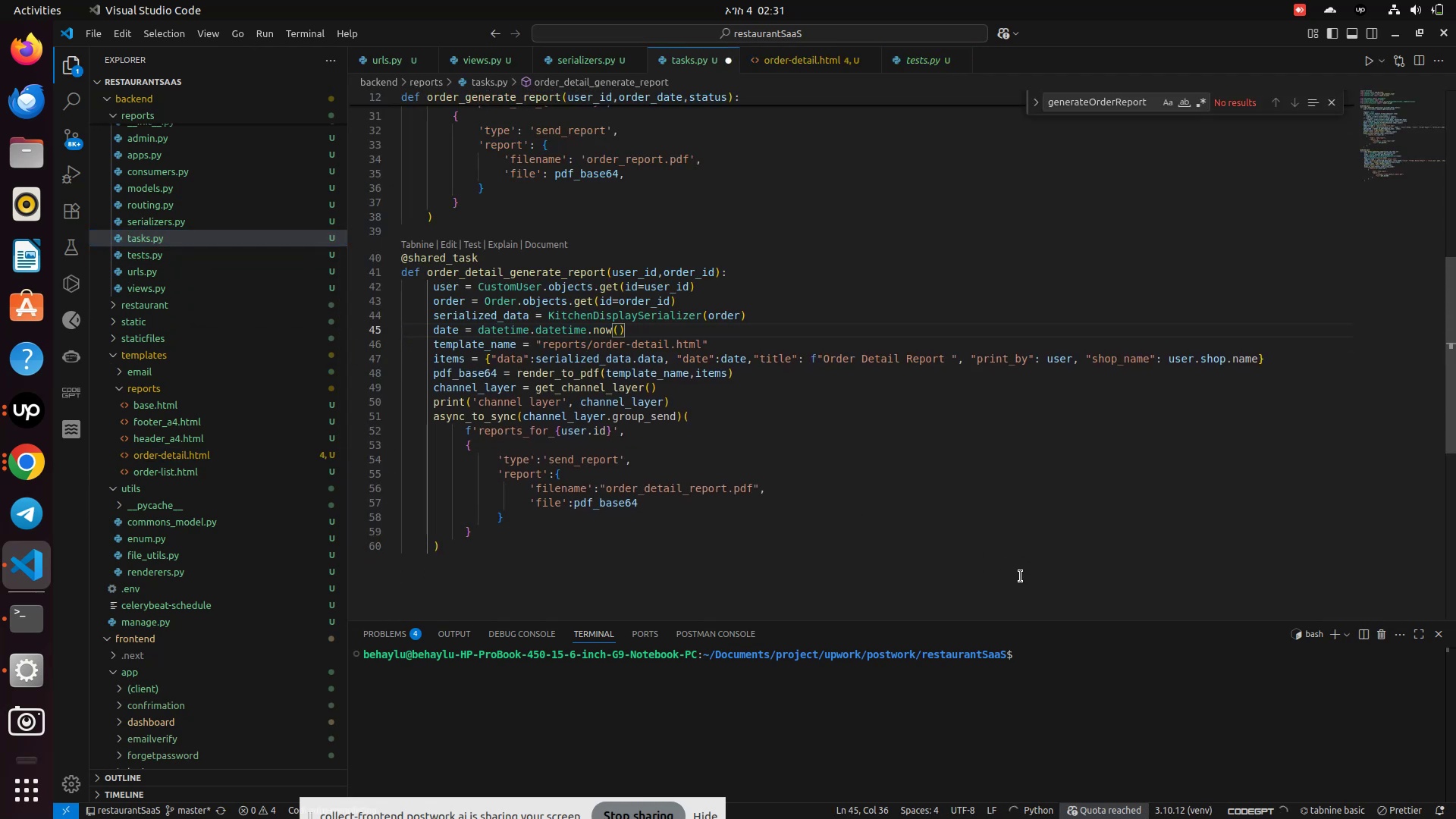 
key(Control+S)
 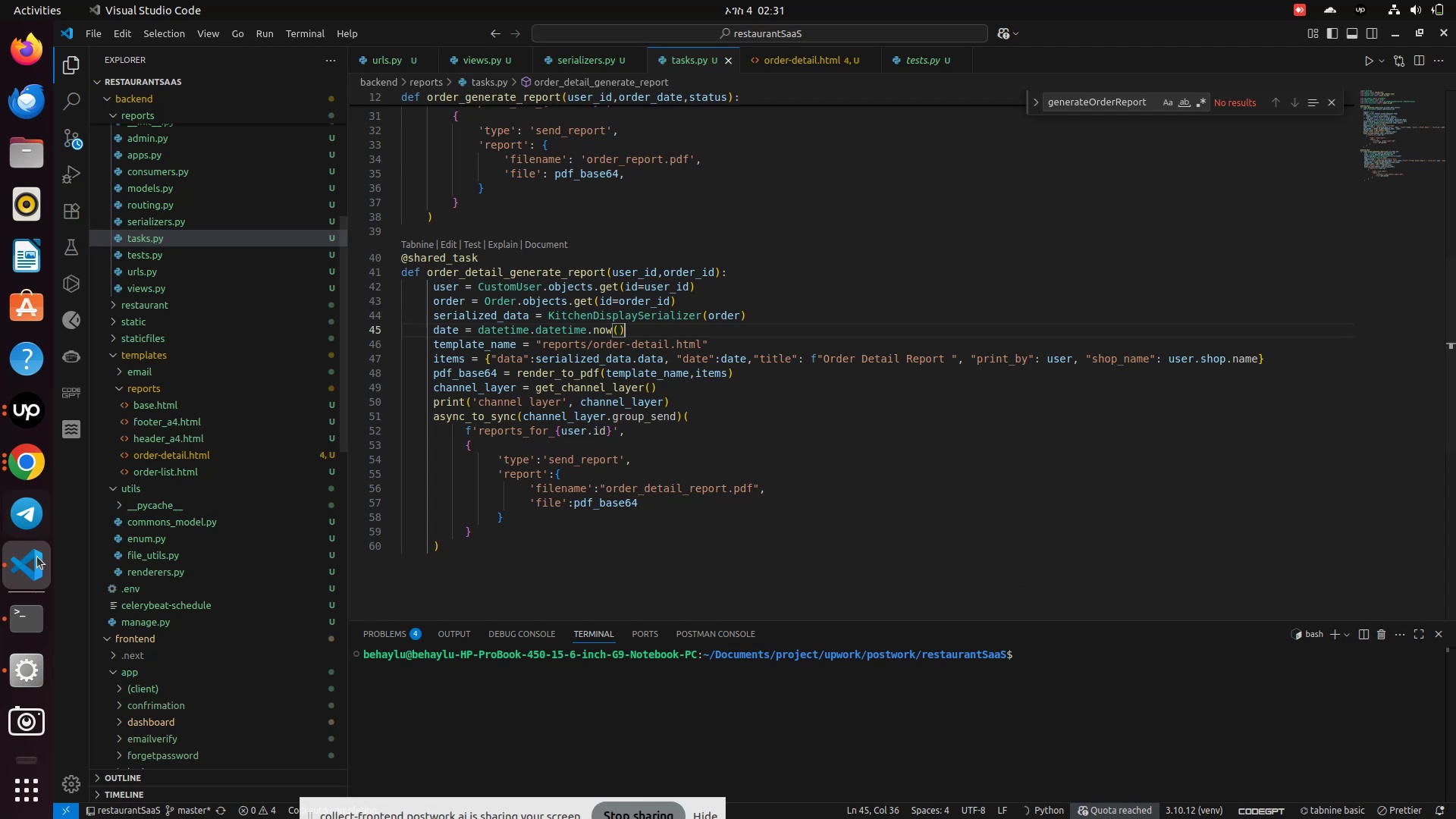 
left_click([25, 626])
 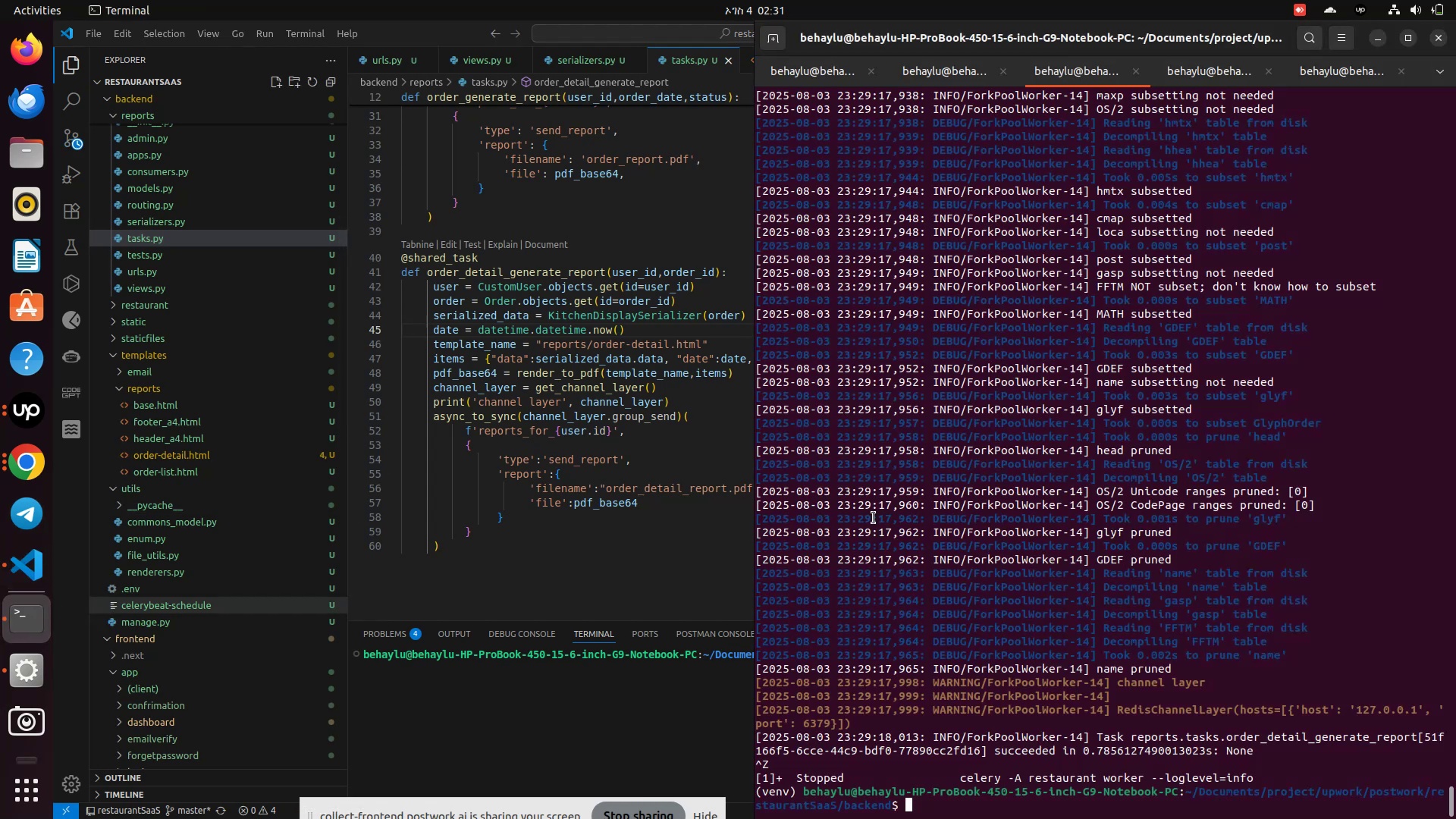 
scroll: coordinate [1018, 565], scroll_direction: down, amount: 3.0
 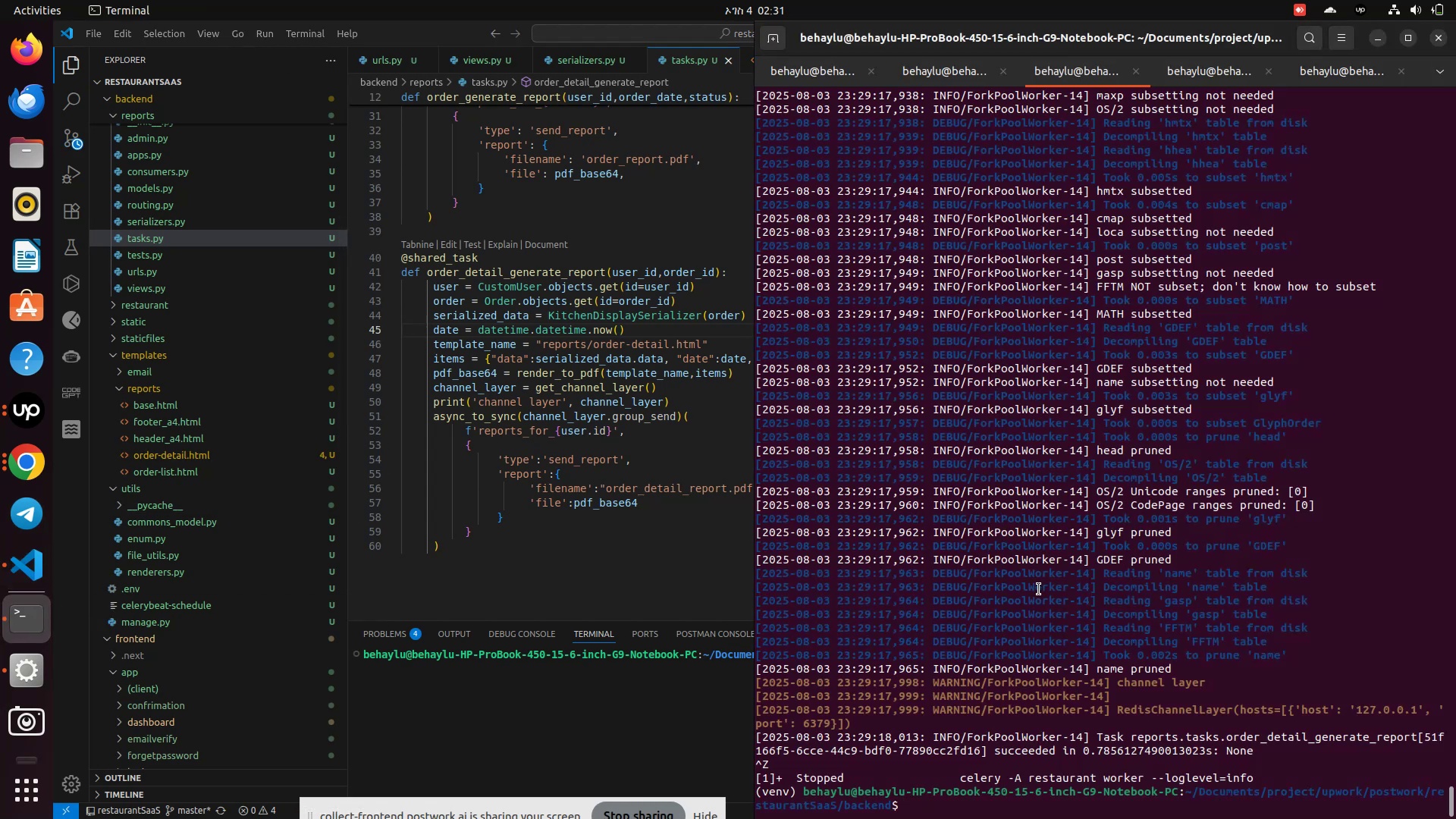 
key(ArrowUp)
 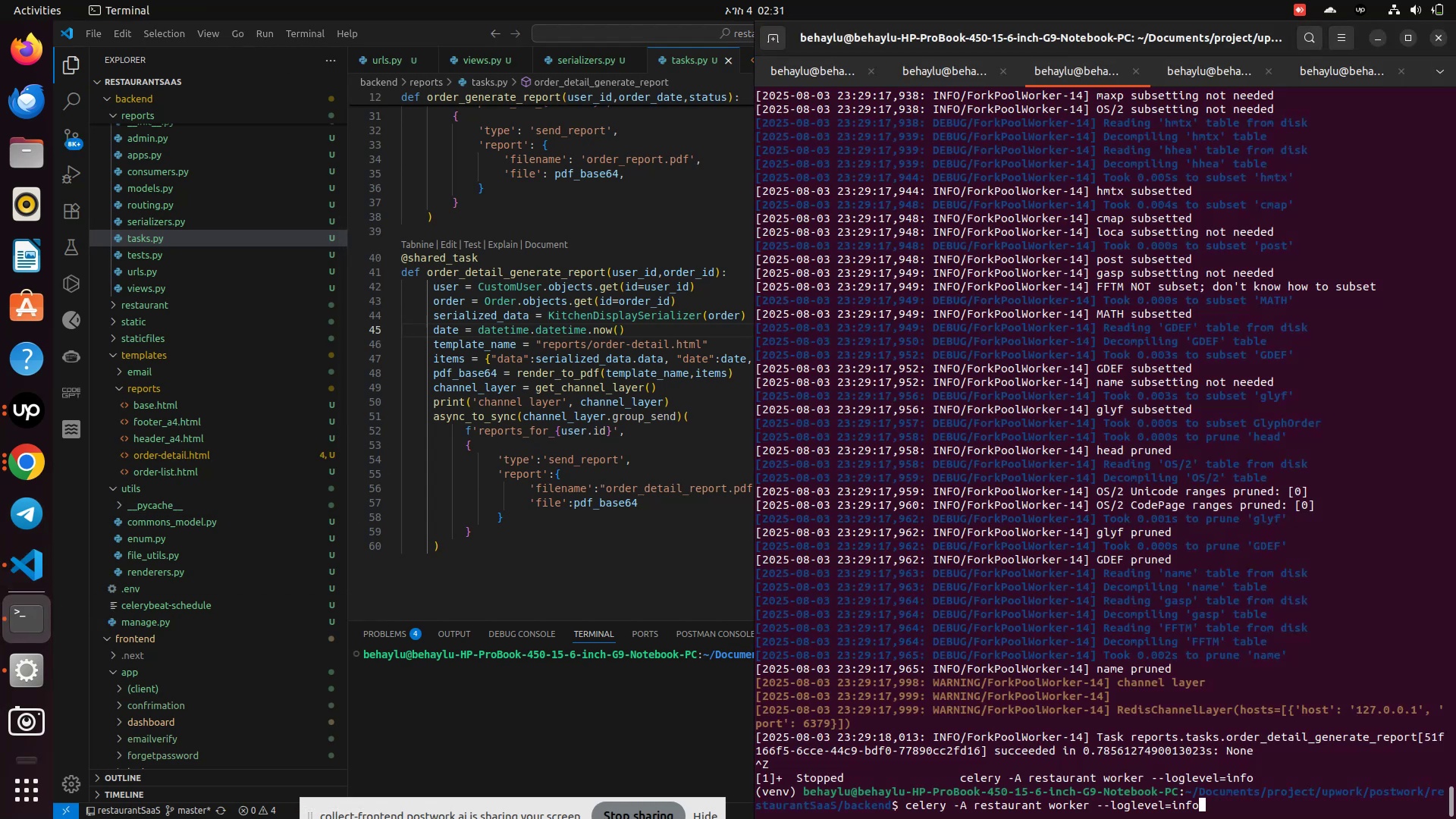 
key(ArrowUp)
 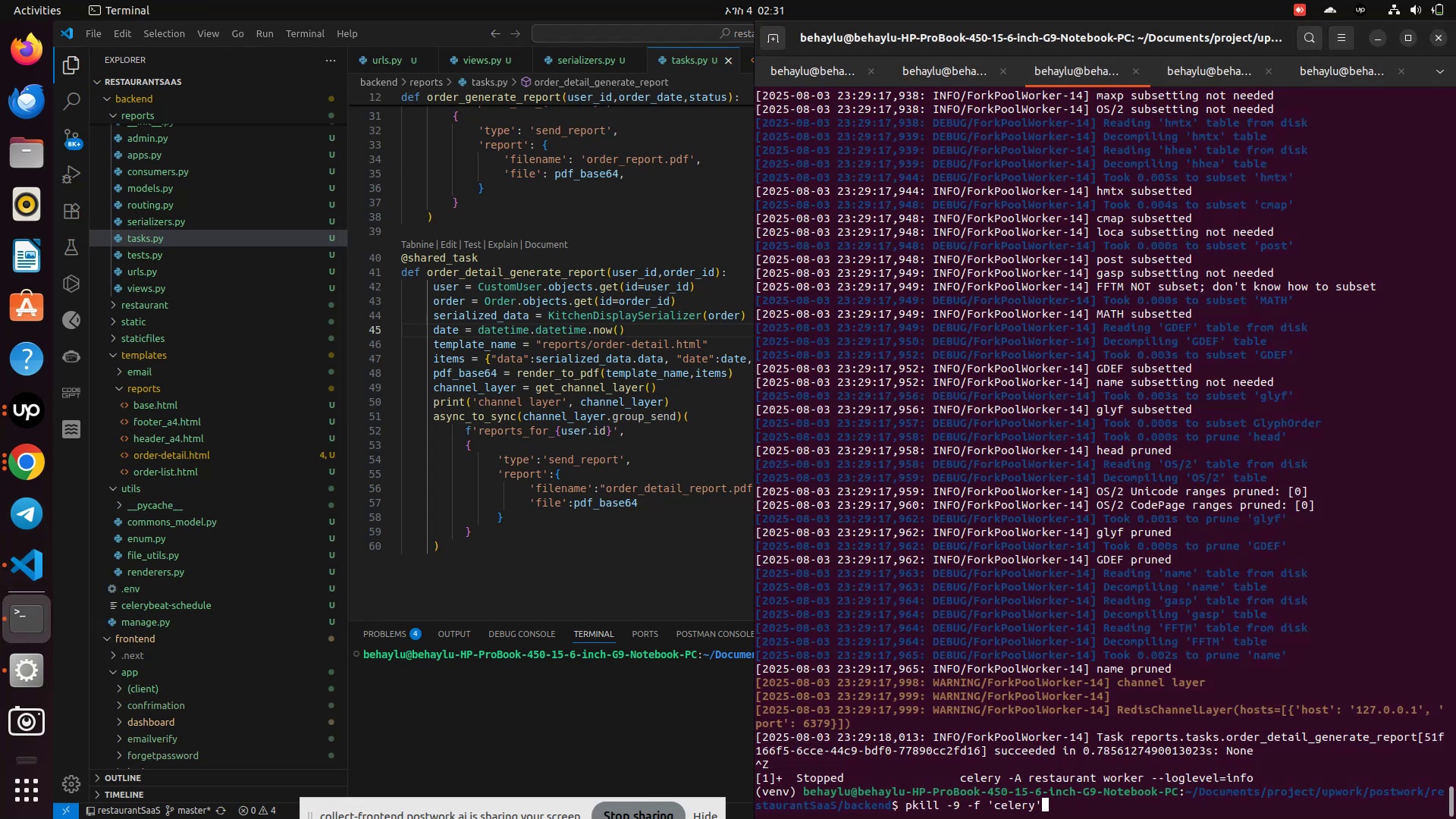 
key(Enter)
 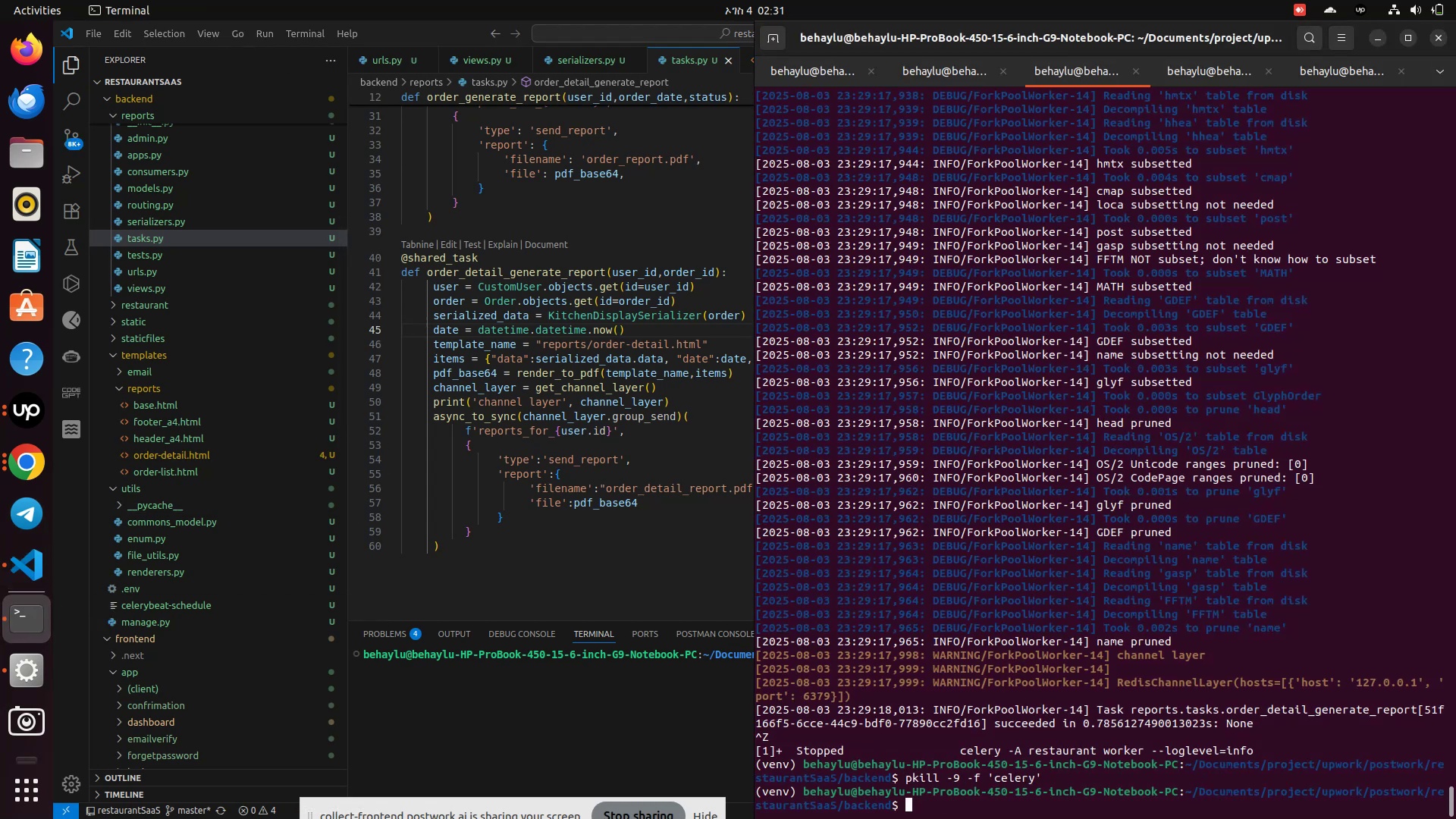 
key(ArrowUp)
 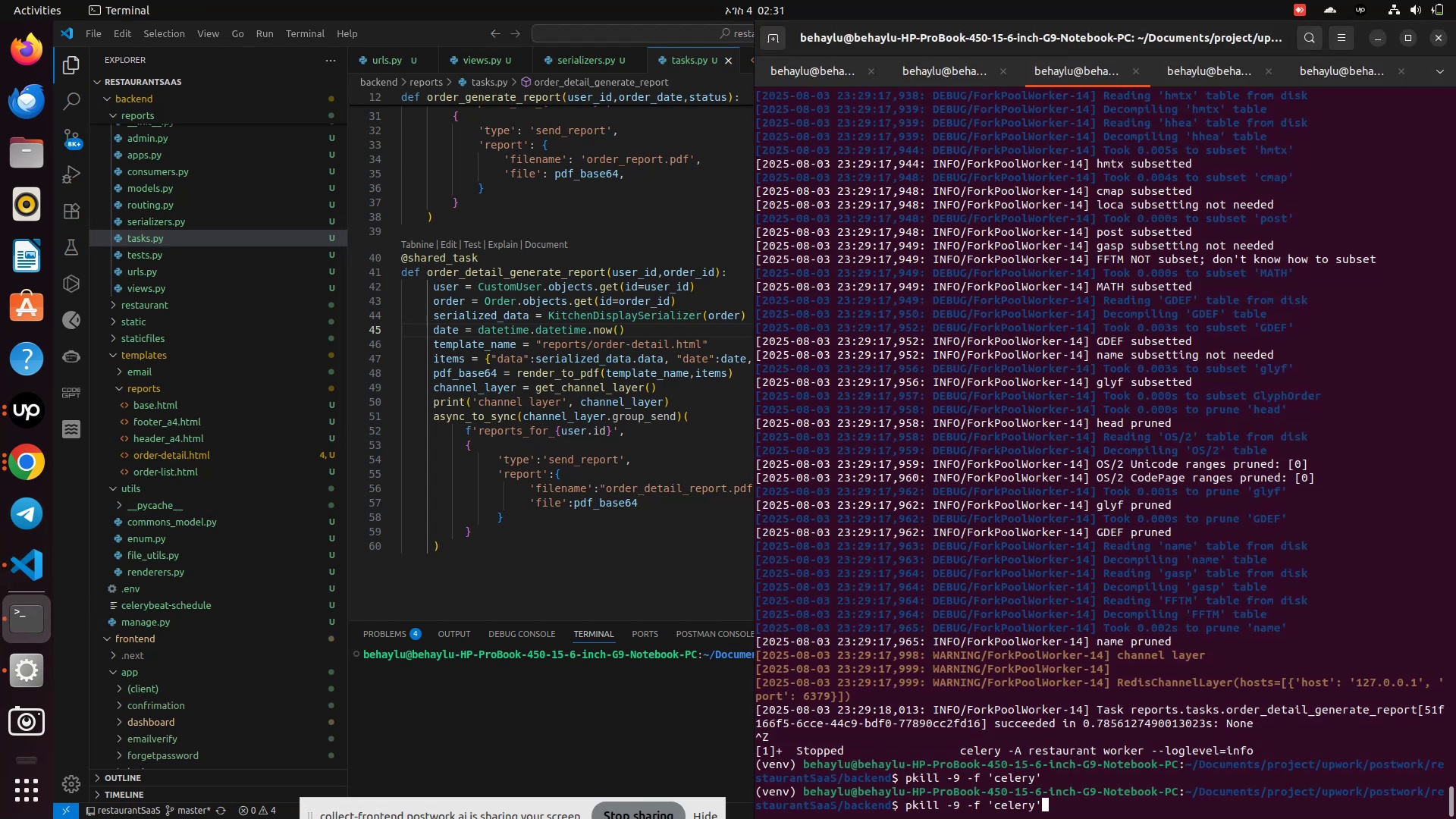 
key(ArrowUp)
 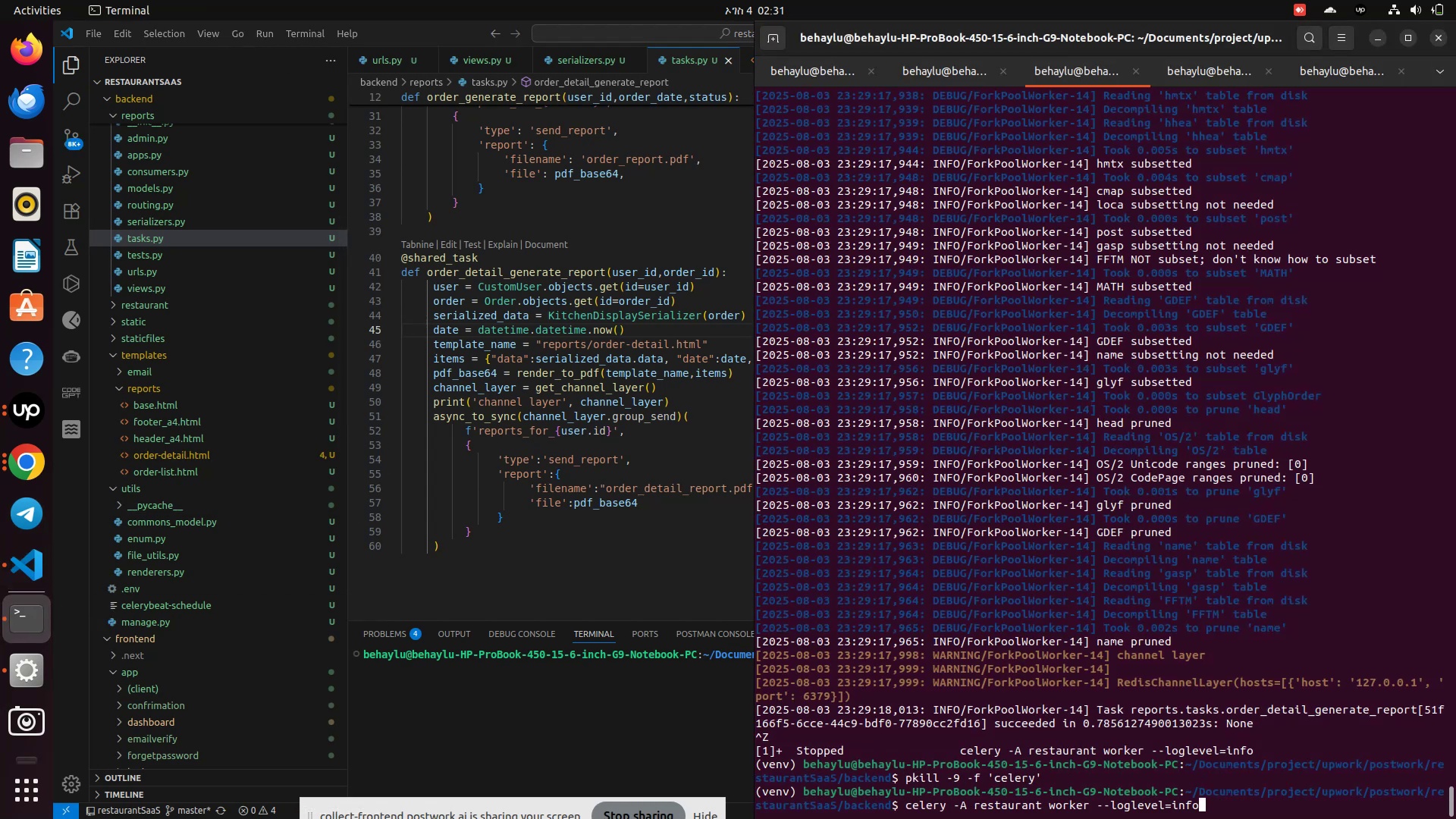 
key(ArrowUp)
 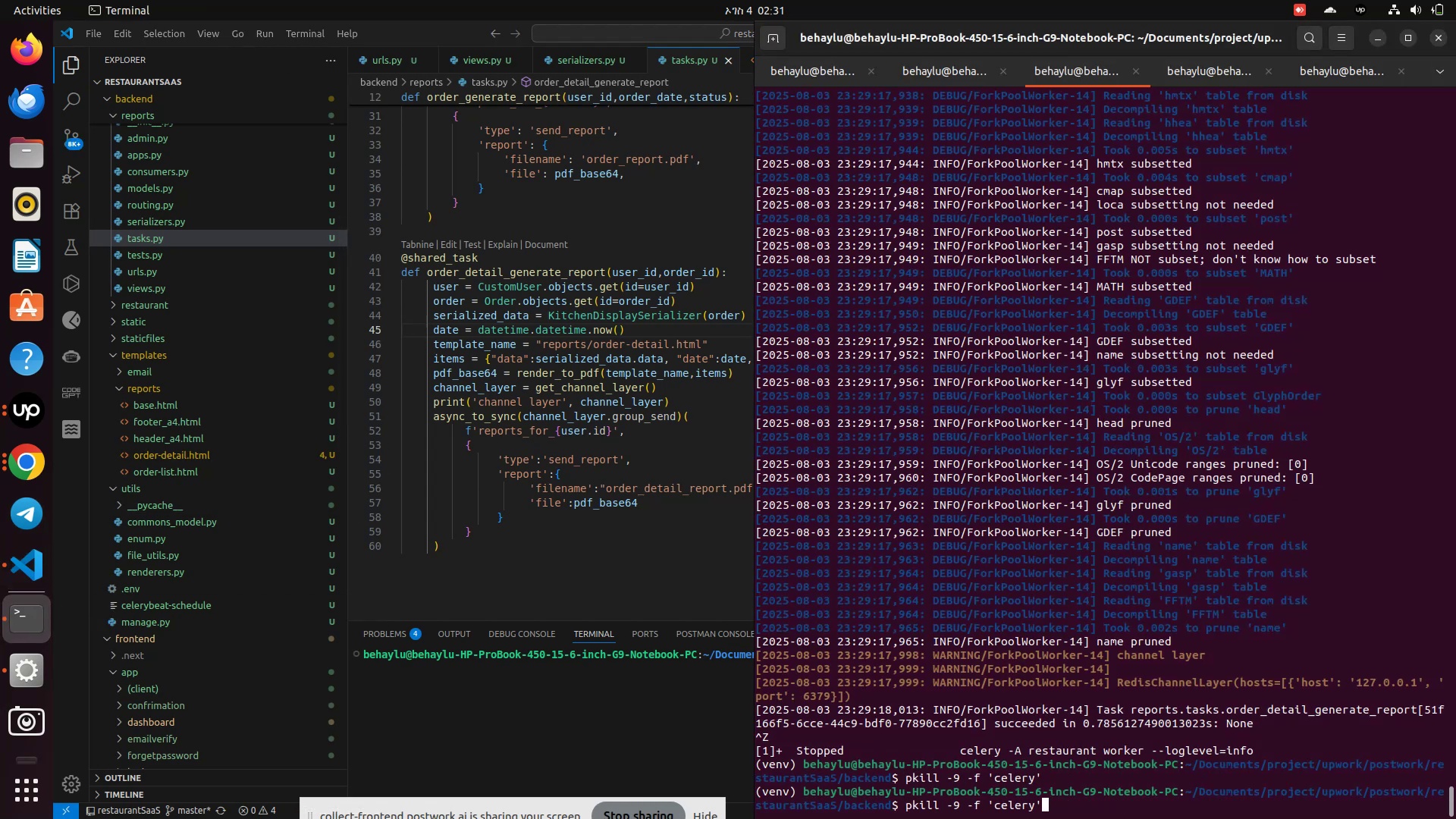 
key(Enter)
 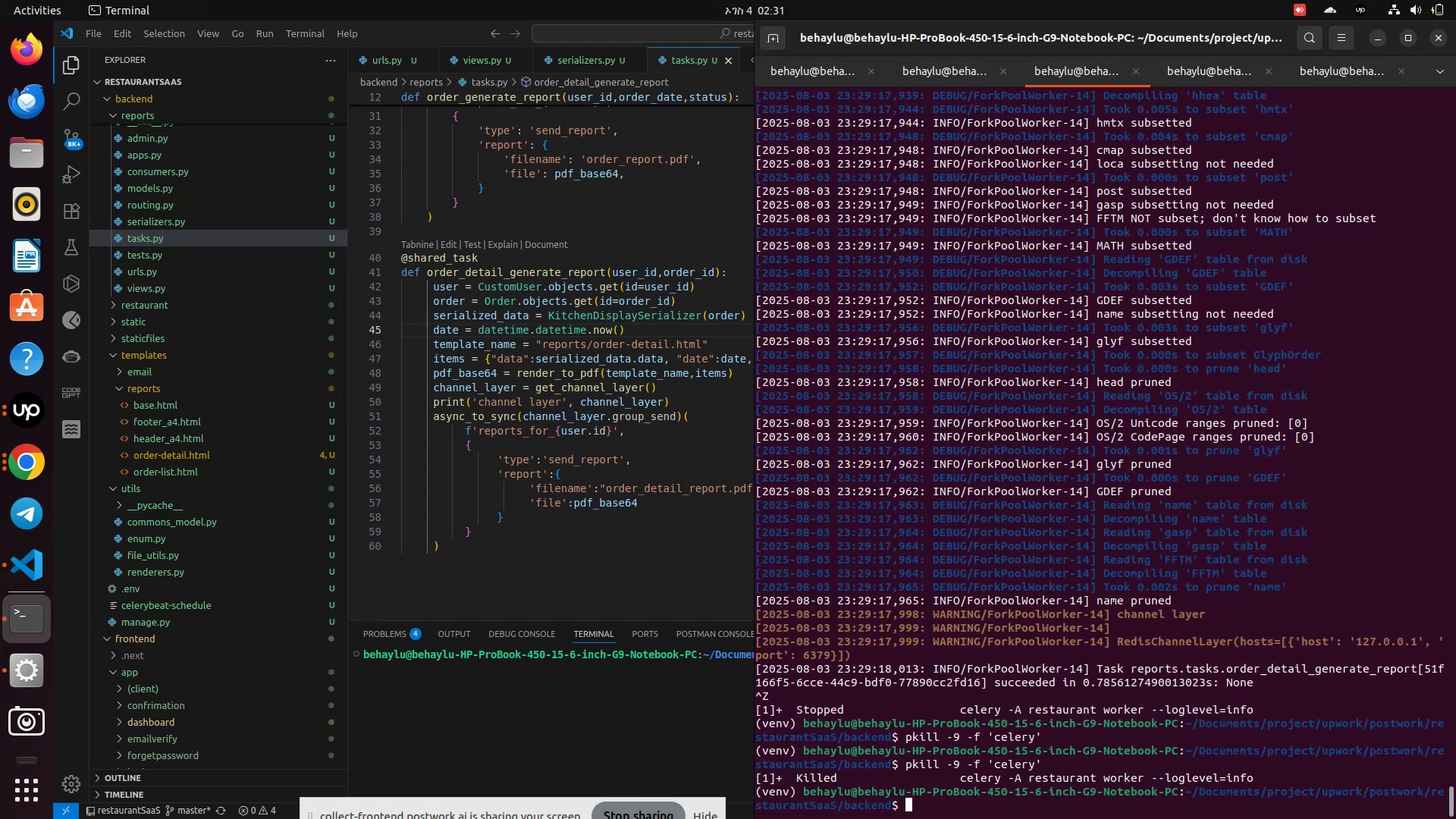 
key(ArrowUp)
 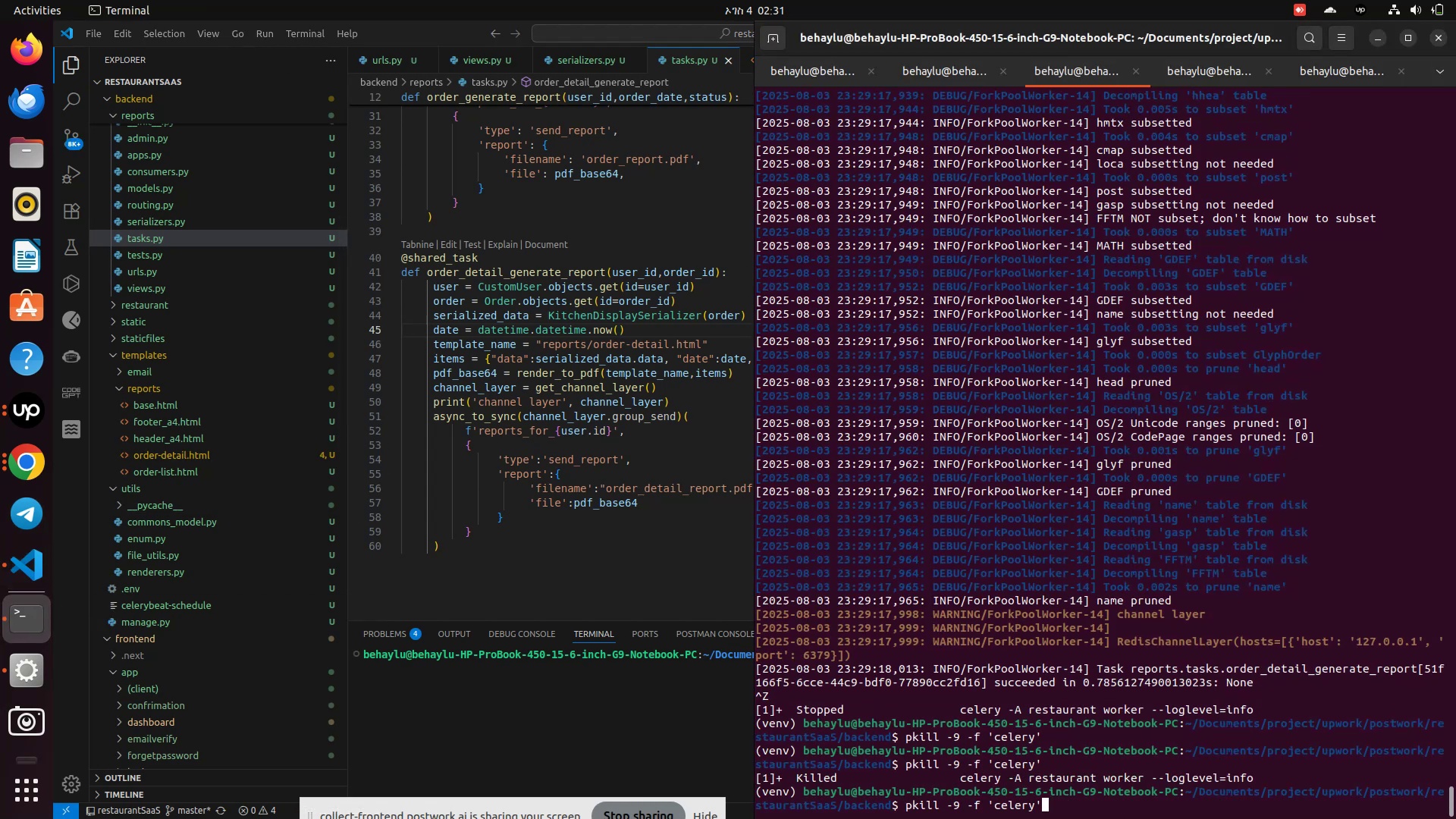 
key(Enter)
 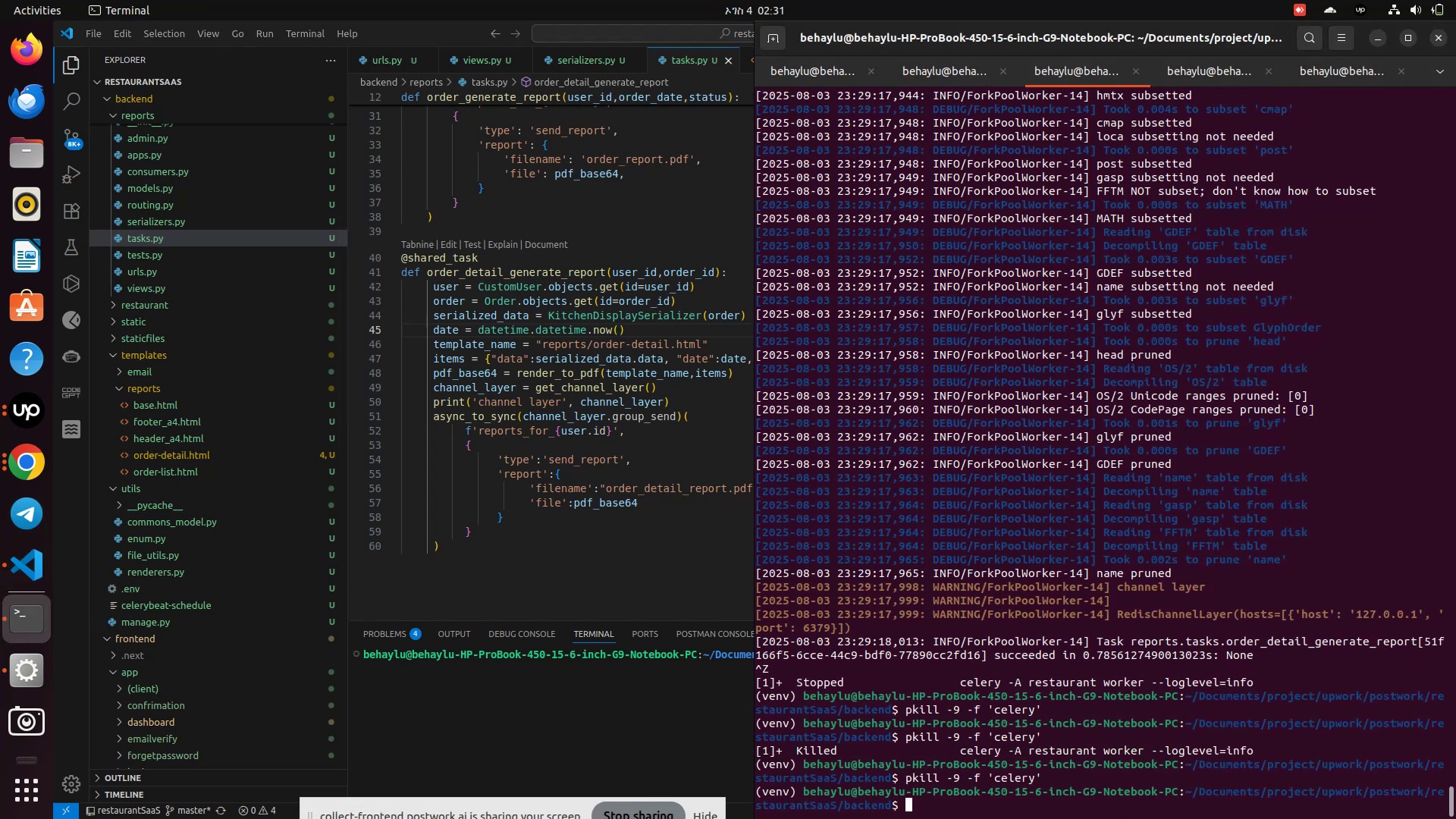 
key(ArrowUp)
 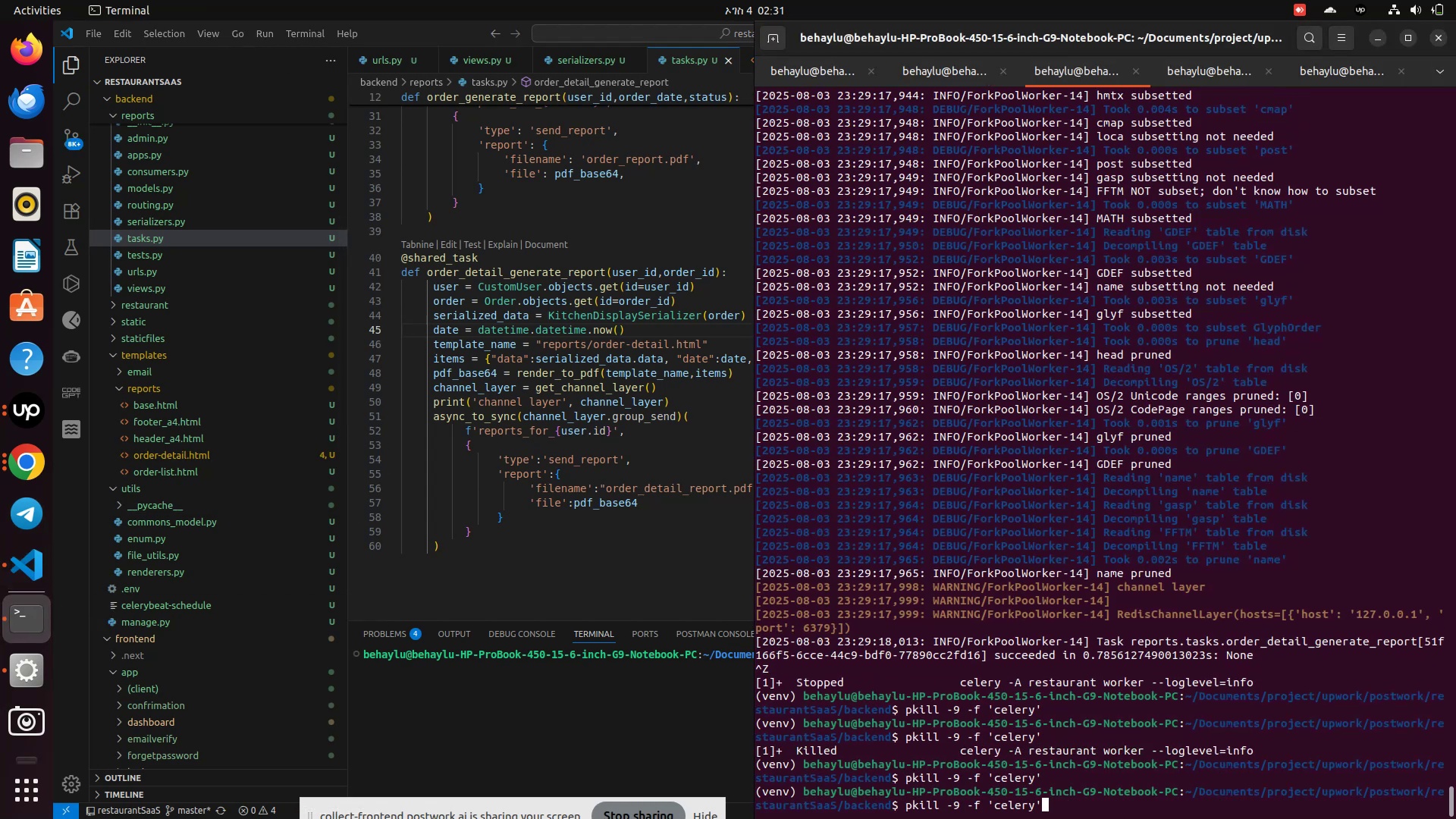 
key(ArrowUp)
 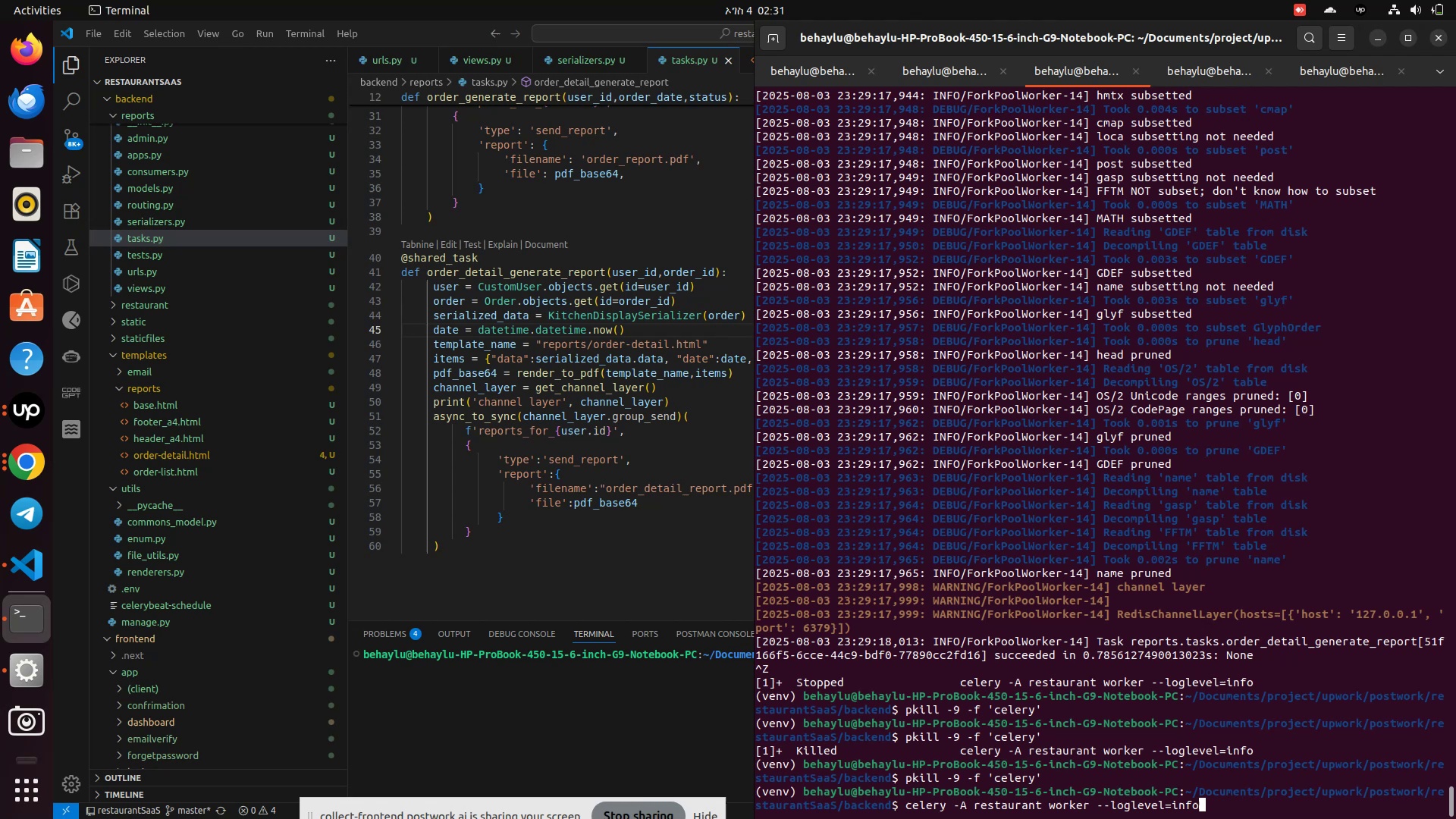 
key(Enter)
 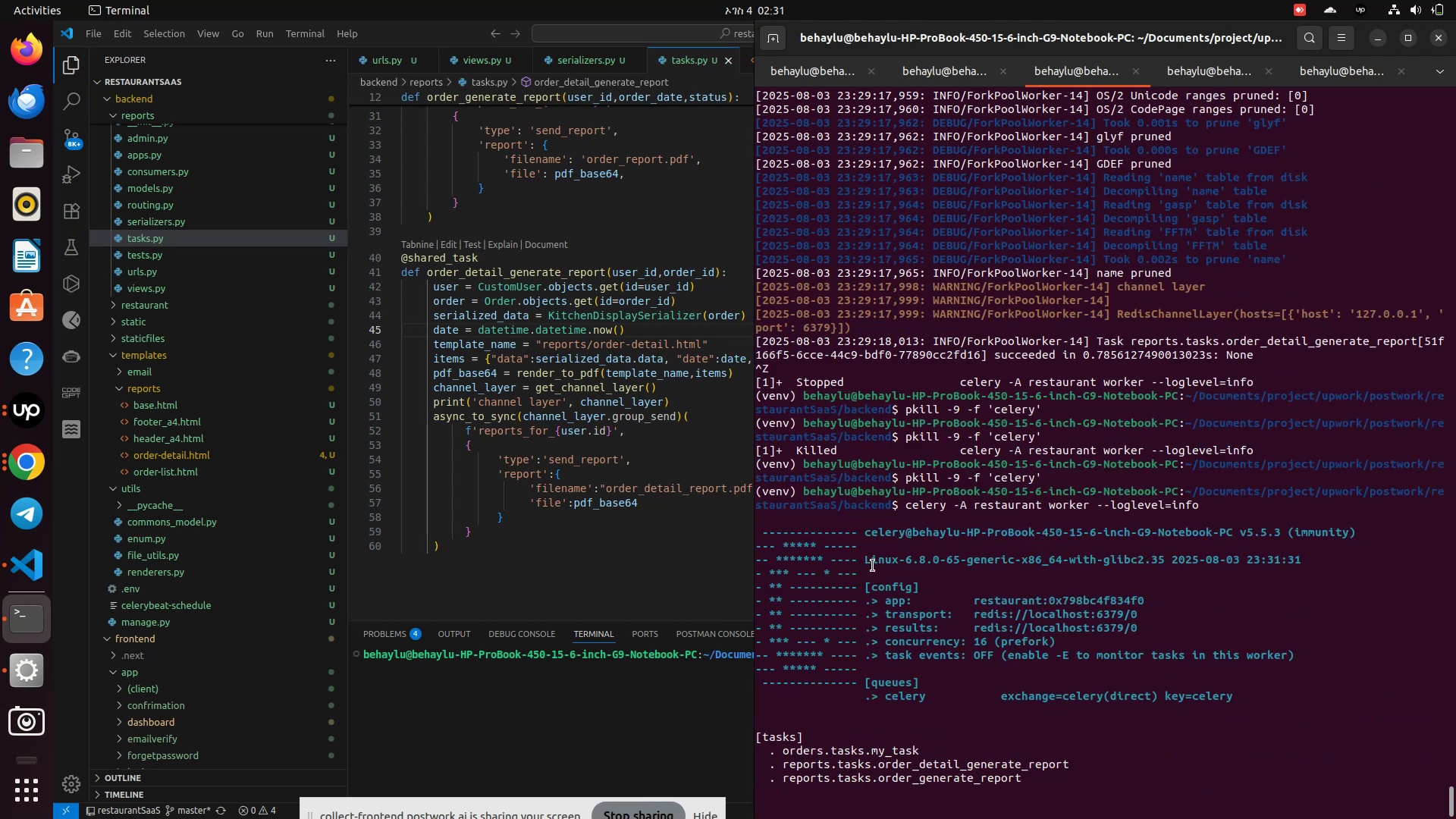 
wait(8.33)
 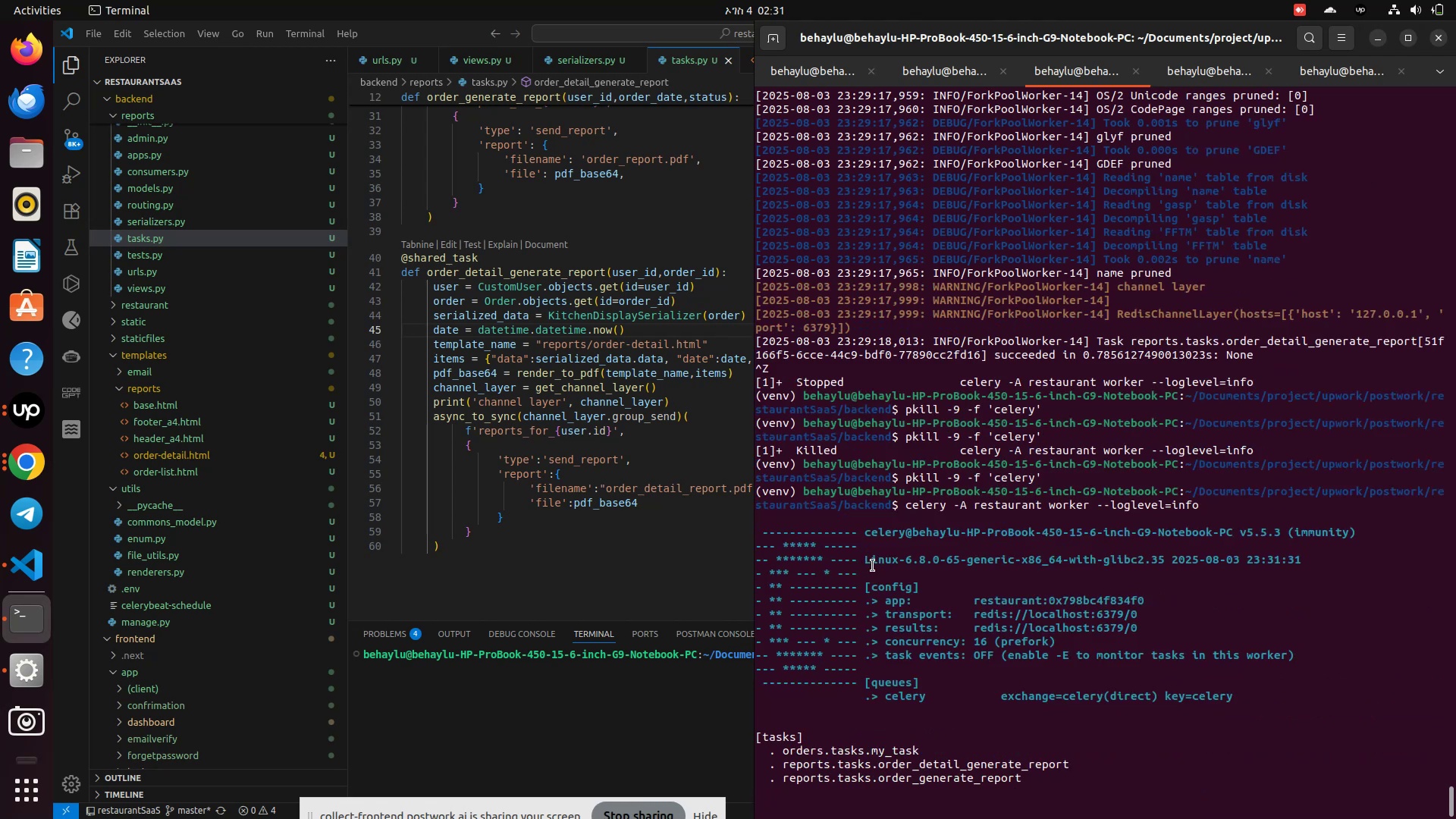 
left_click([31, 463])
 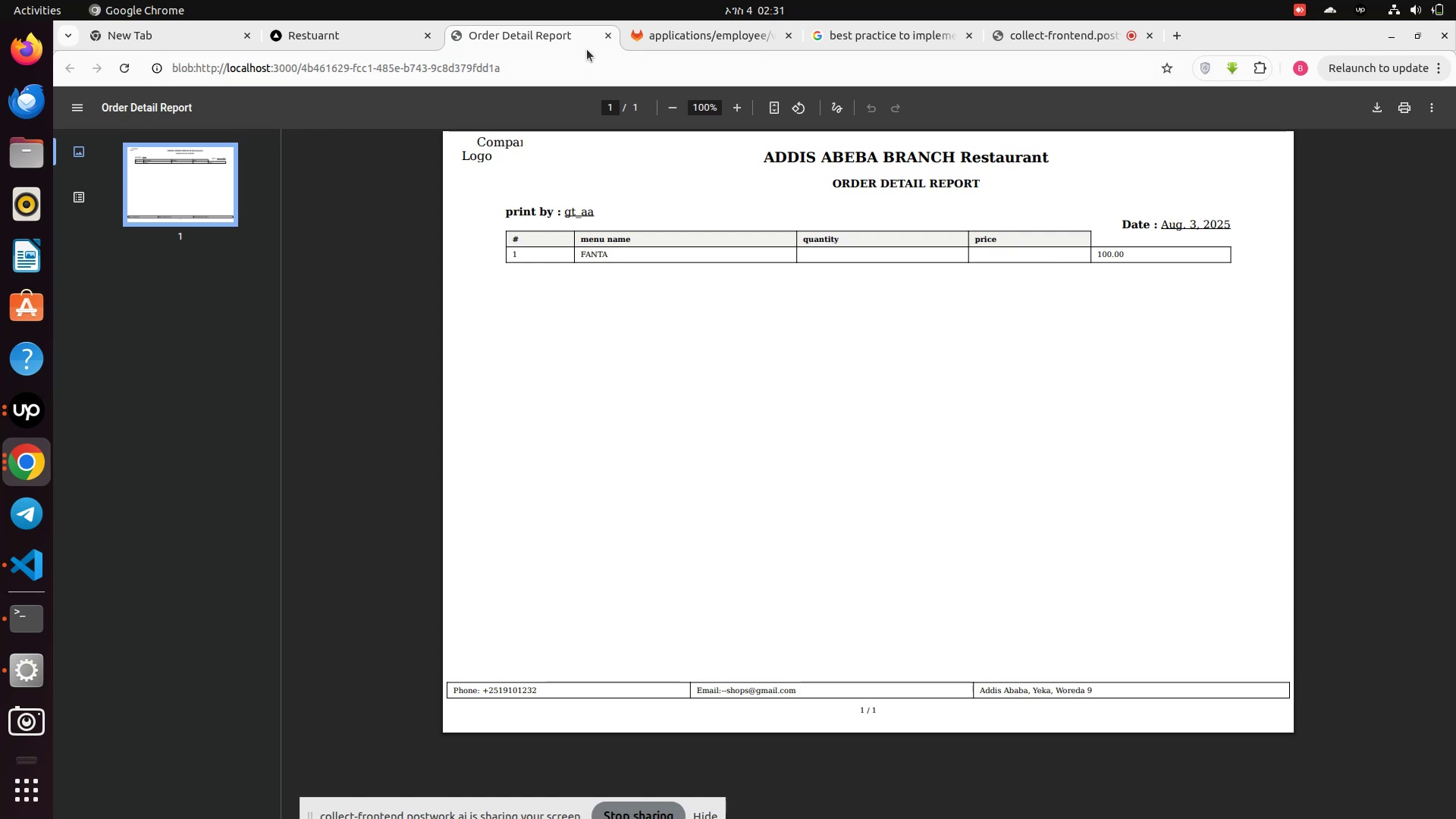 
left_click([608, 31])
 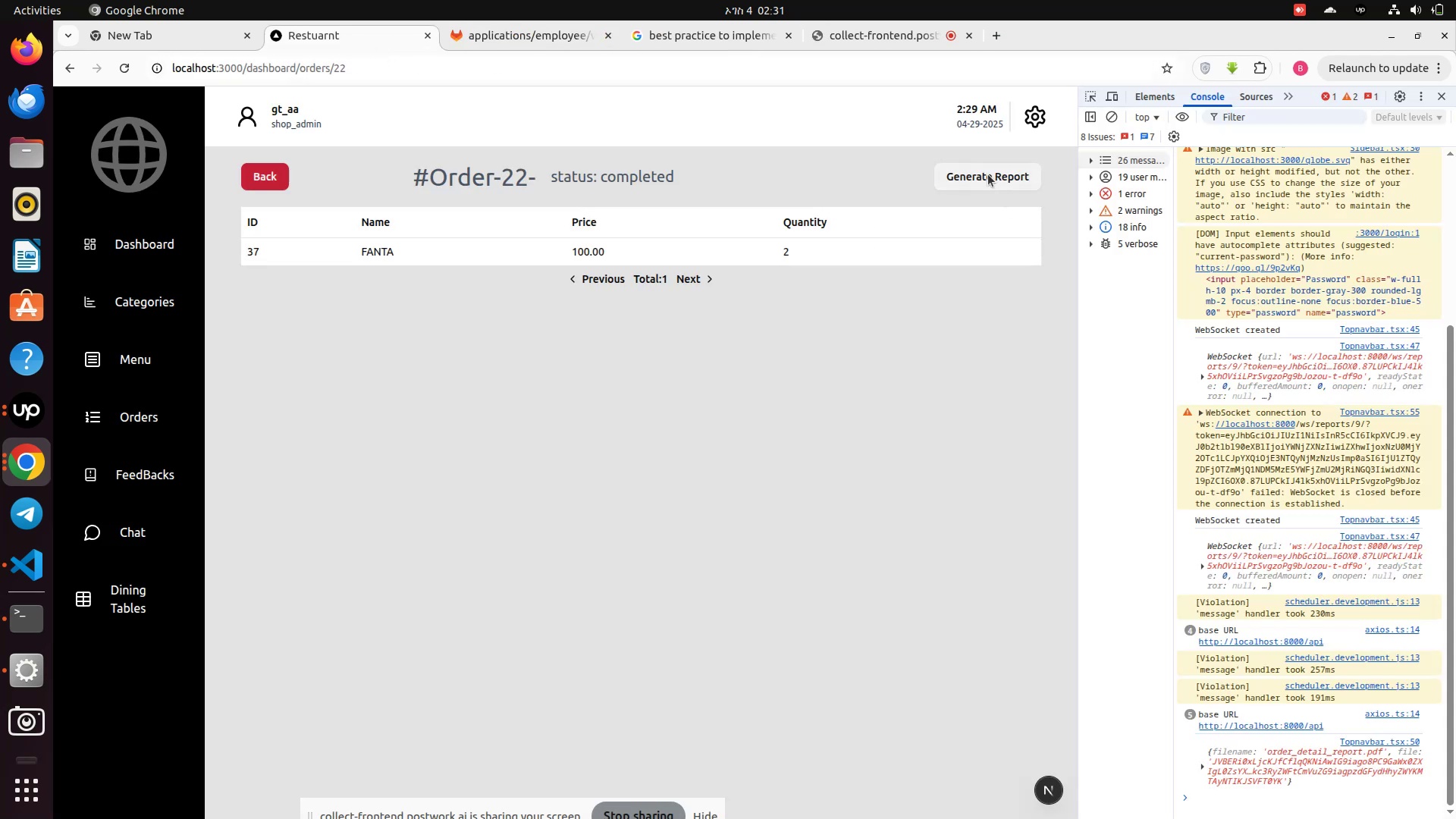 
left_click([988, 174])
 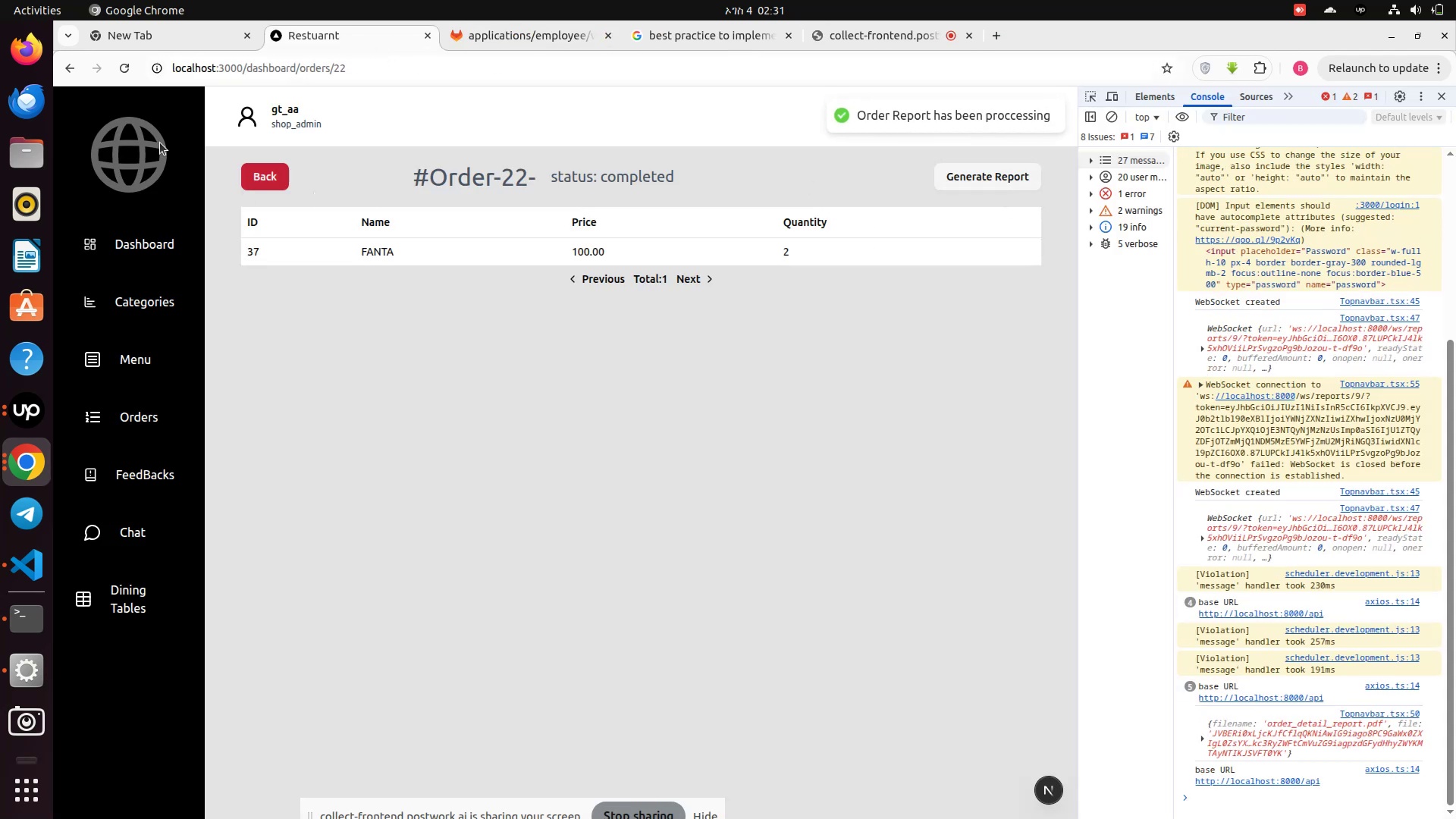 
left_click([131, 65])
 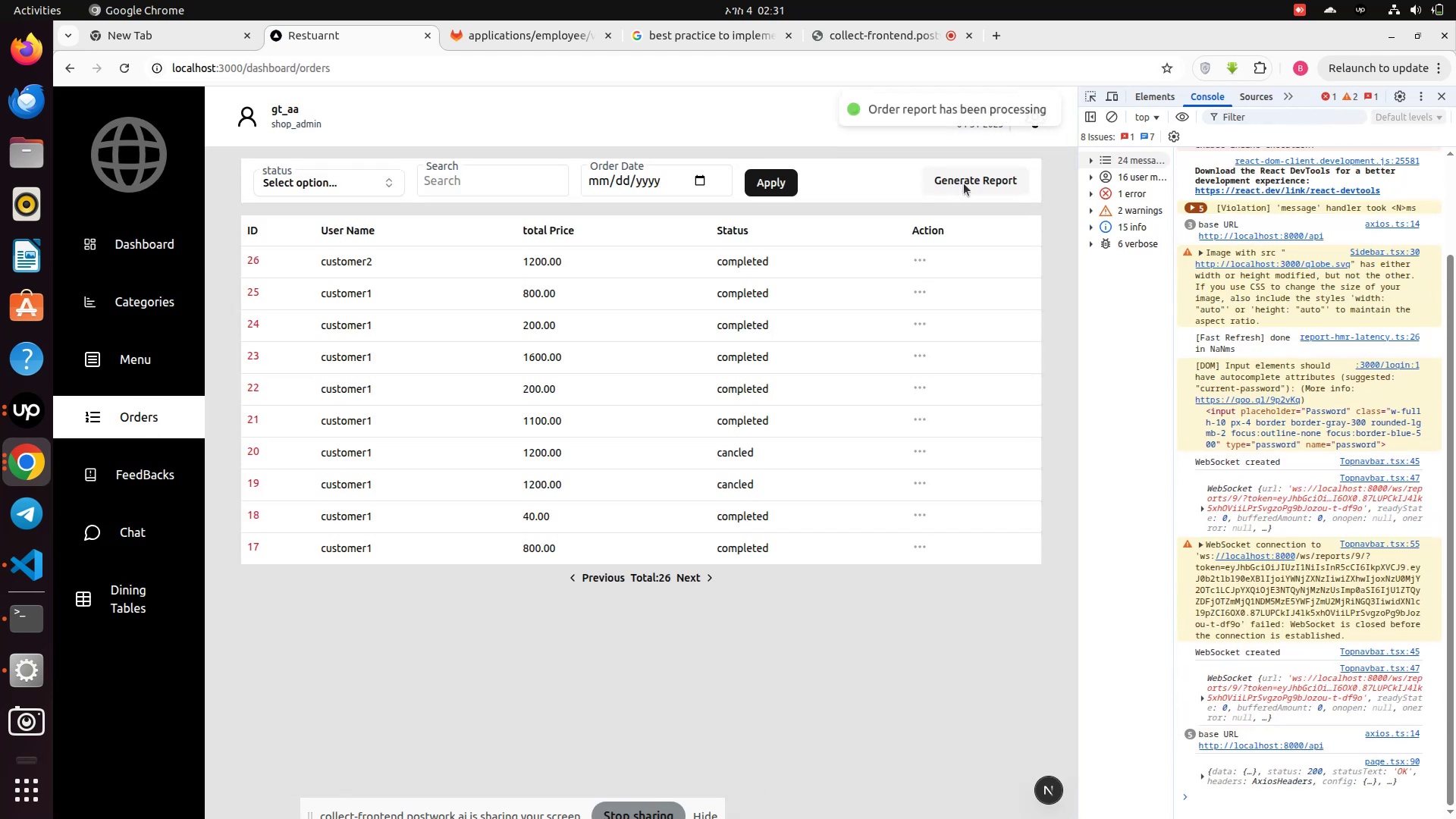 
wait(16.76)
 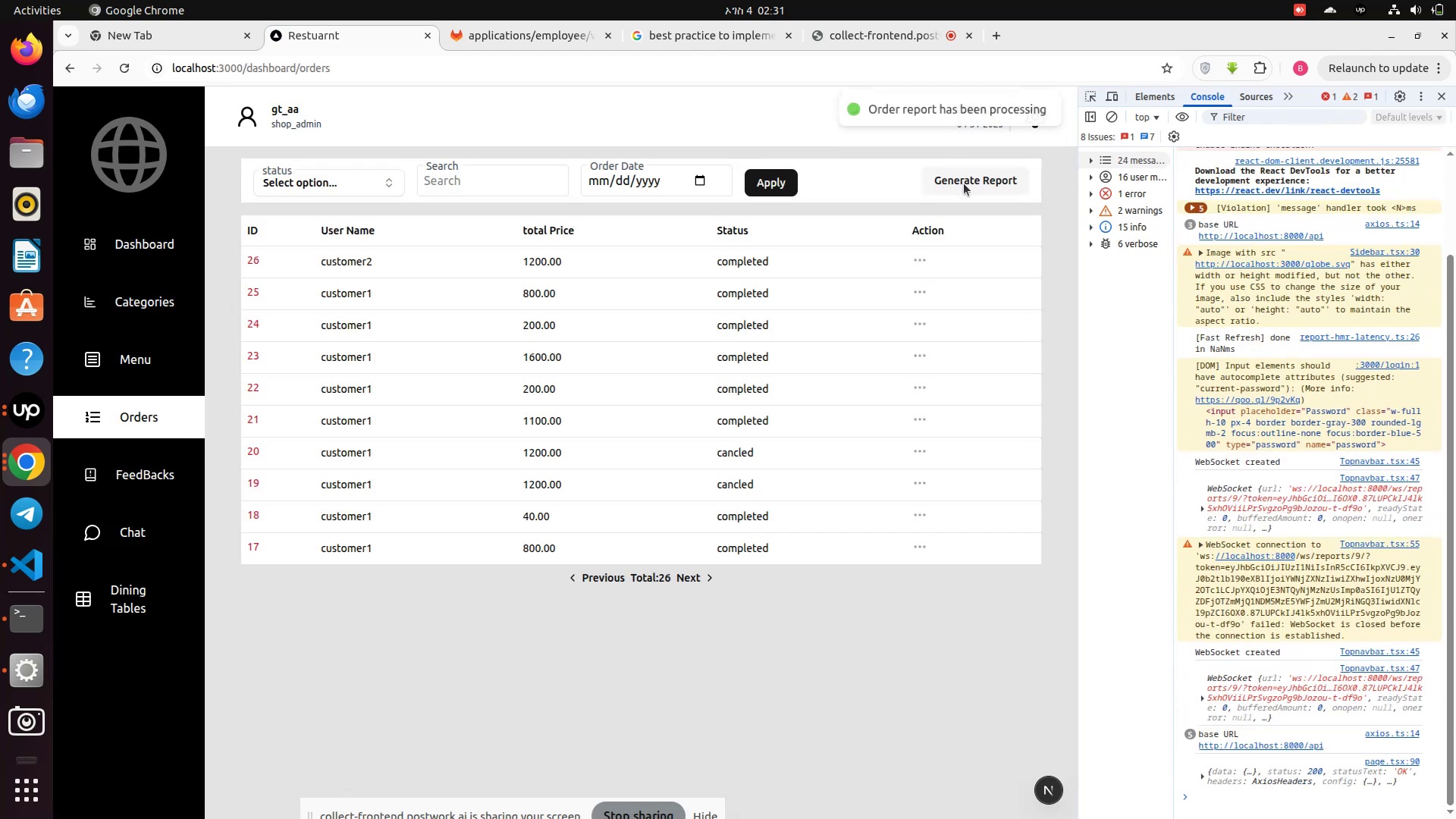 
scroll: coordinate [1056, 363], scroll_direction: down, amount: 2.0
 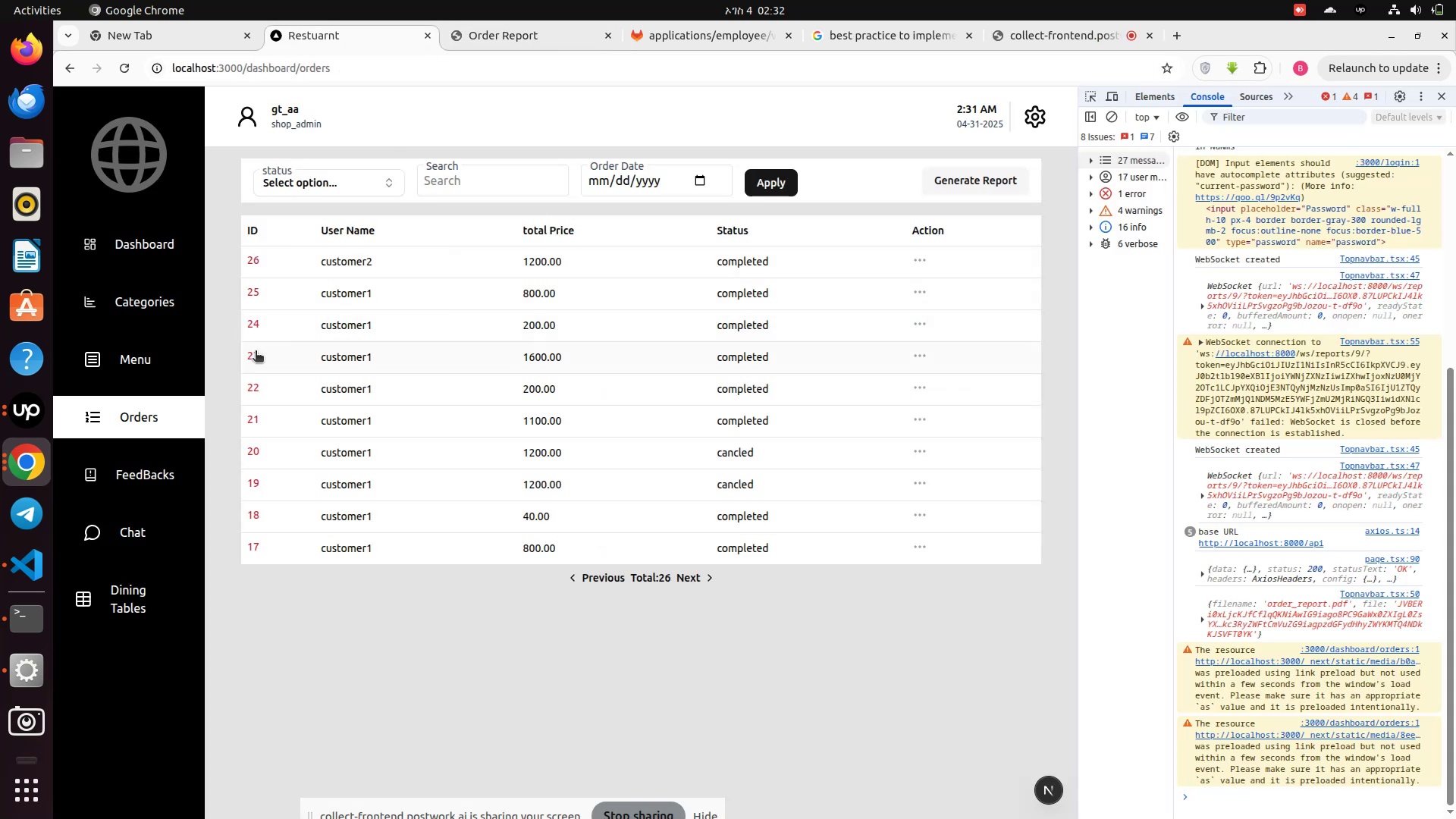 
left_click([256, 356])
 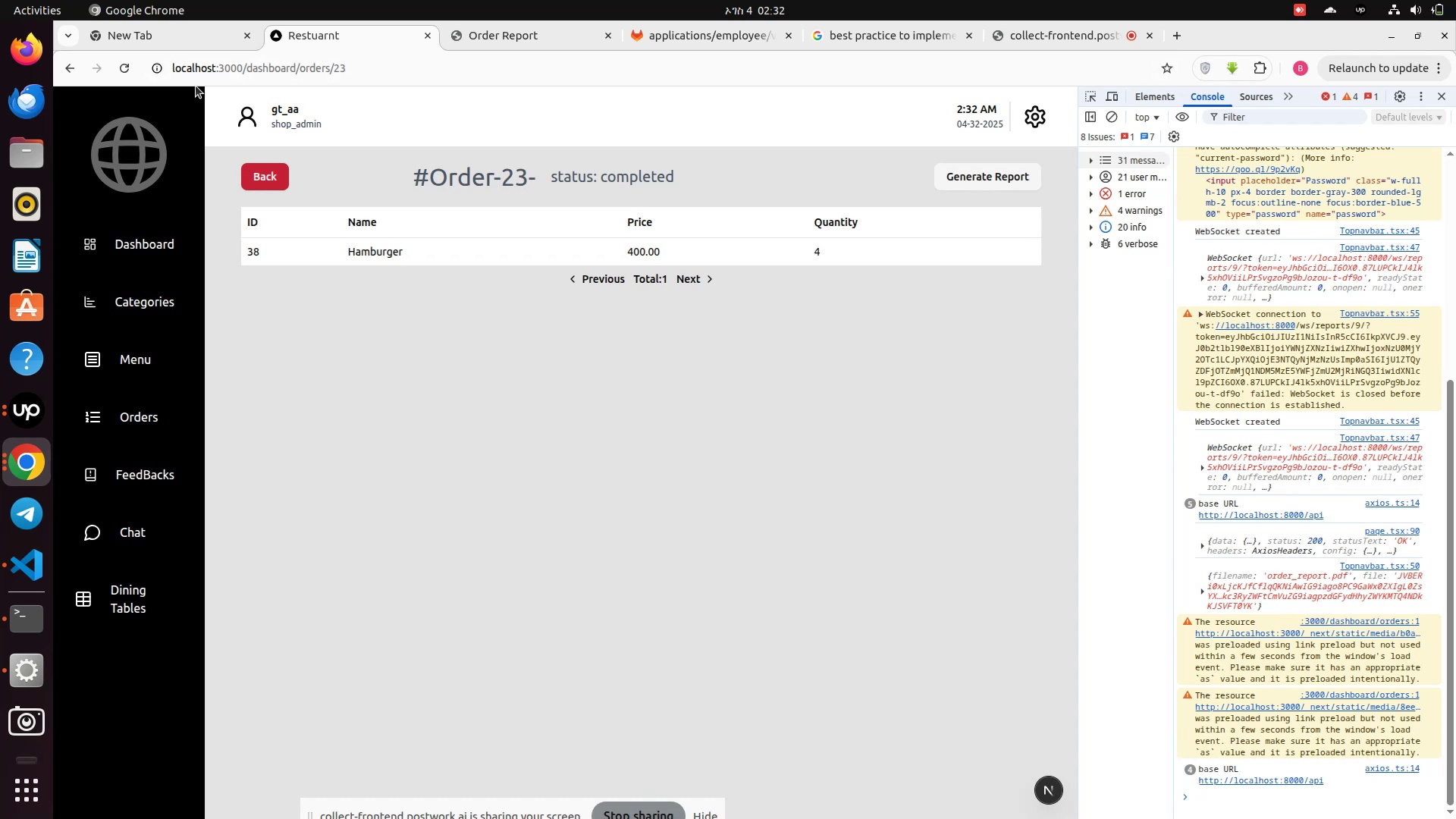 
left_click([268, 183])
 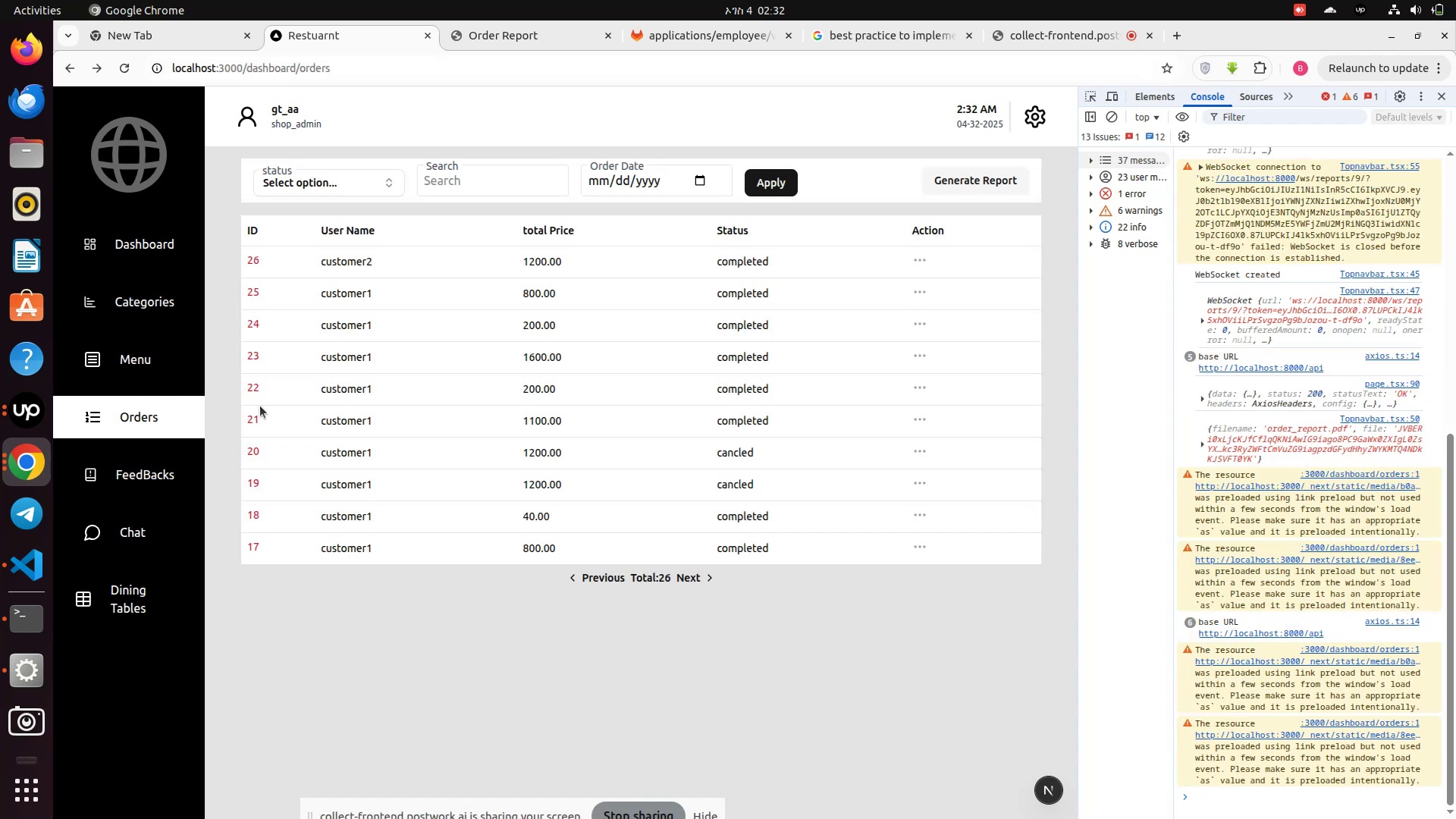 
scroll: coordinate [267, 428], scroll_direction: down, amount: 1.0
 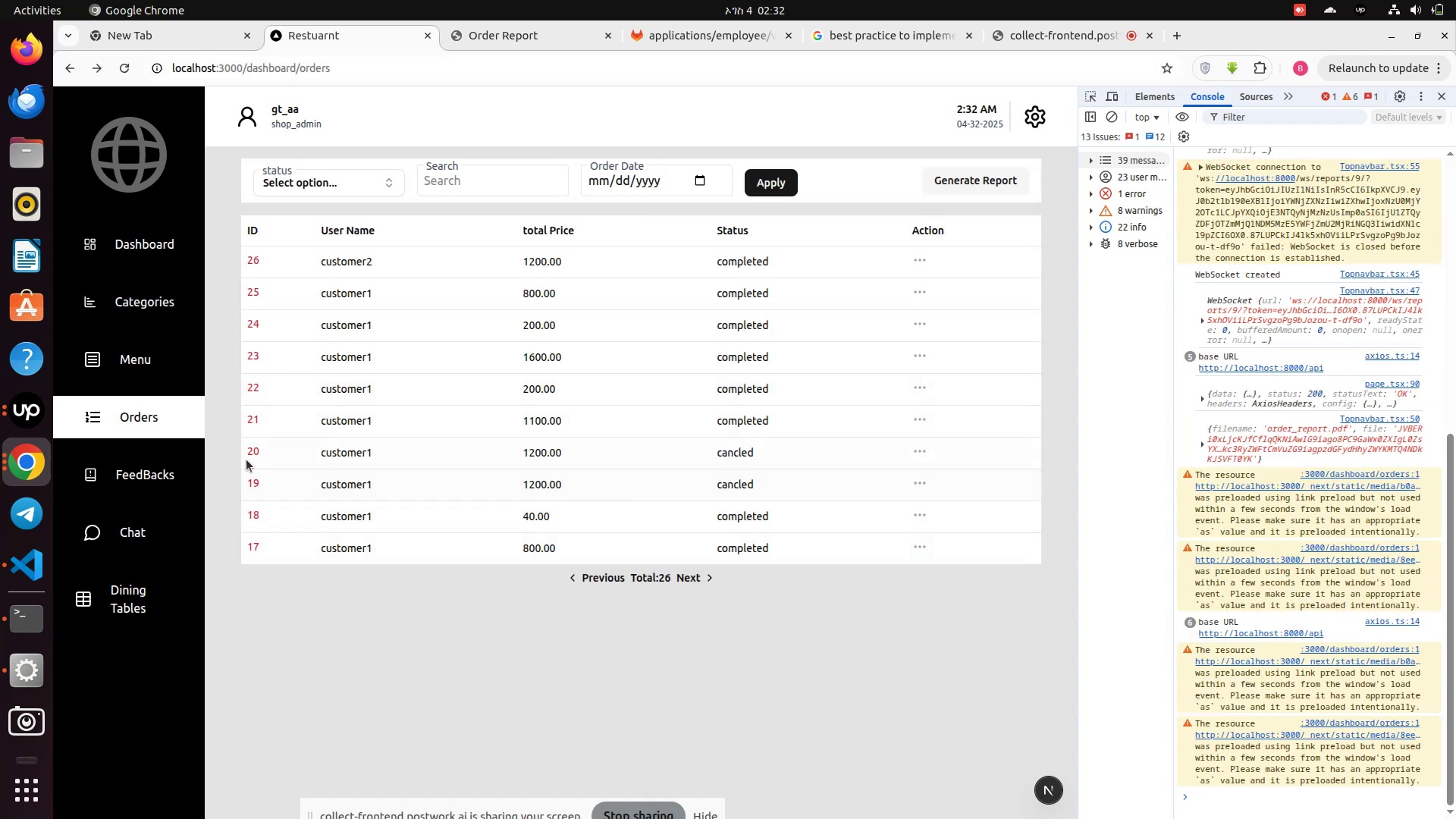 
left_click([254, 450])
 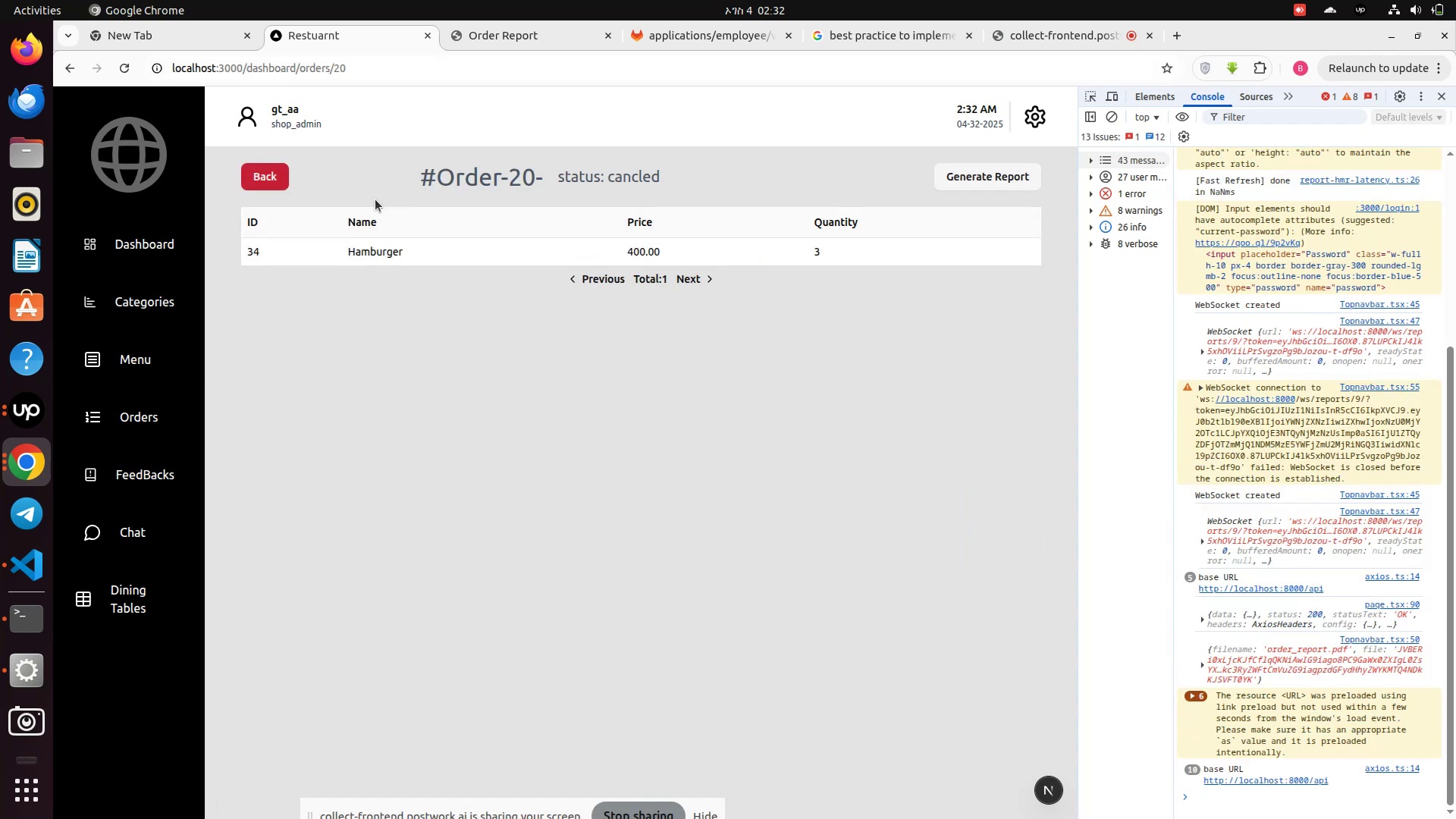 
left_click([267, 179])
 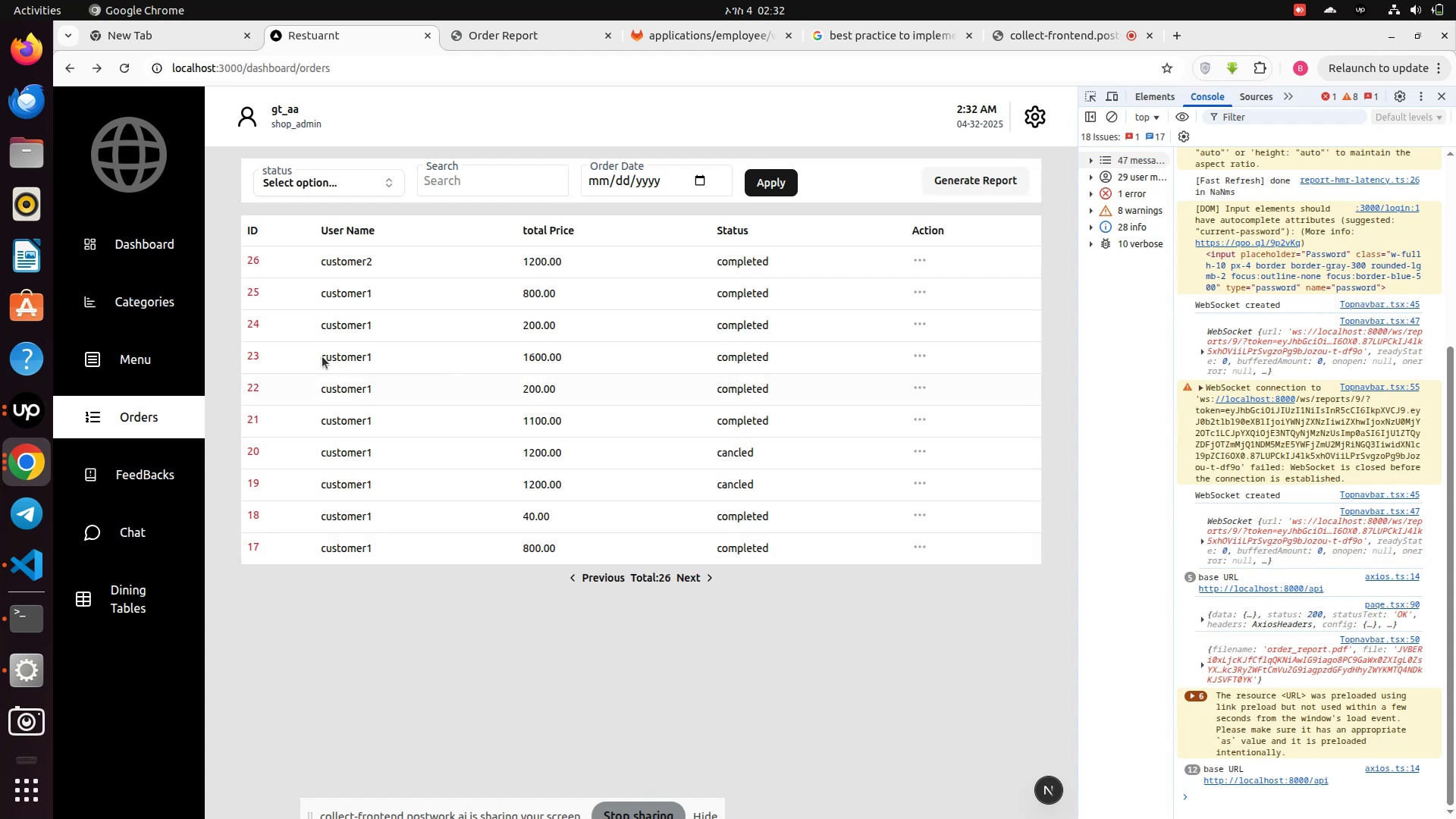 
left_click([258, 353])
 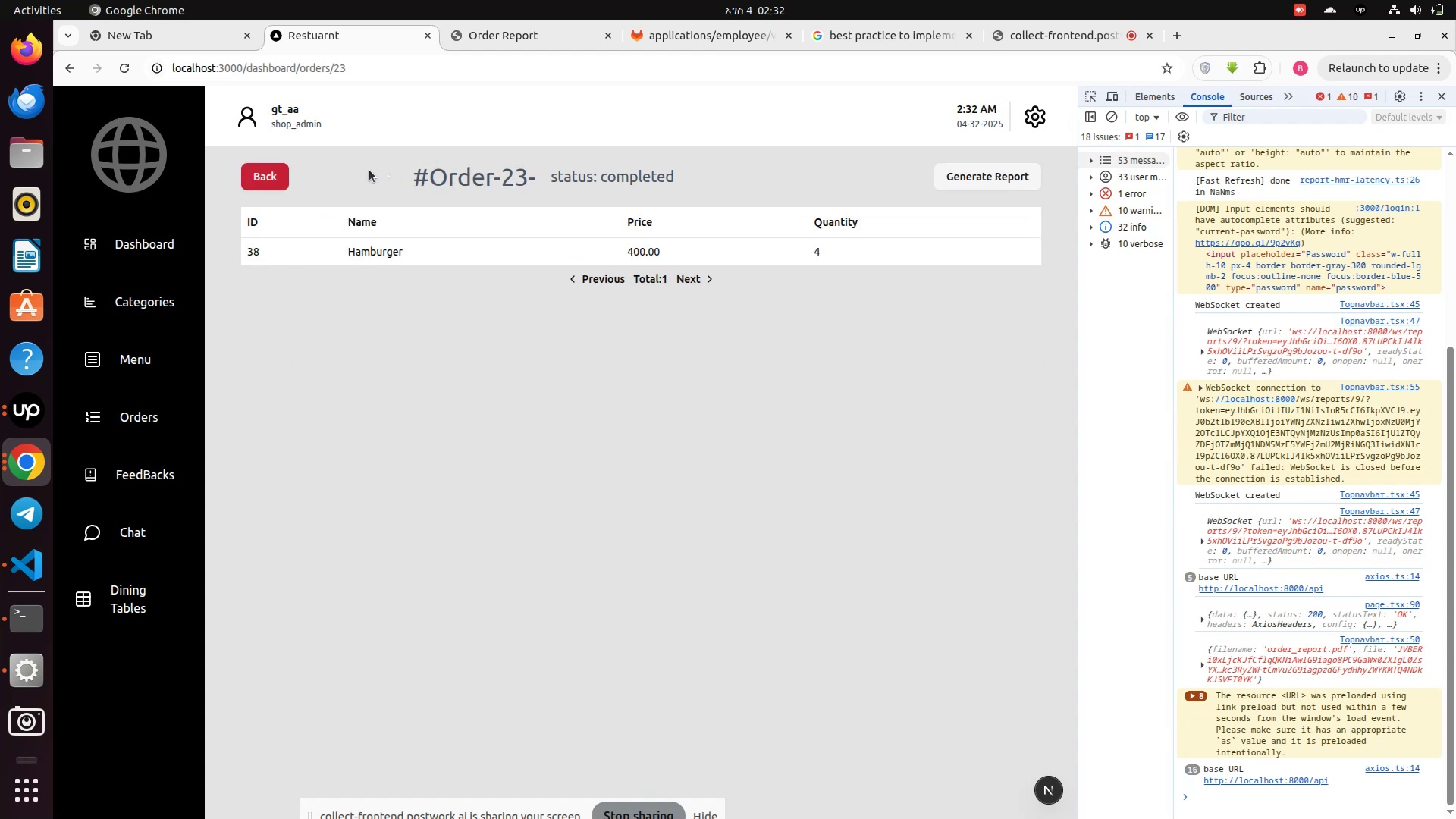 
left_click([259, 165])
 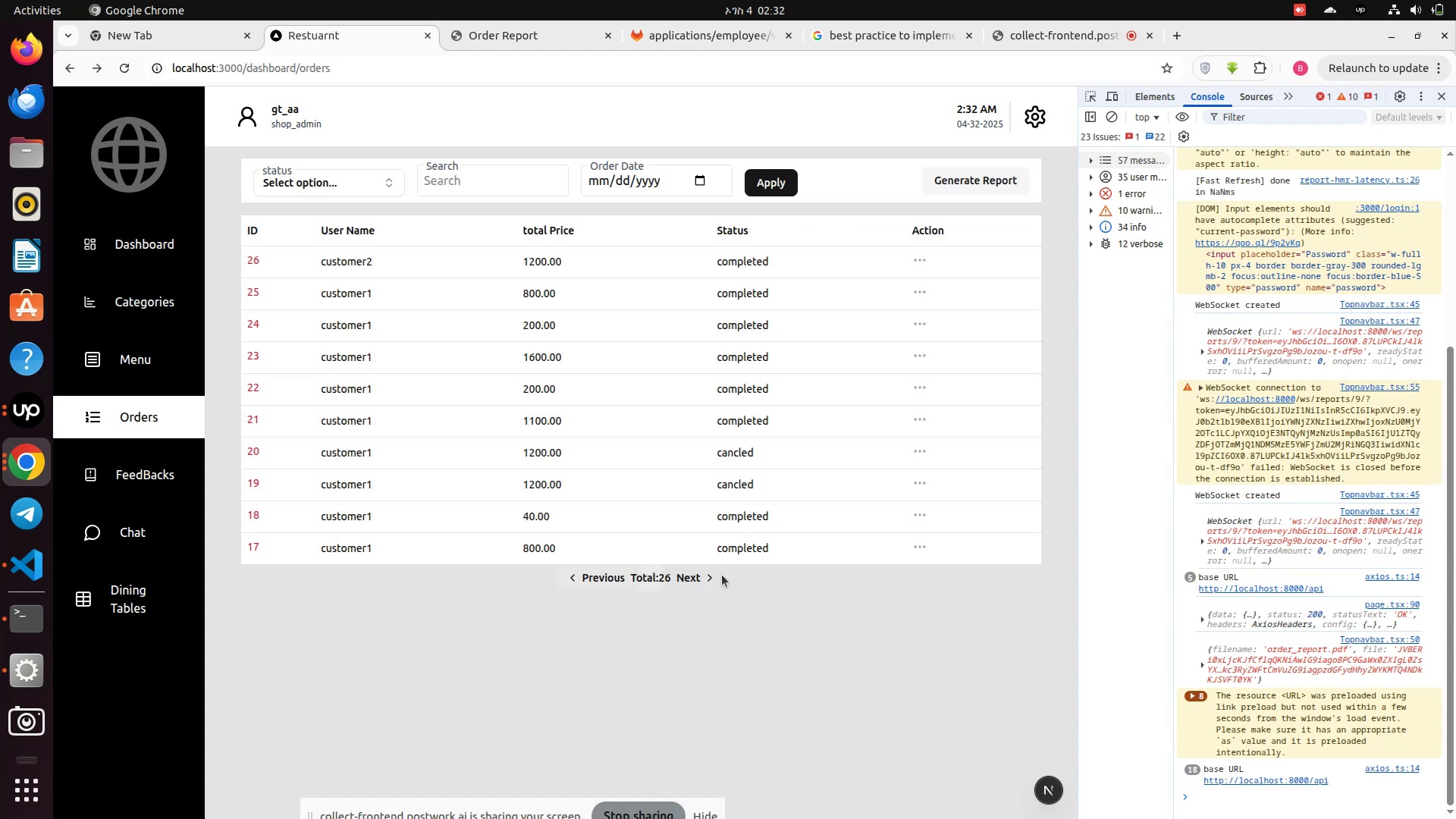 
left_click([701, 574])
 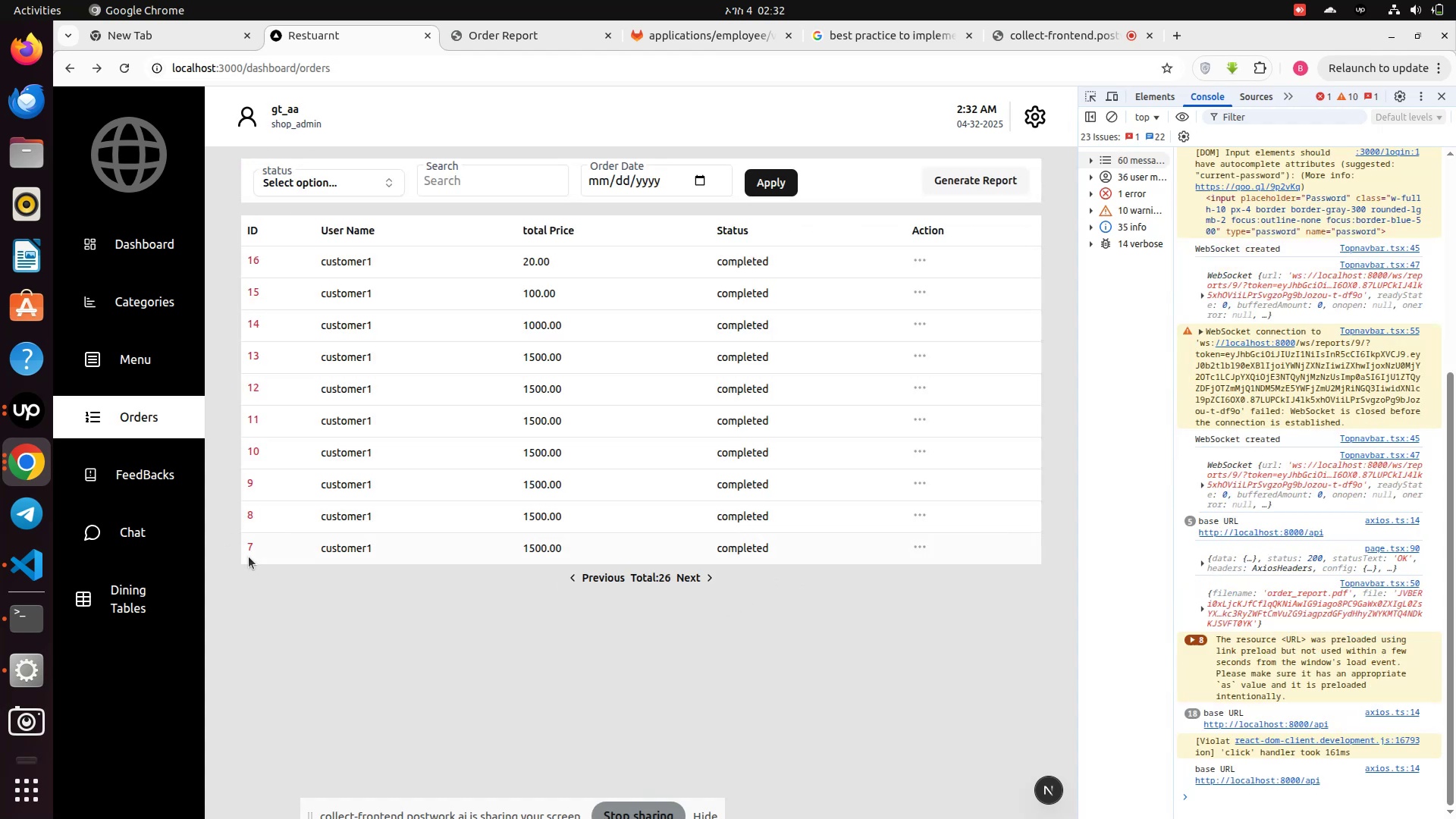 
left_click([246, 547])
 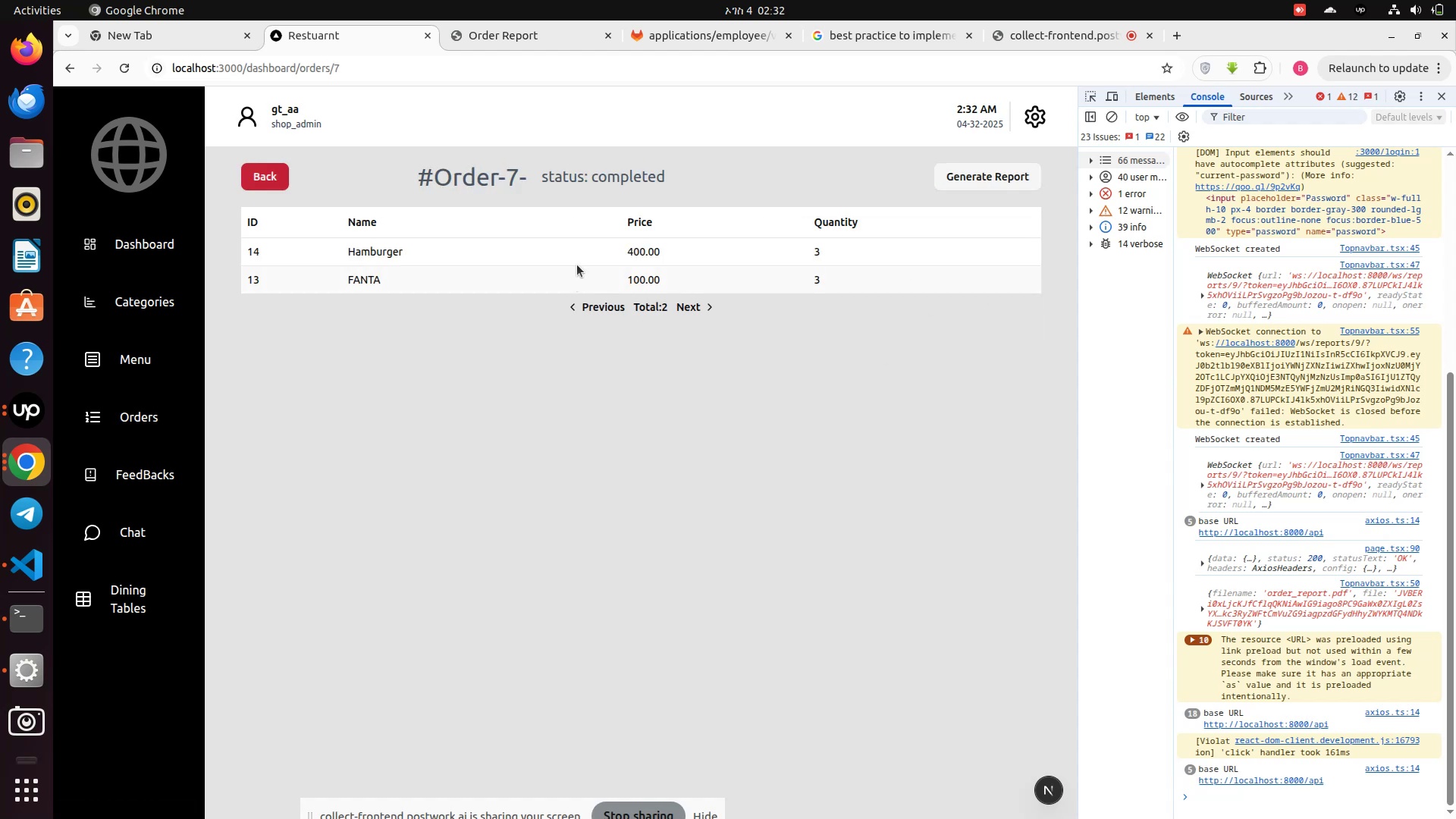 
wait(5.7)
 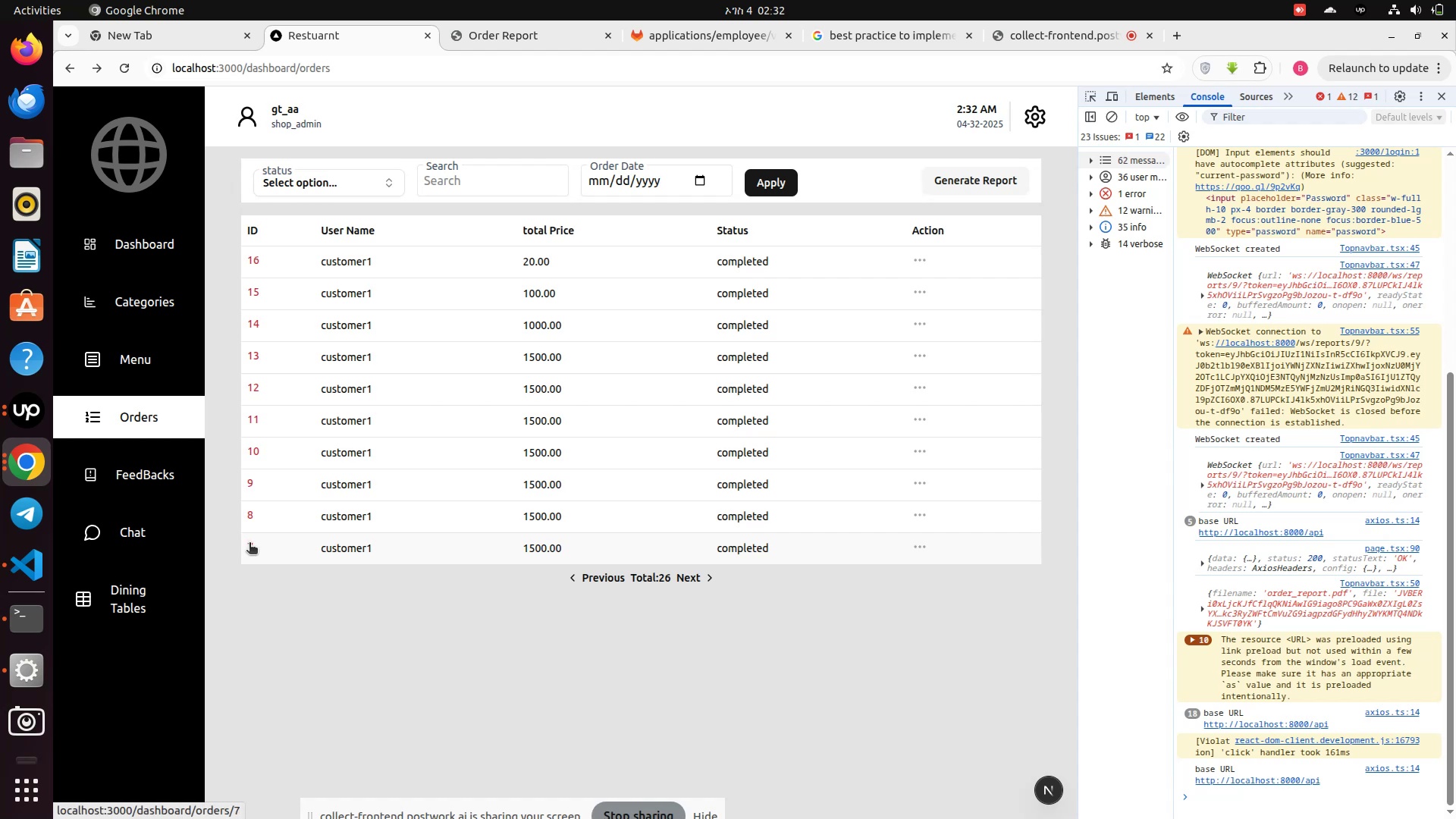 
left_click([1005, 181])
 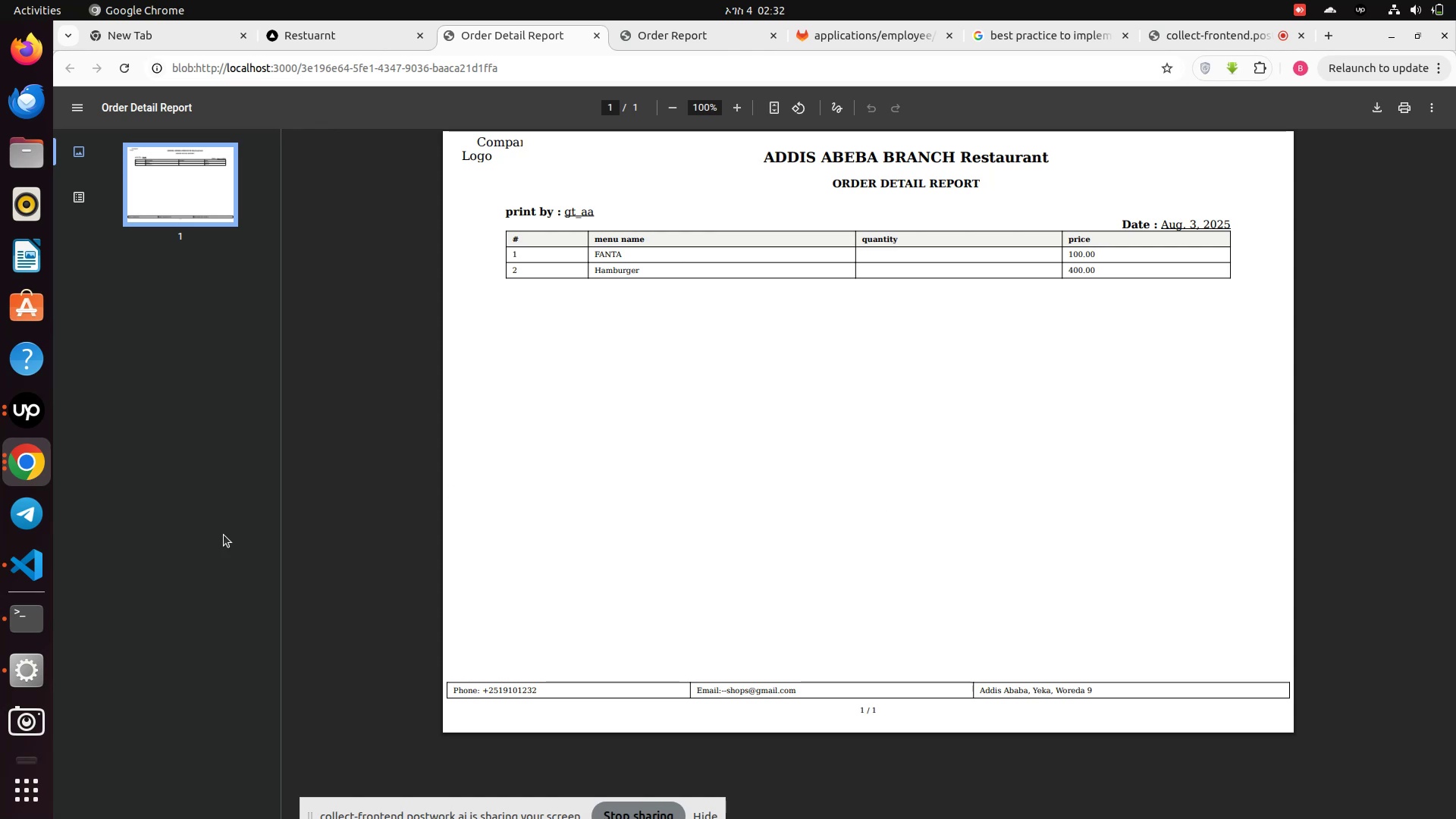 
wait(11.71)
 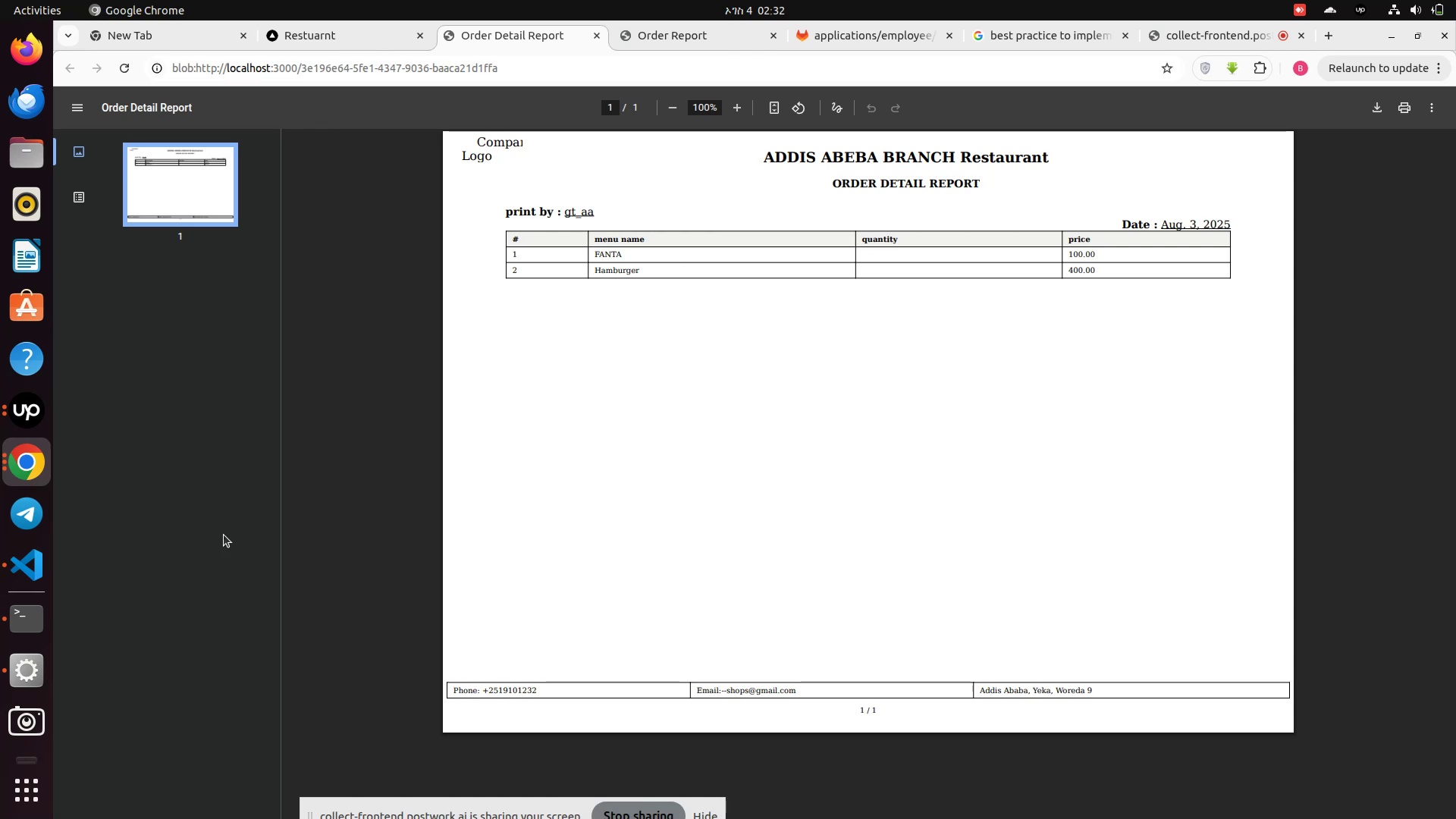 
left_click([31, 569])
 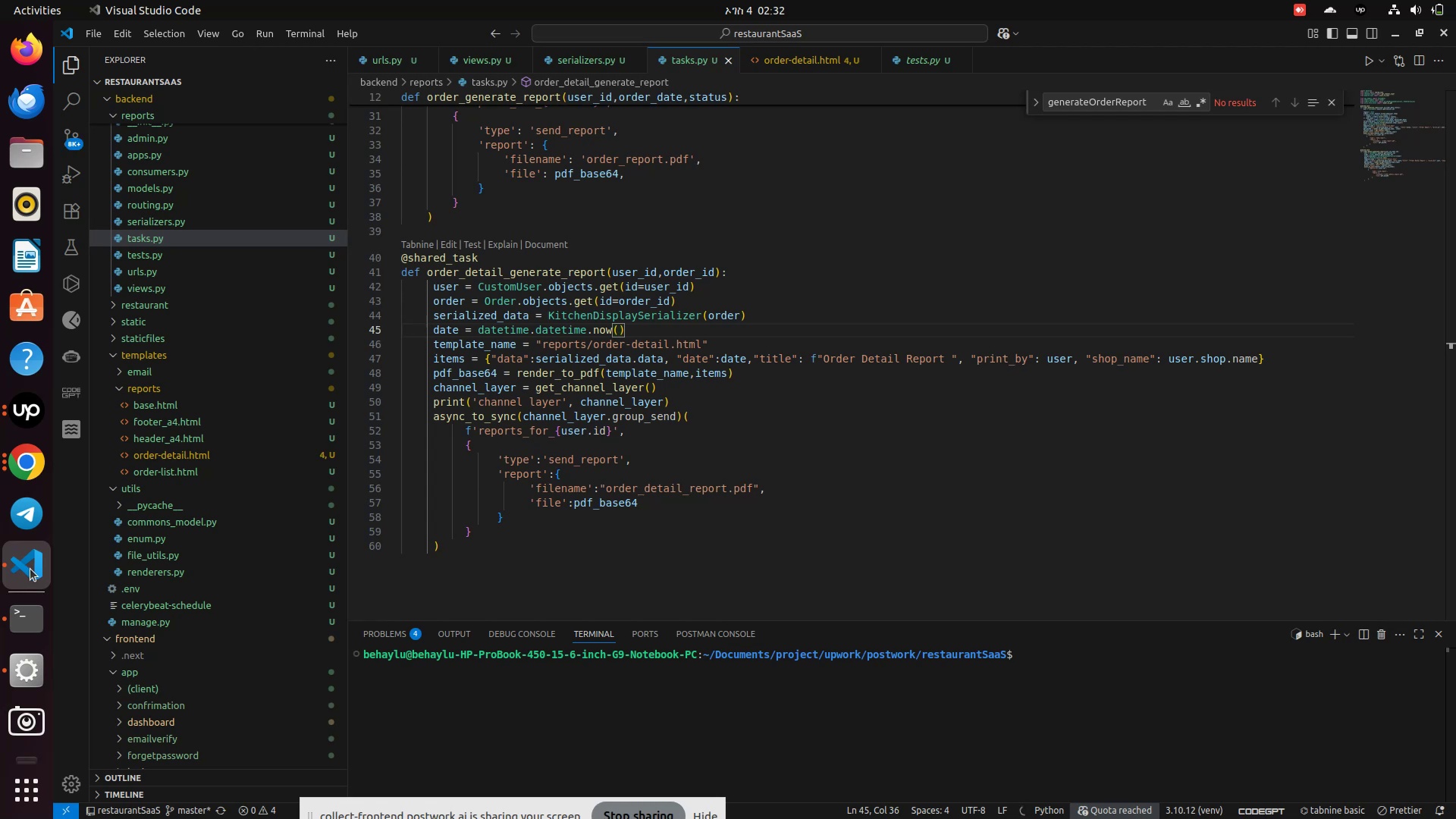 
wait(6.61)
 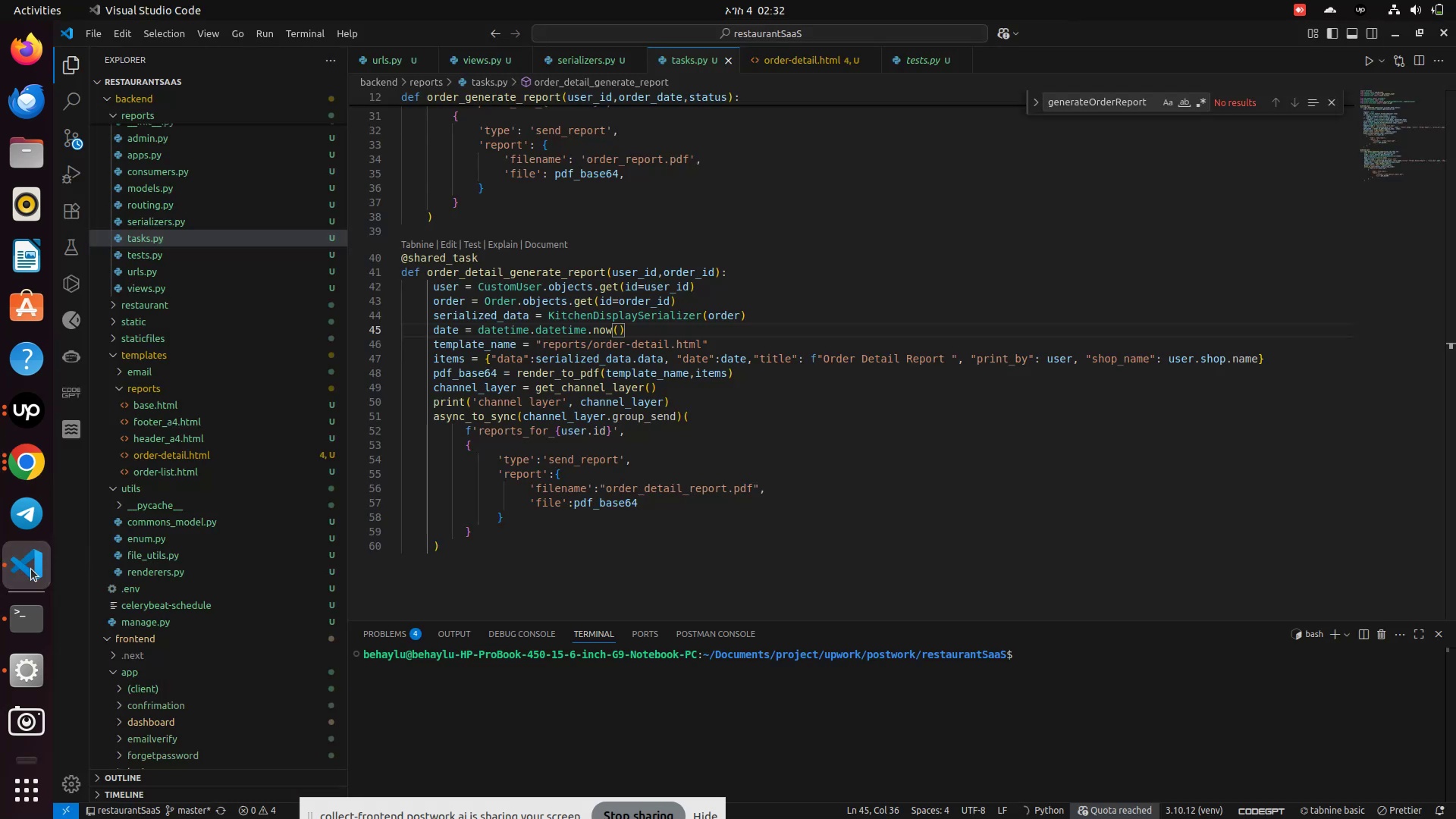 
scroll: coordinate [483, 425], scroll_direction: up, amount: 11.0
 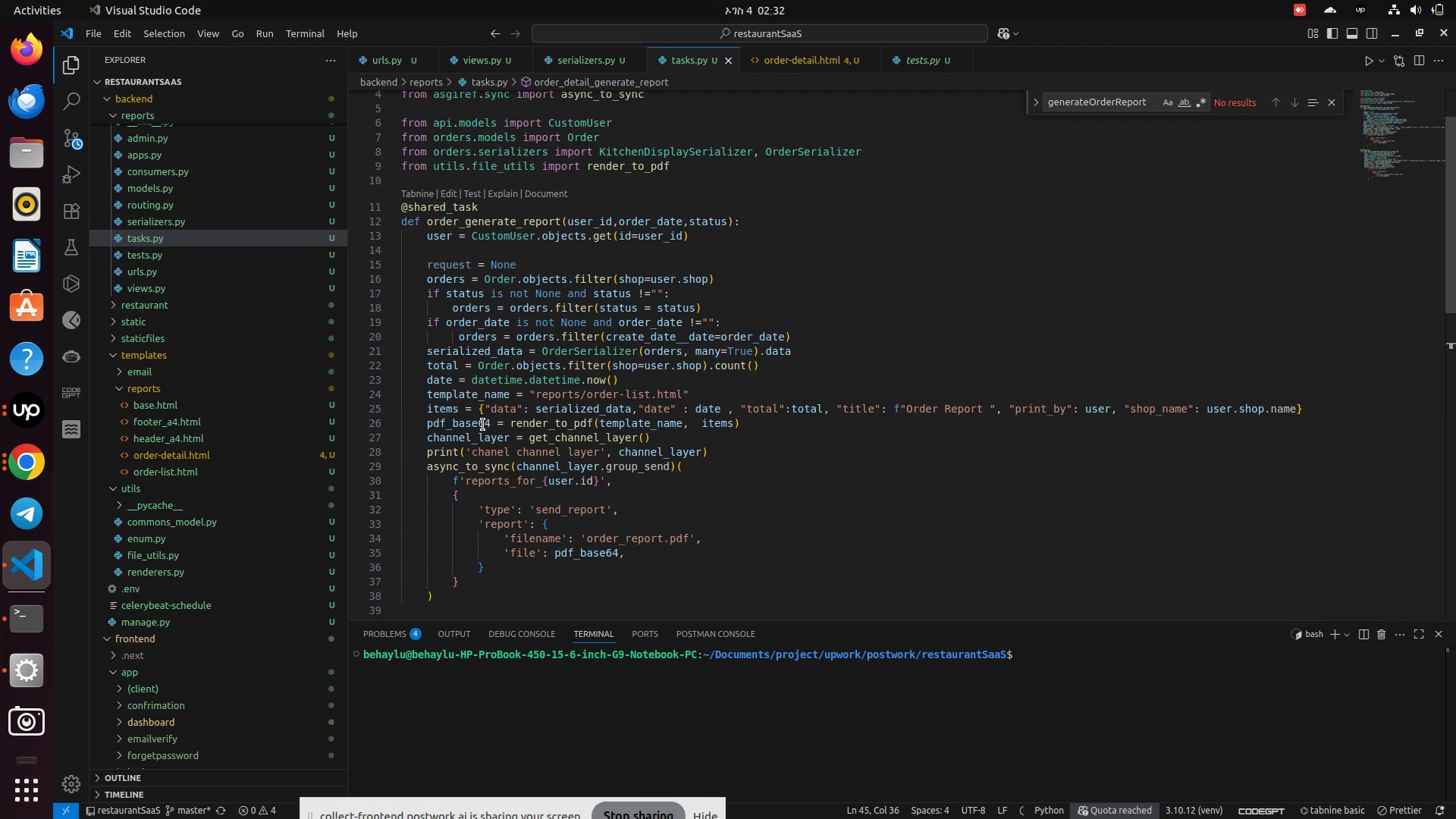 
scroll: coordinate [483, 424], scroll_direction: down, amount: 19.0
 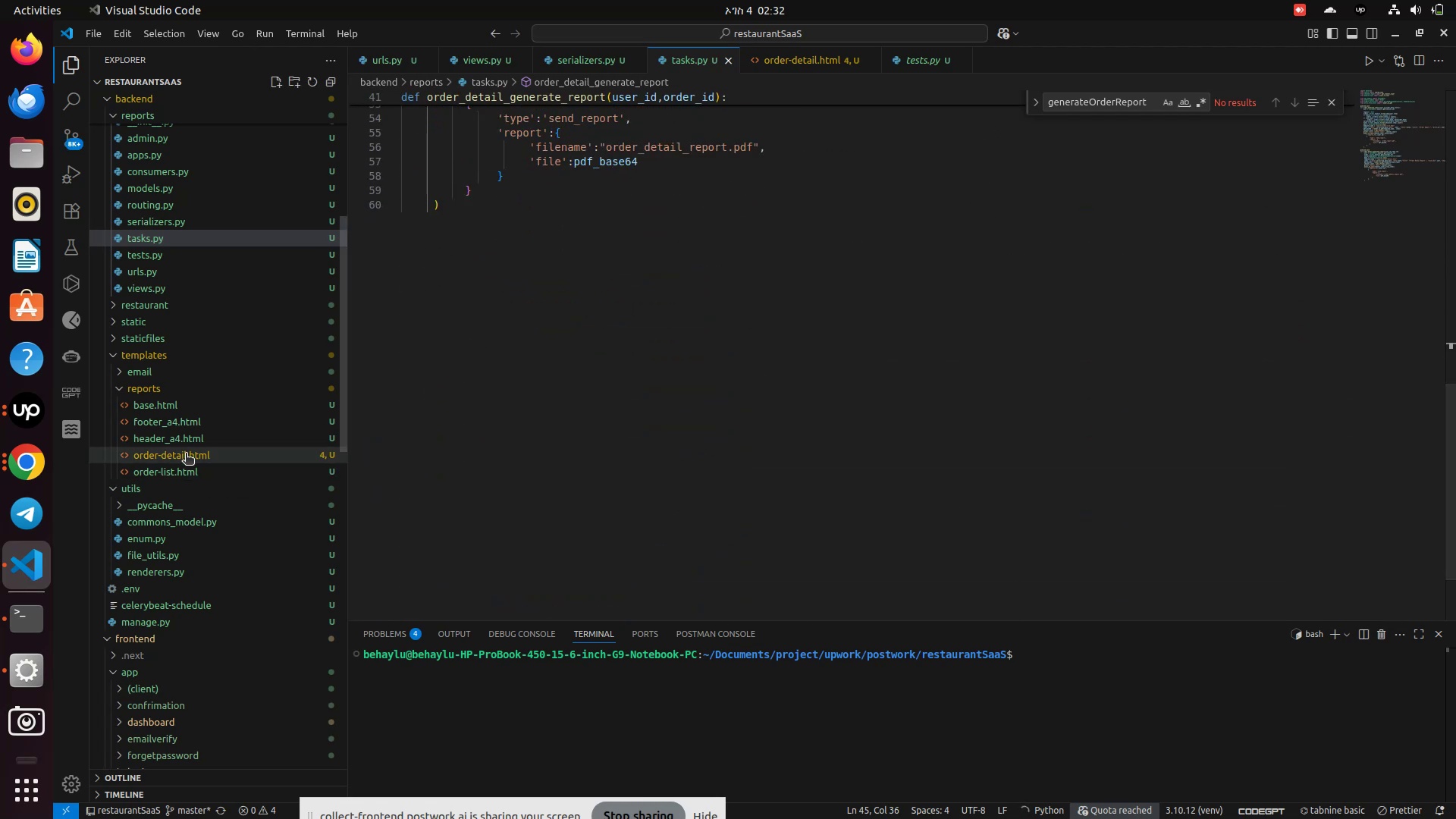 
left_click([186, 454])
 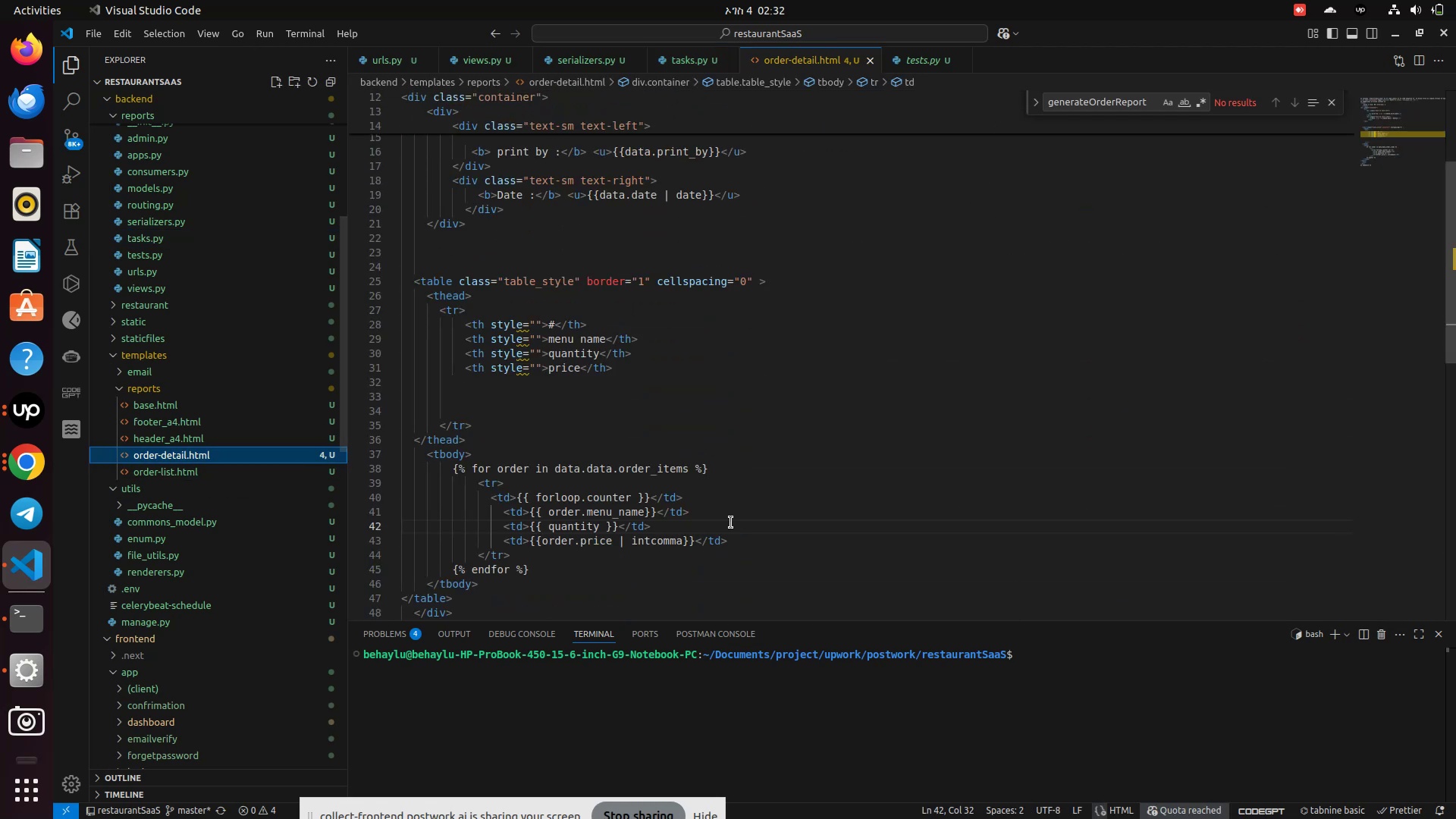 
scroll: coordinate [731, 522], scroll_direction: down, amount: 2.0
 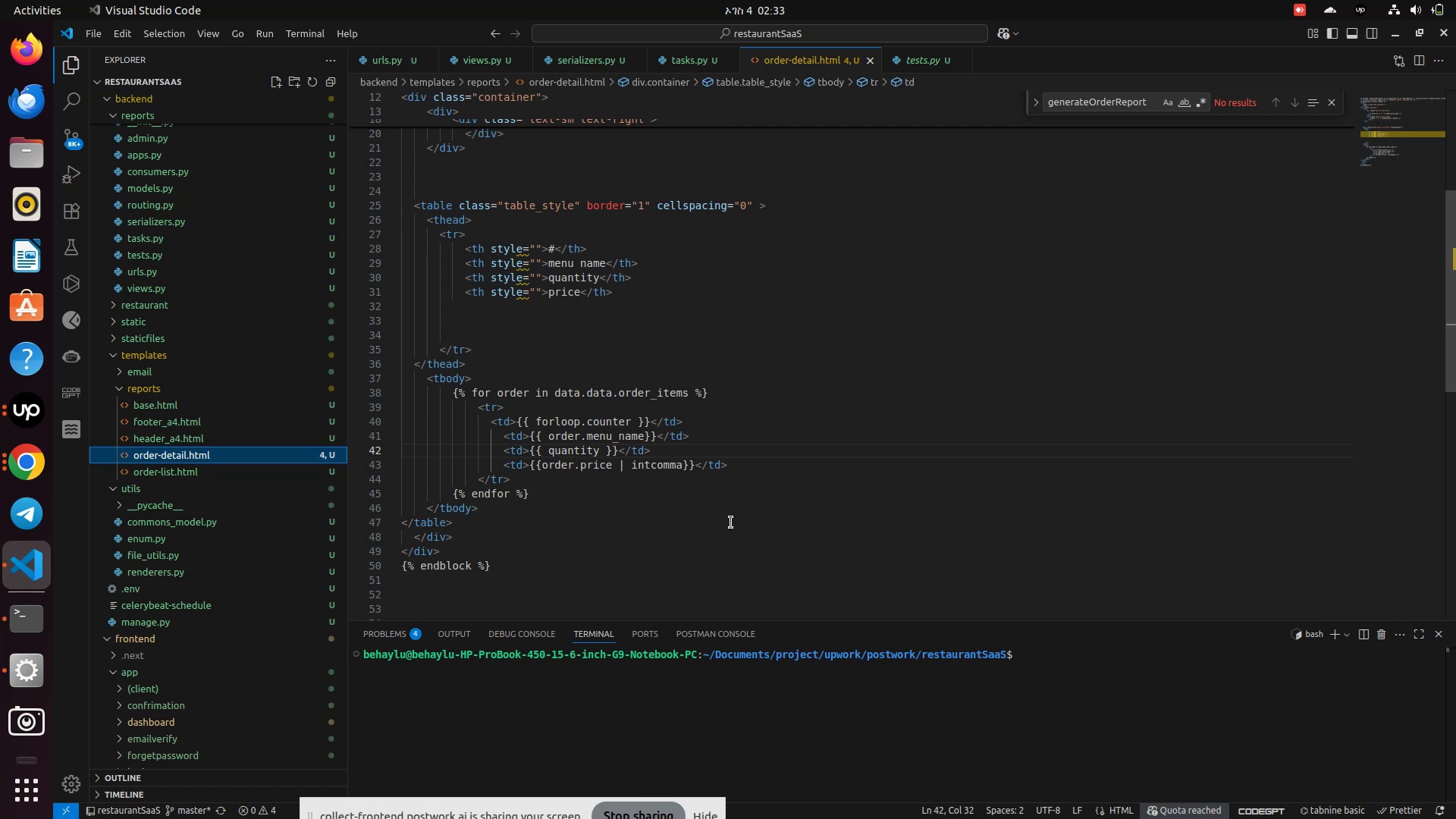 
wait(13.03)
 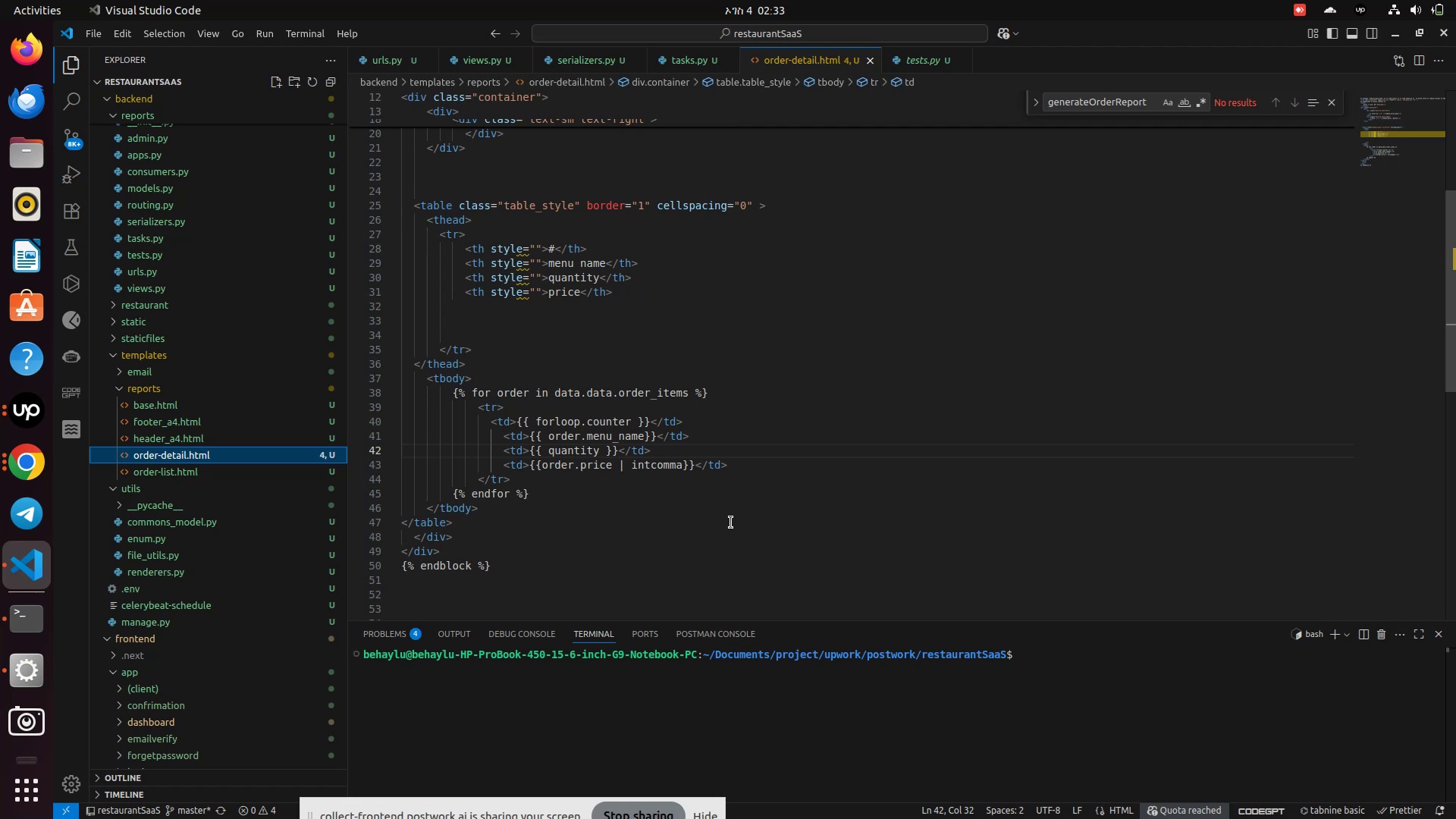 
double_click([526, 391])
 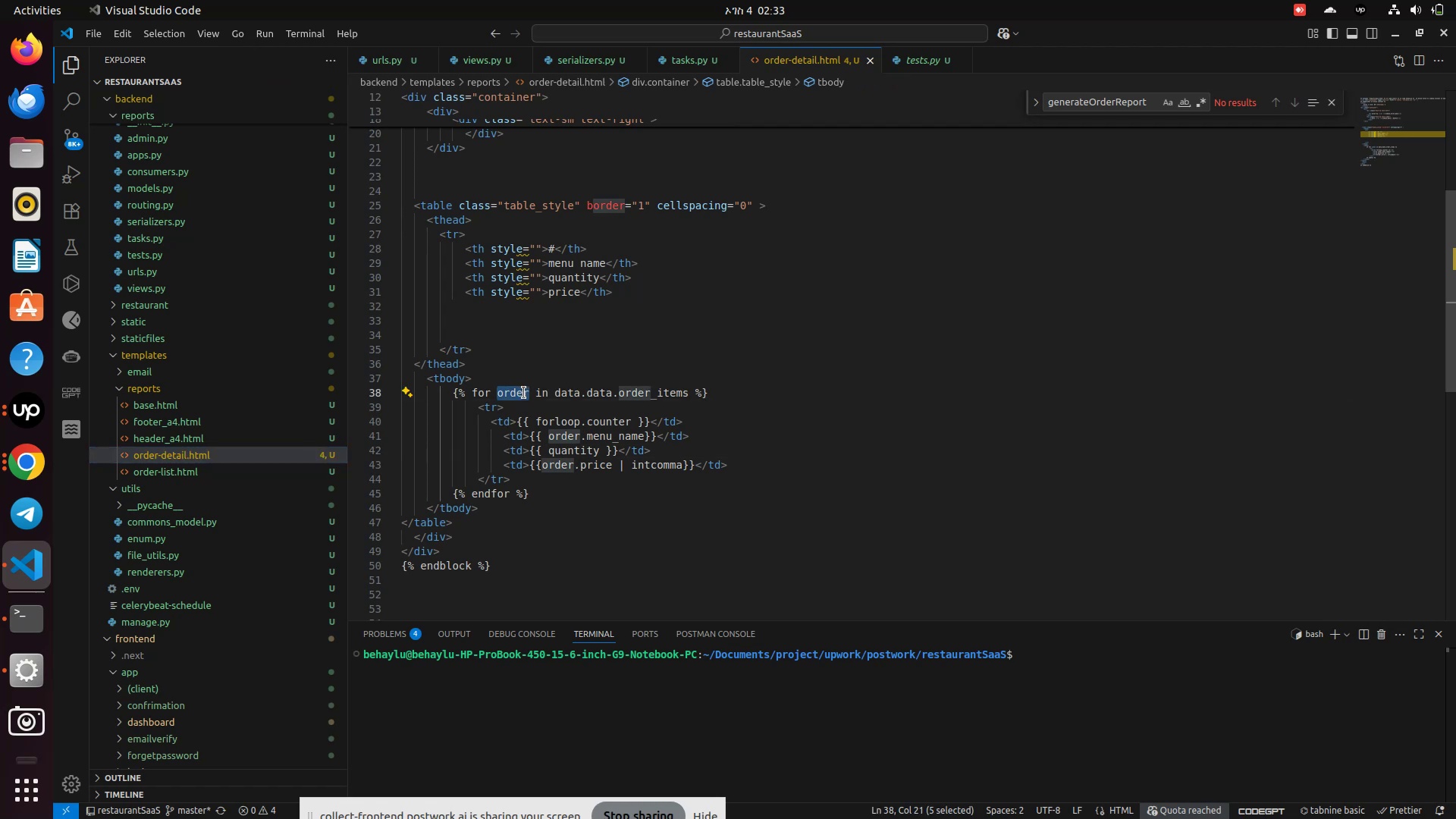 
key(Control+C)
 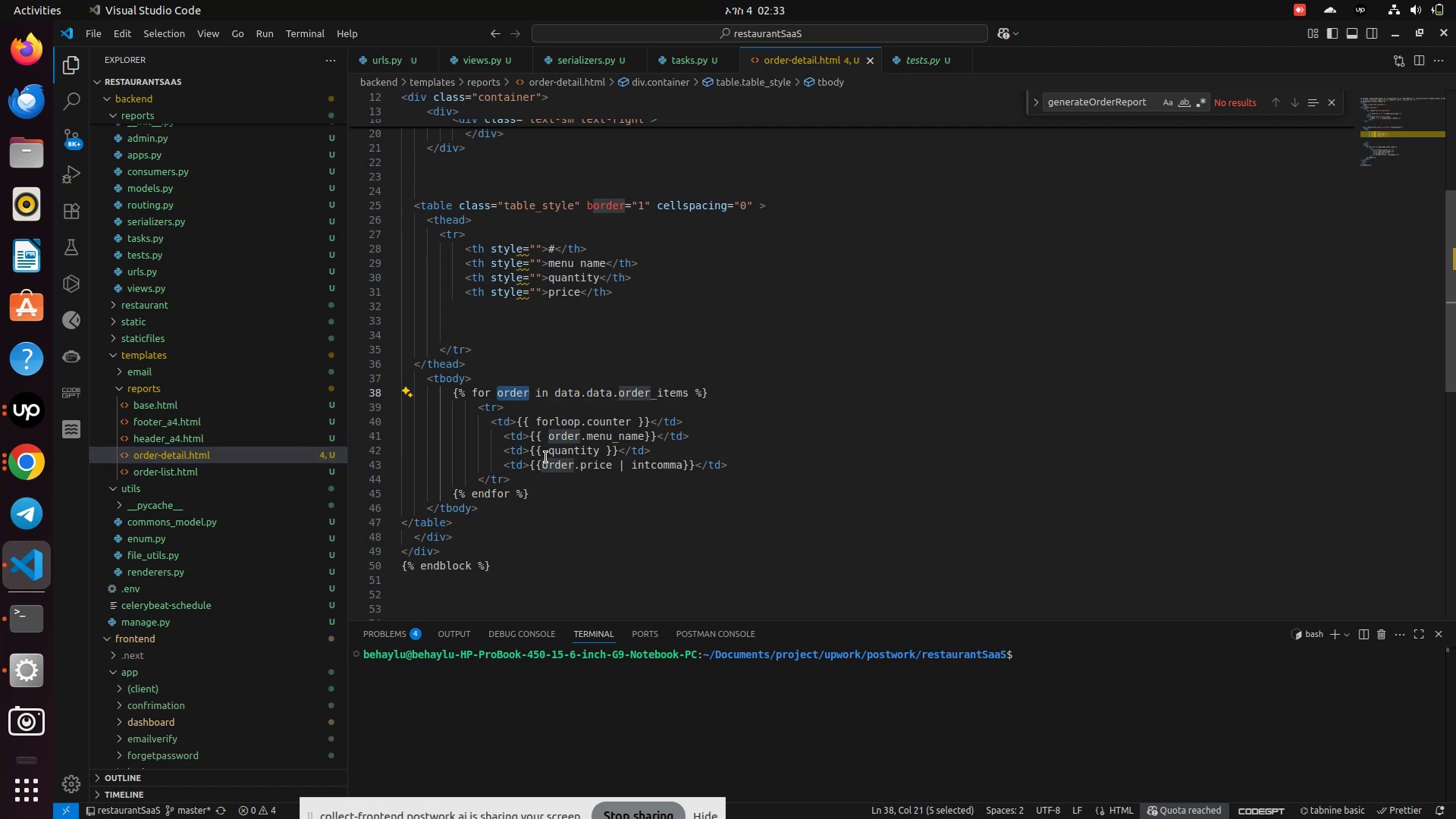 
left_click([546, 457])
 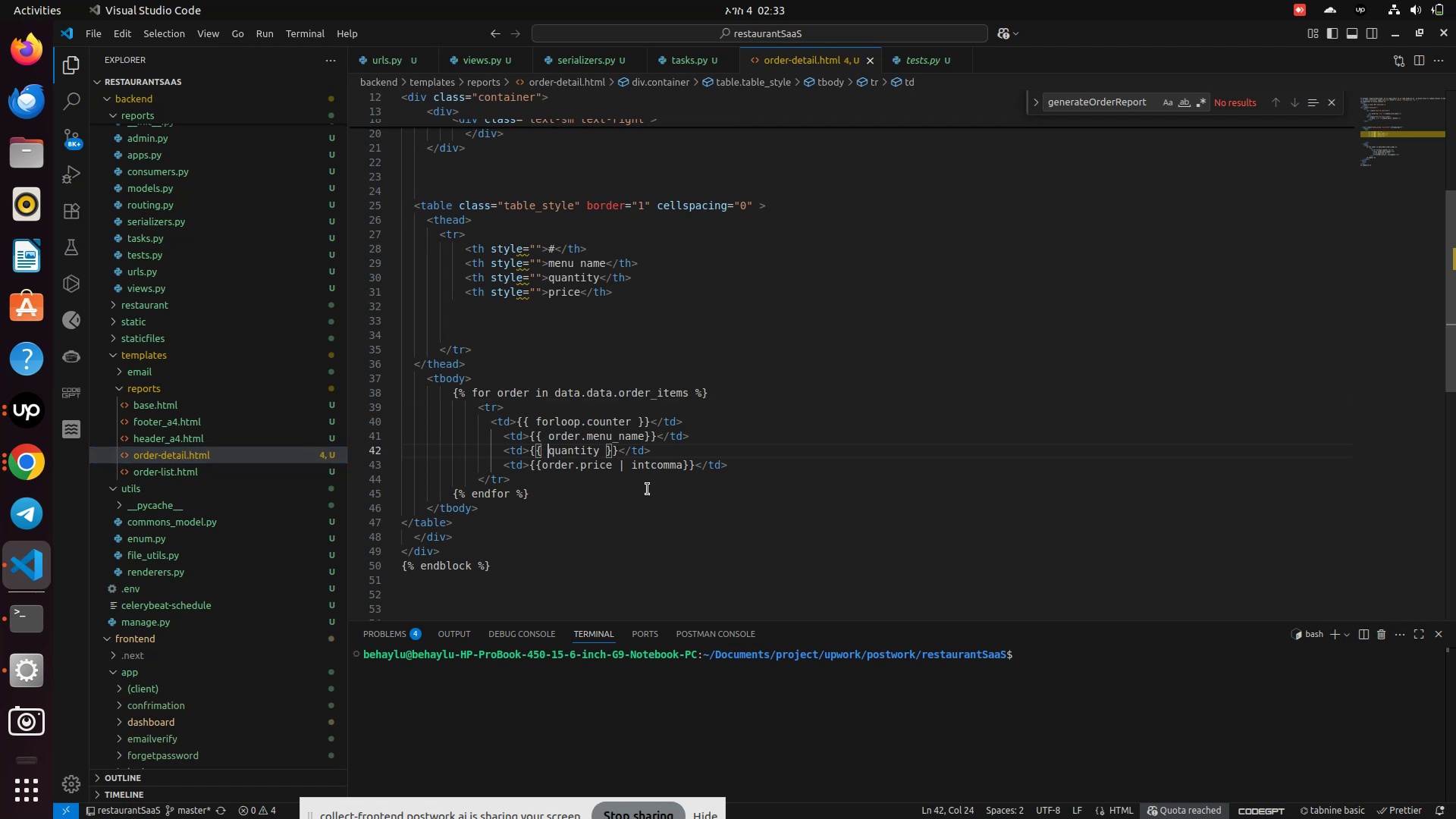 
key(Control+V)
 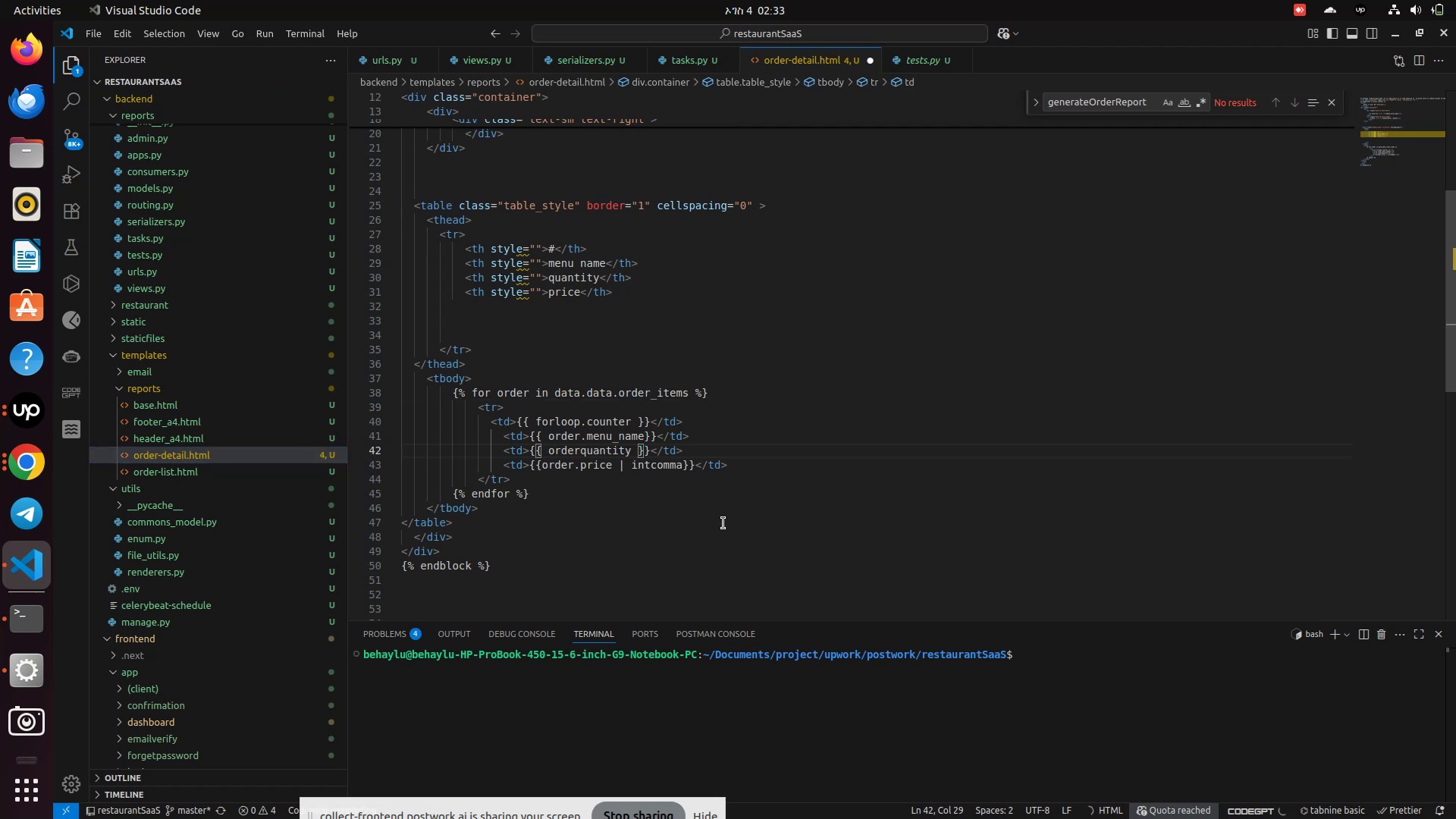 
key(Period)
 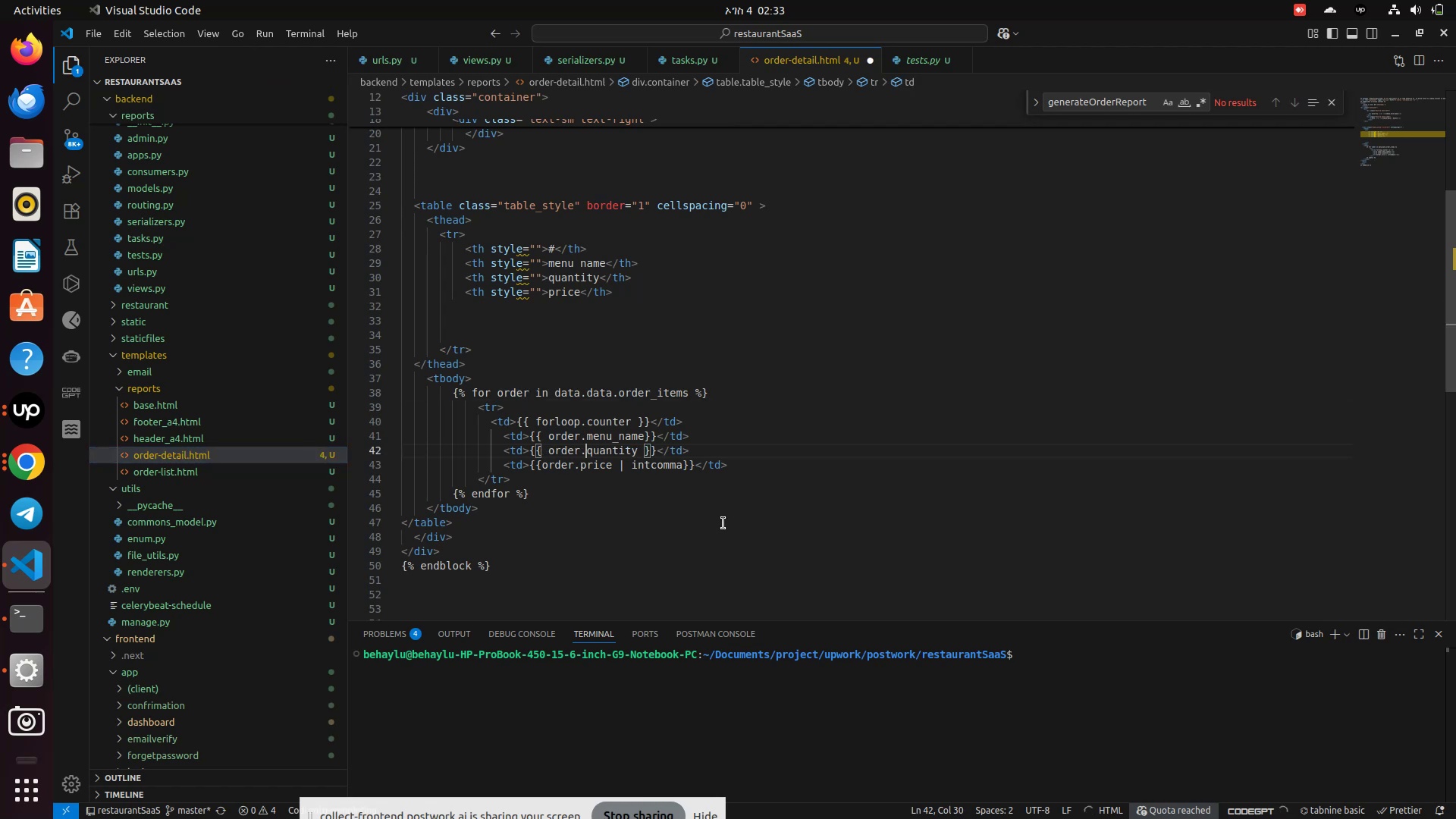 
key(Control+S)
 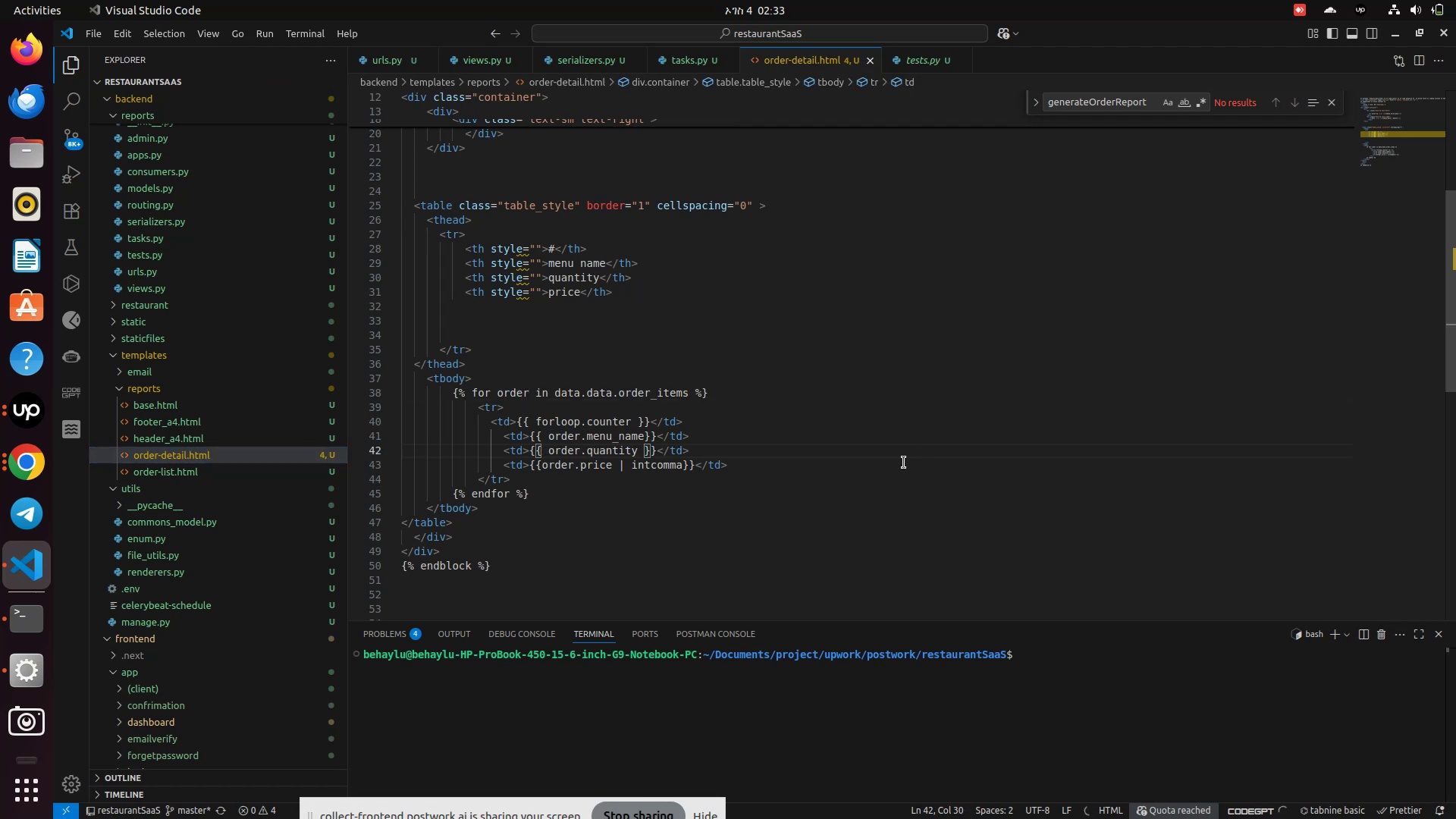 
left_click([895, 470])
 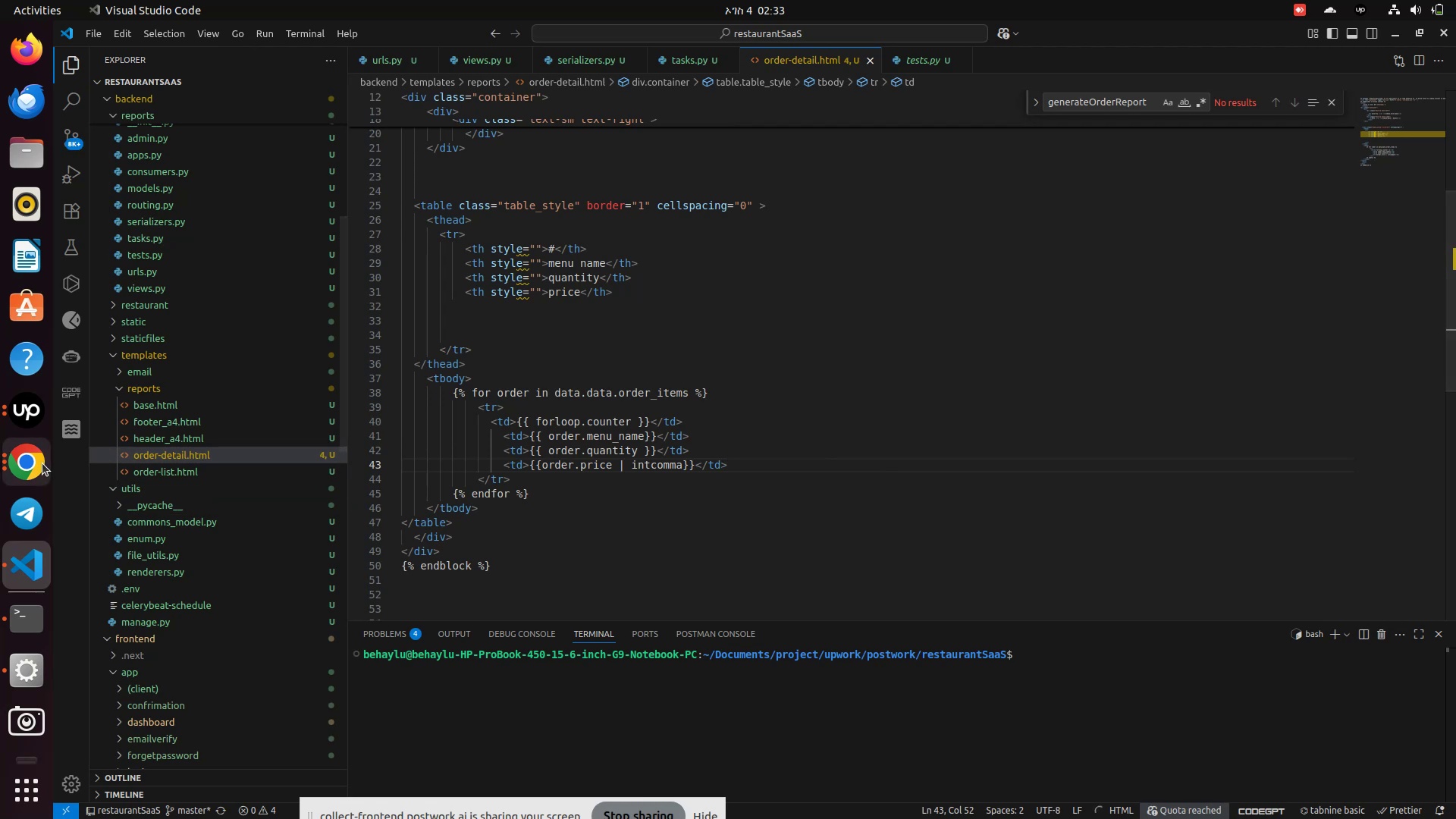 
left_click([27, 469])
 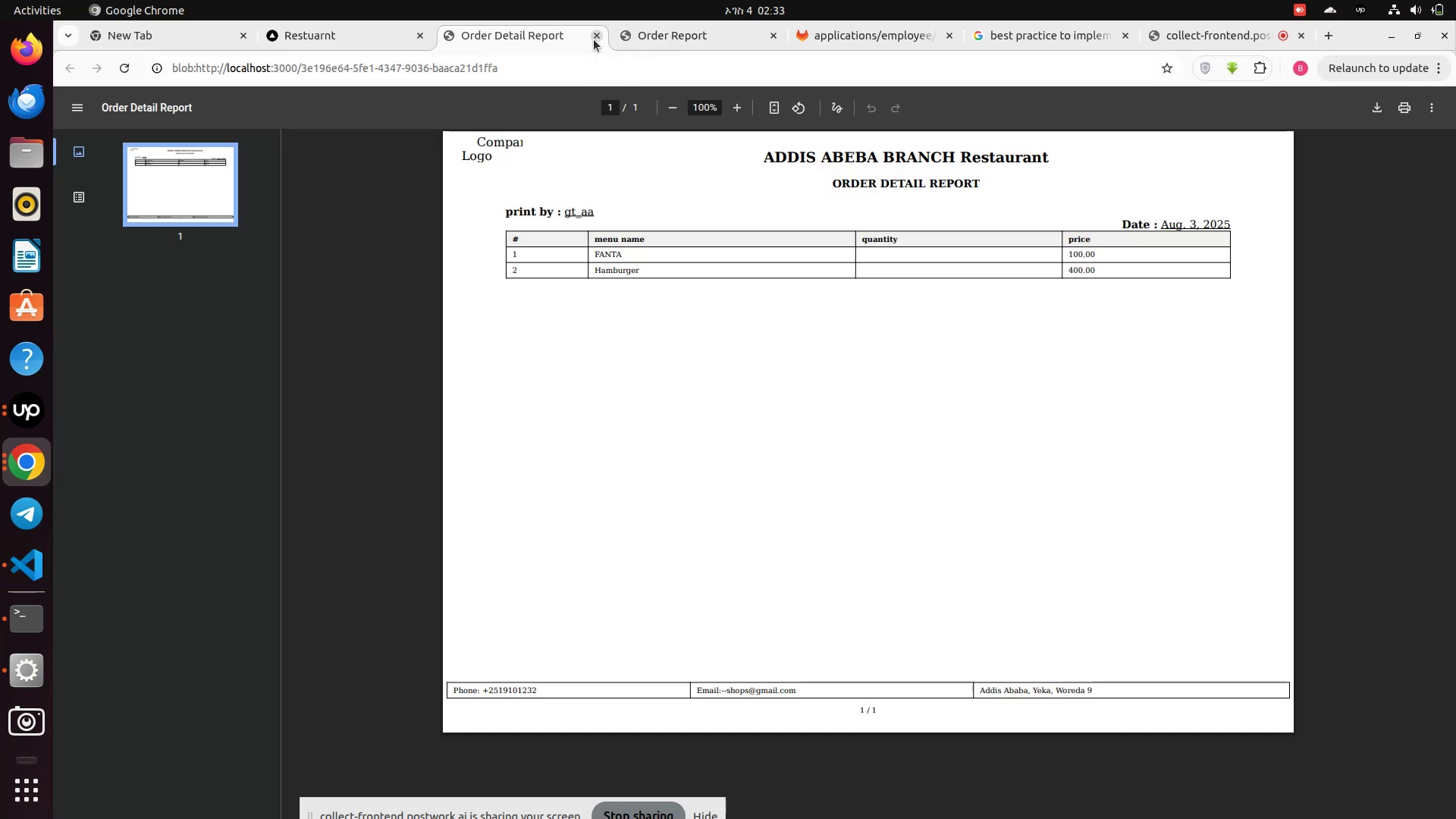 
wait(9.55)
 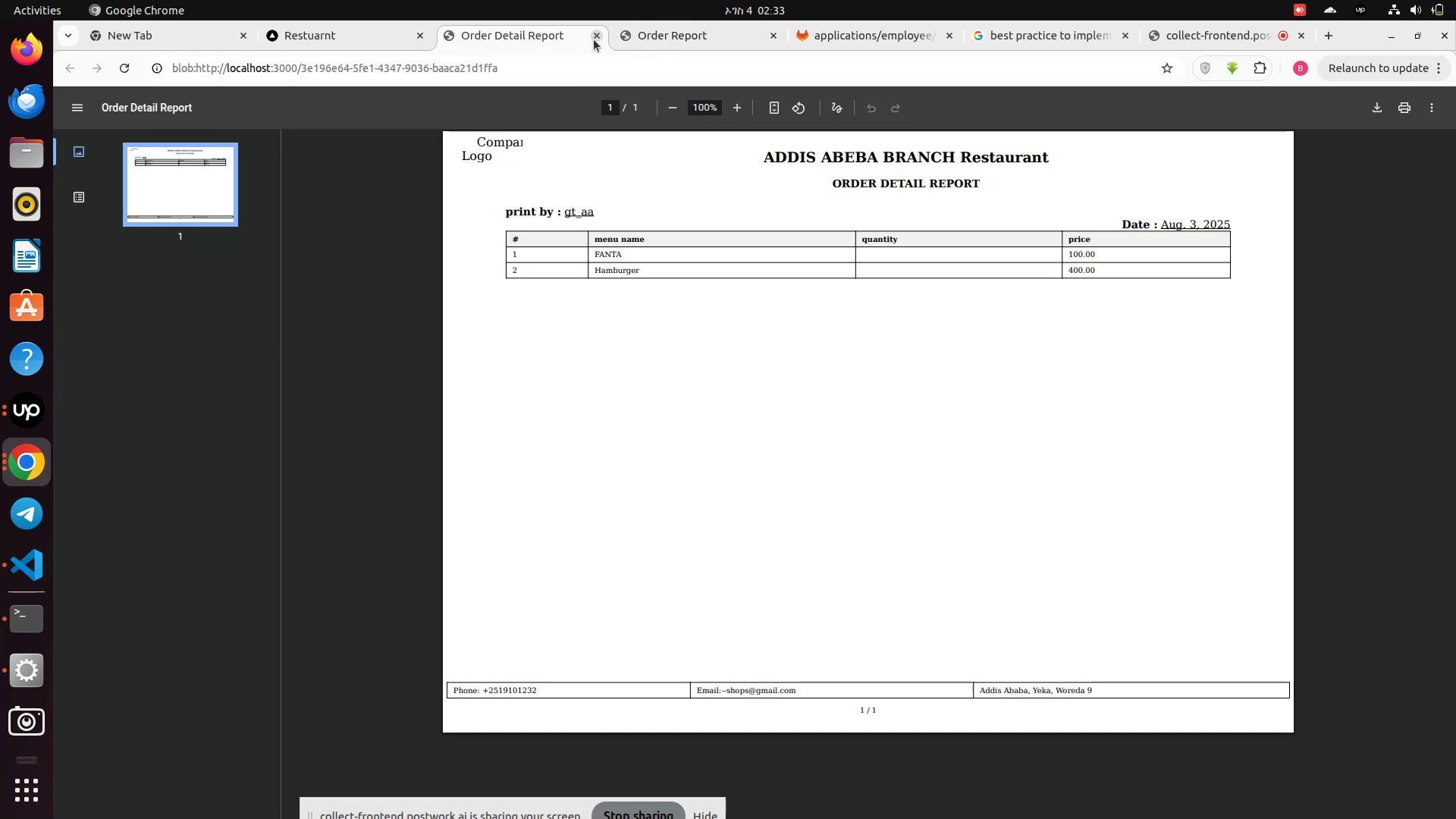 
left_click([17, 629])
 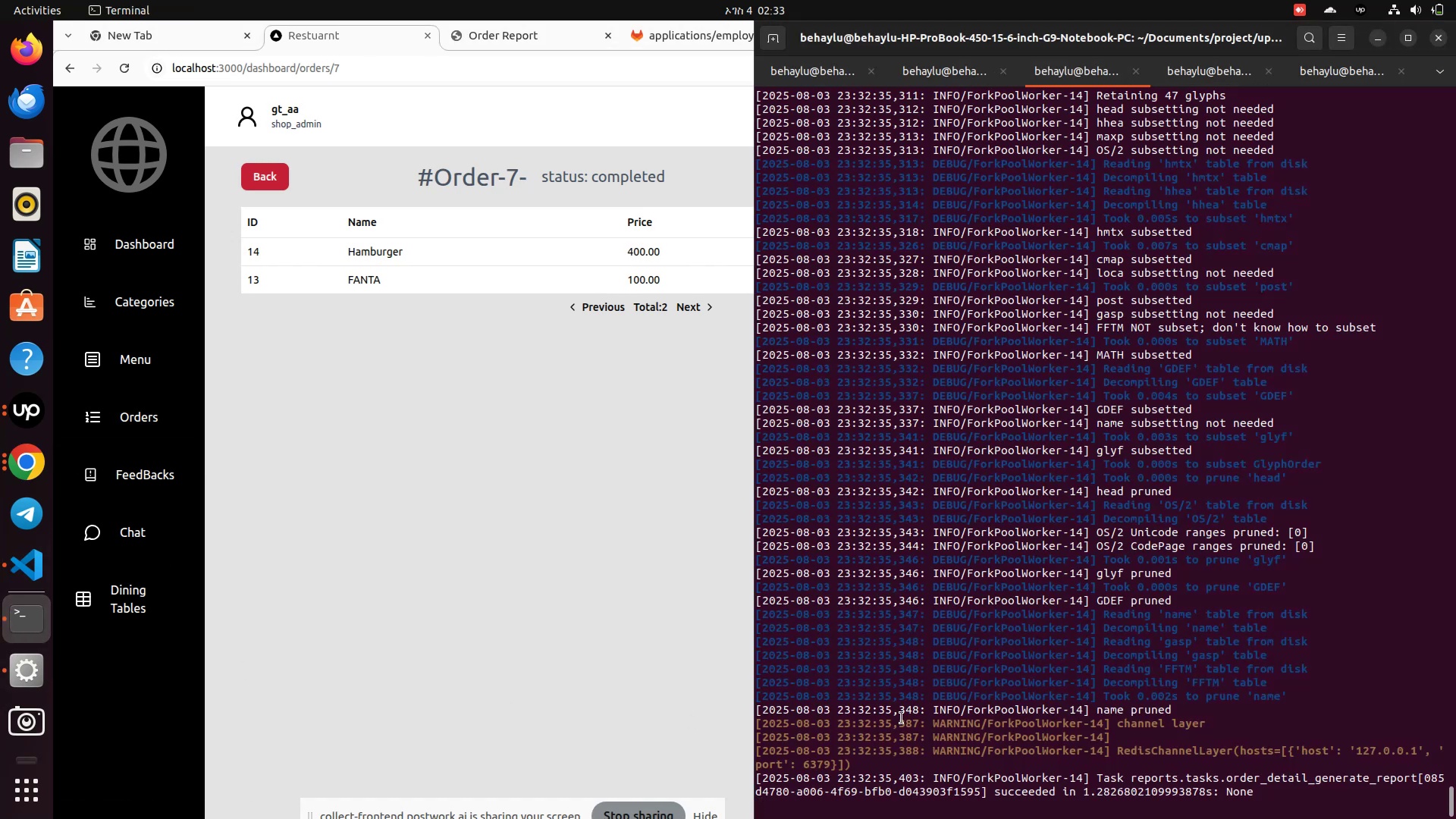 
scroll: coordinate [1021, 694], scroll_direction: down, amount: 3.0
 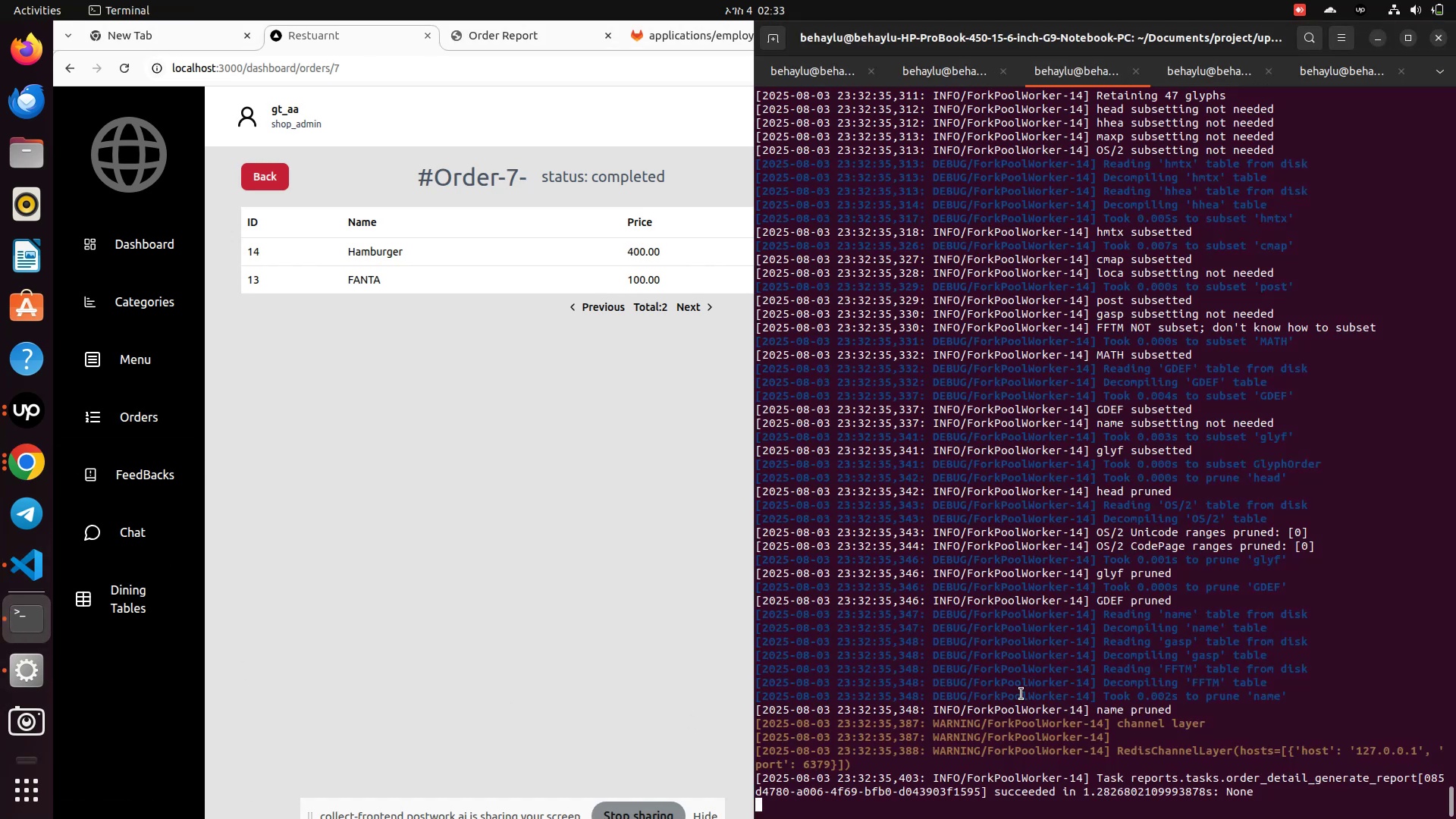 
left_click([1021, 694])
 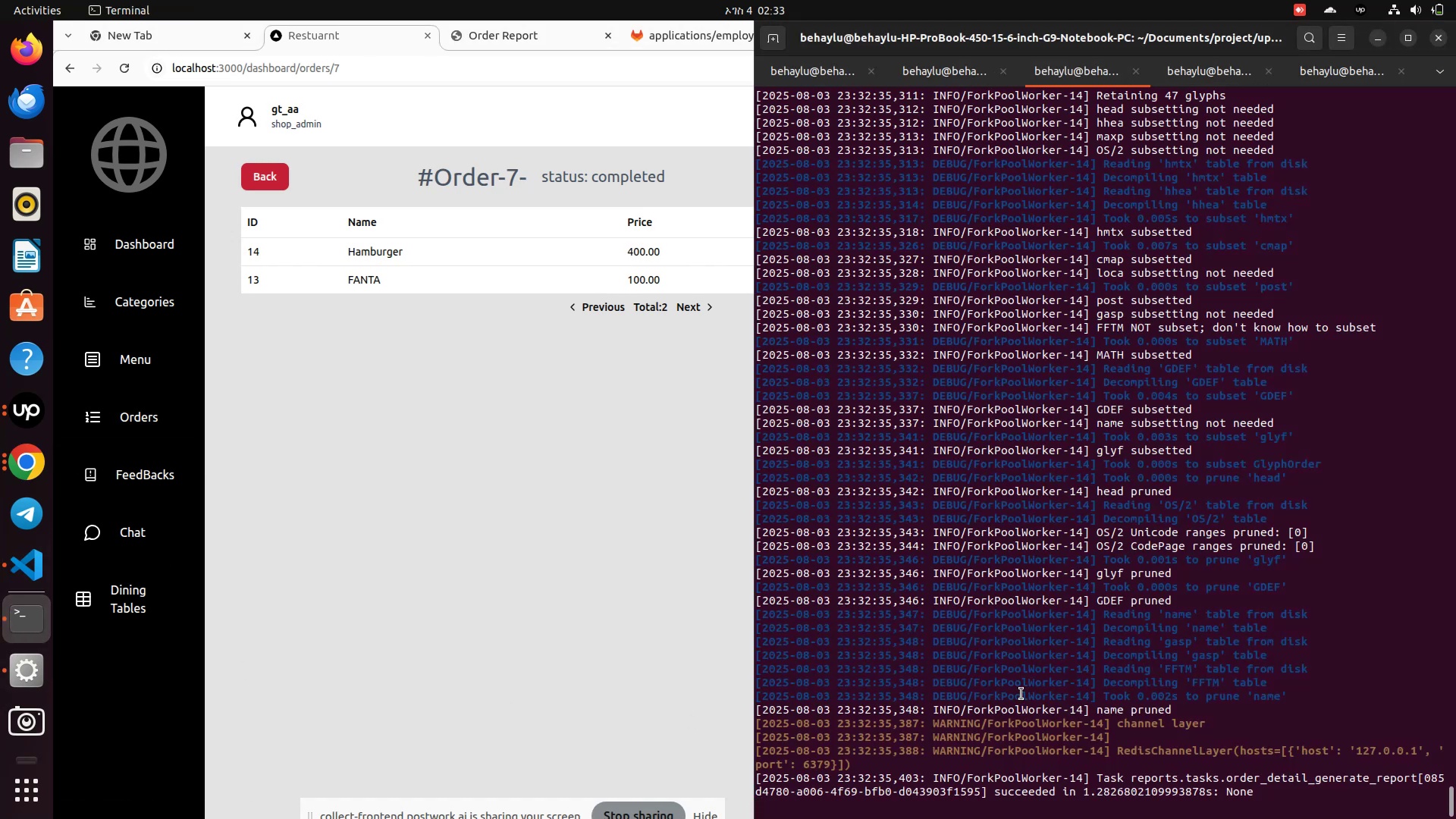 
key(Control+Z)
 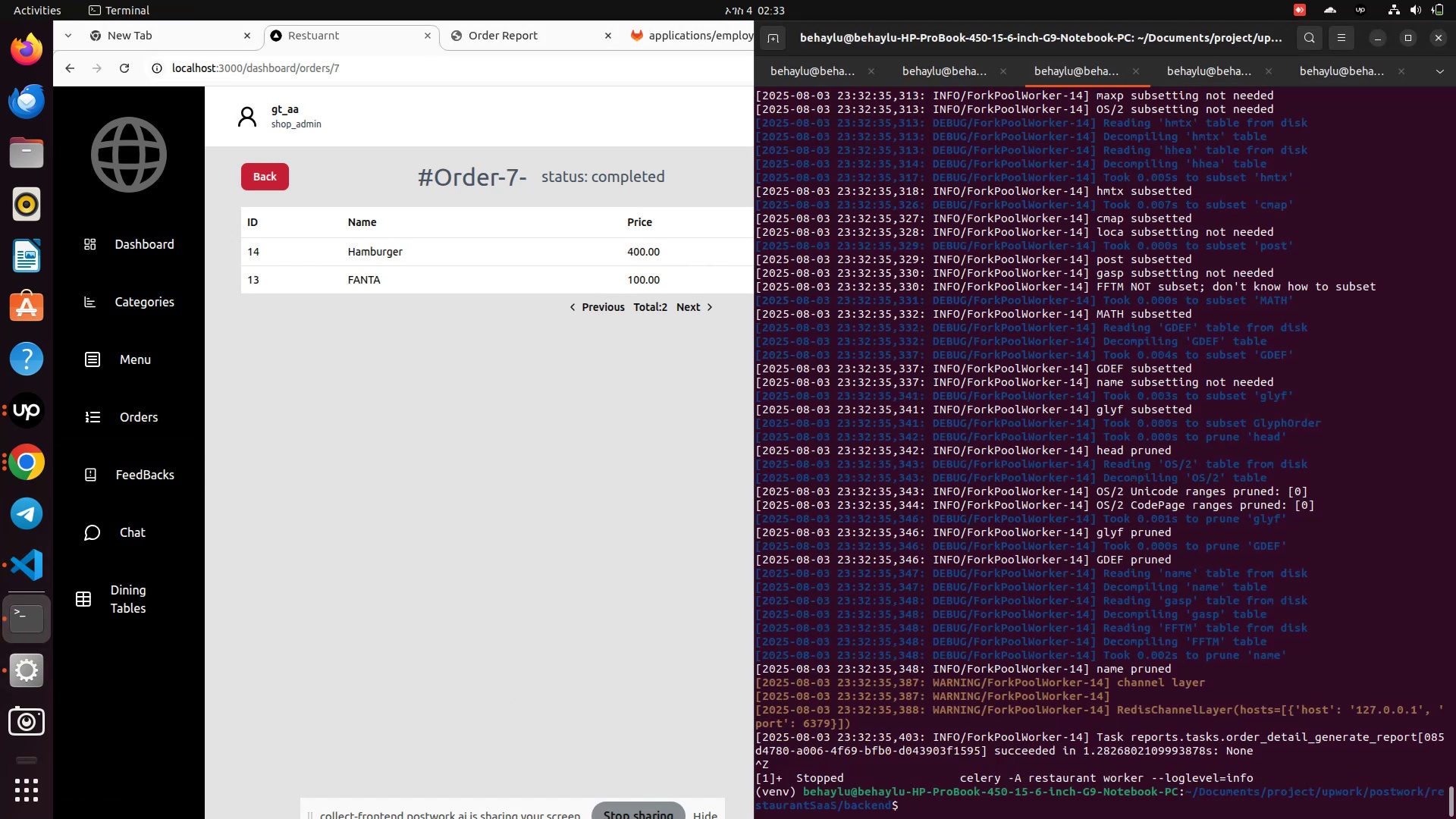 
key(ArrowUp)
 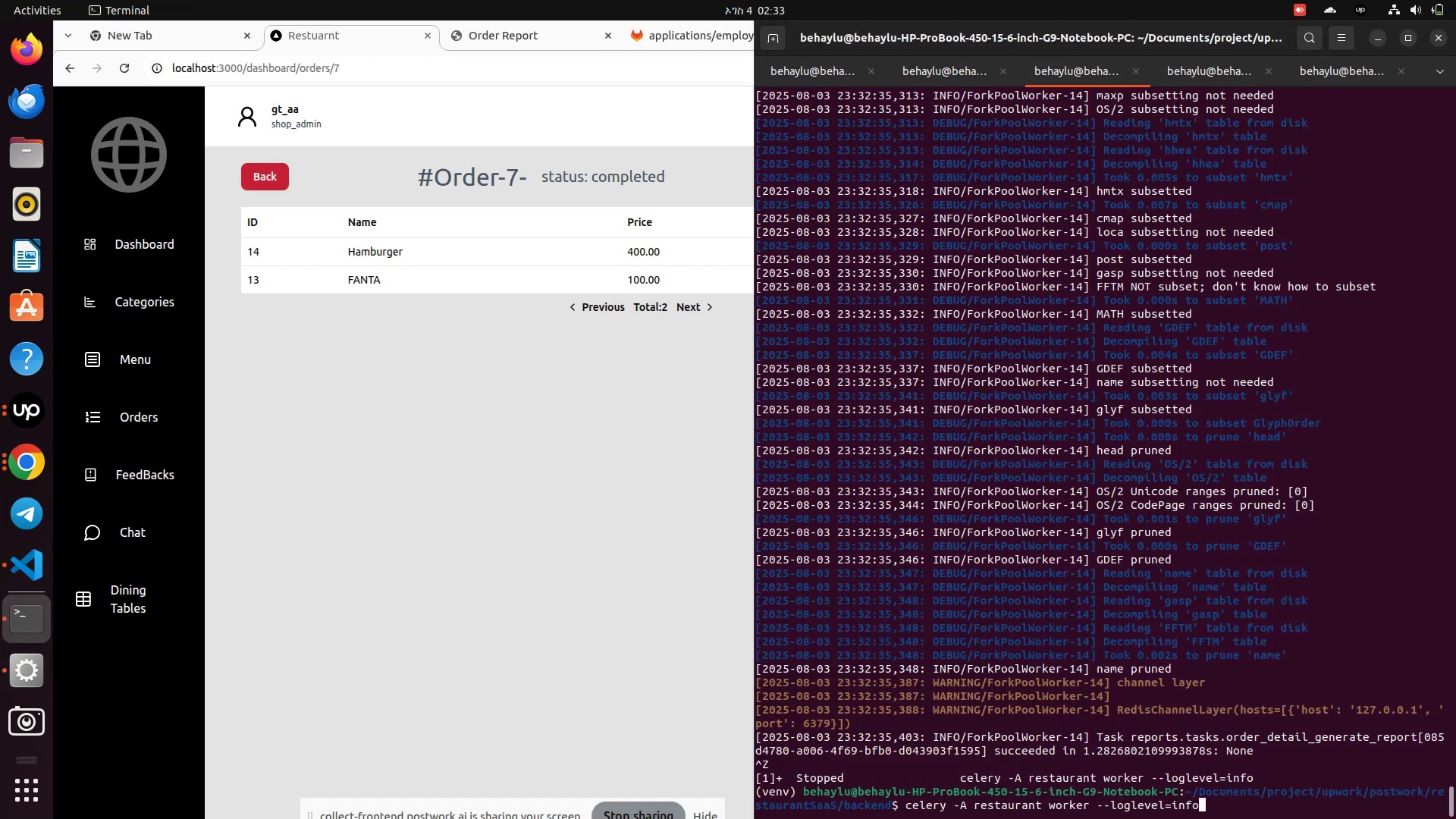 
key(Enter)
 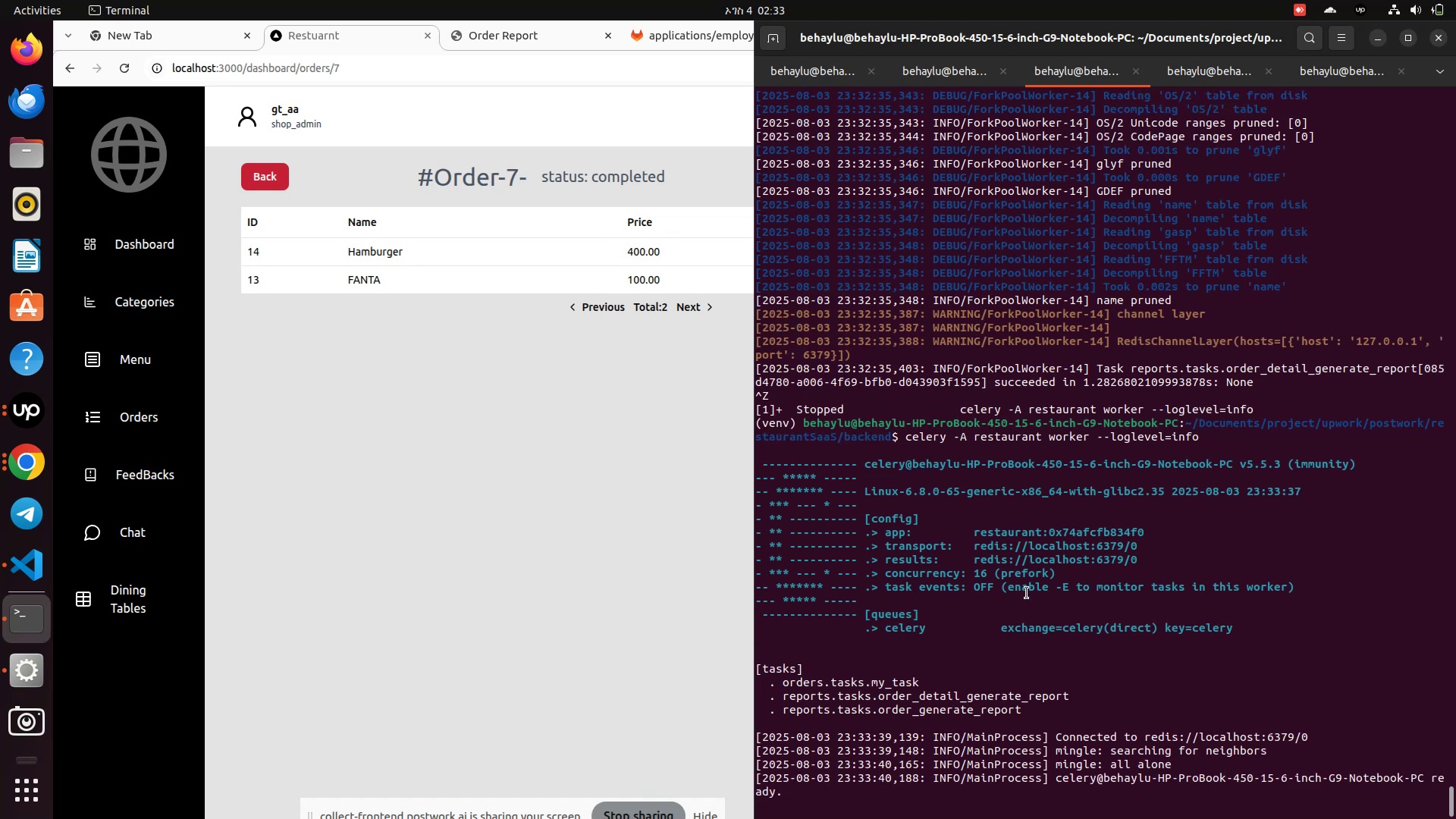 
wait(7.85)
 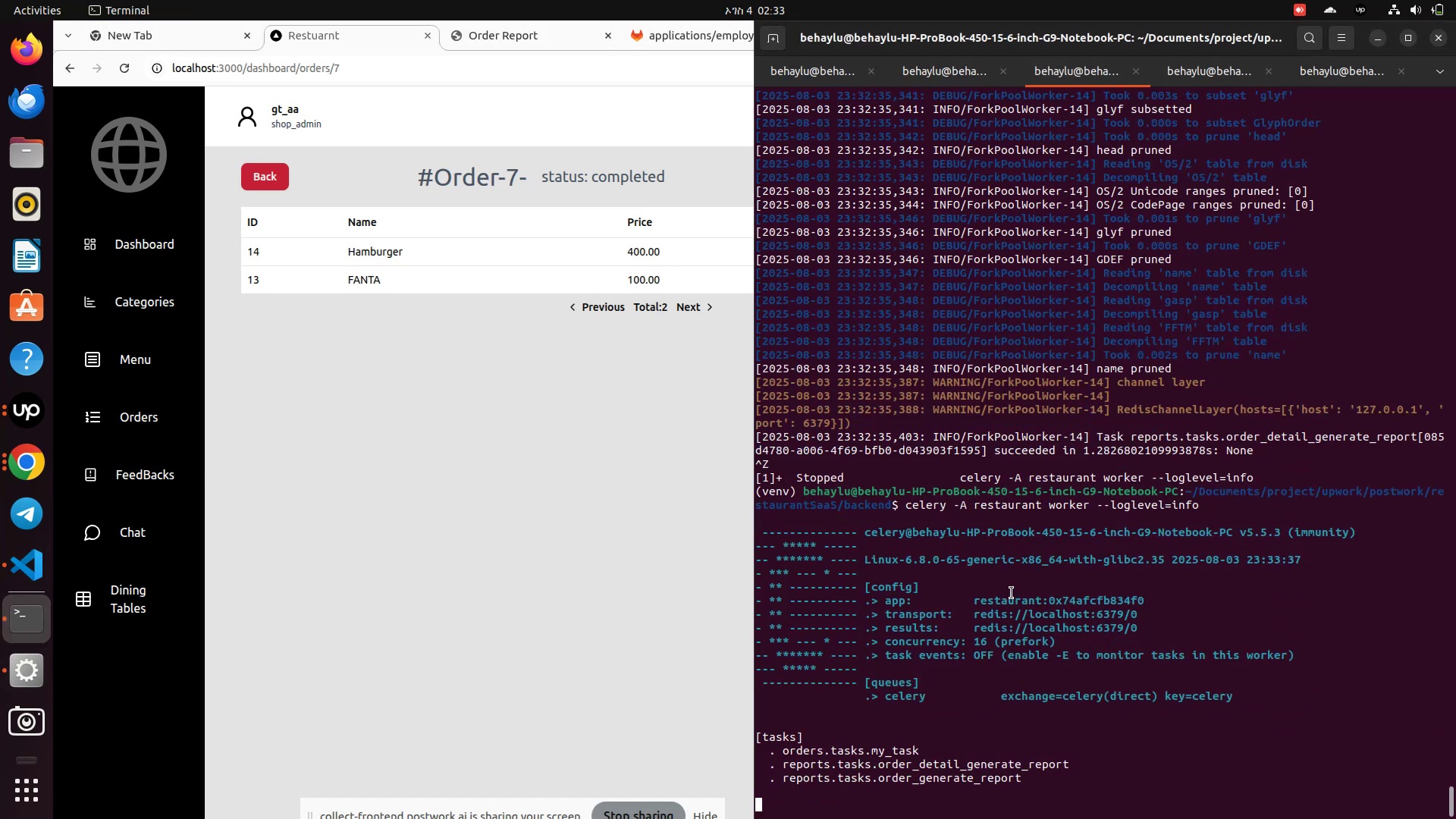 
left_click([574, 647])
 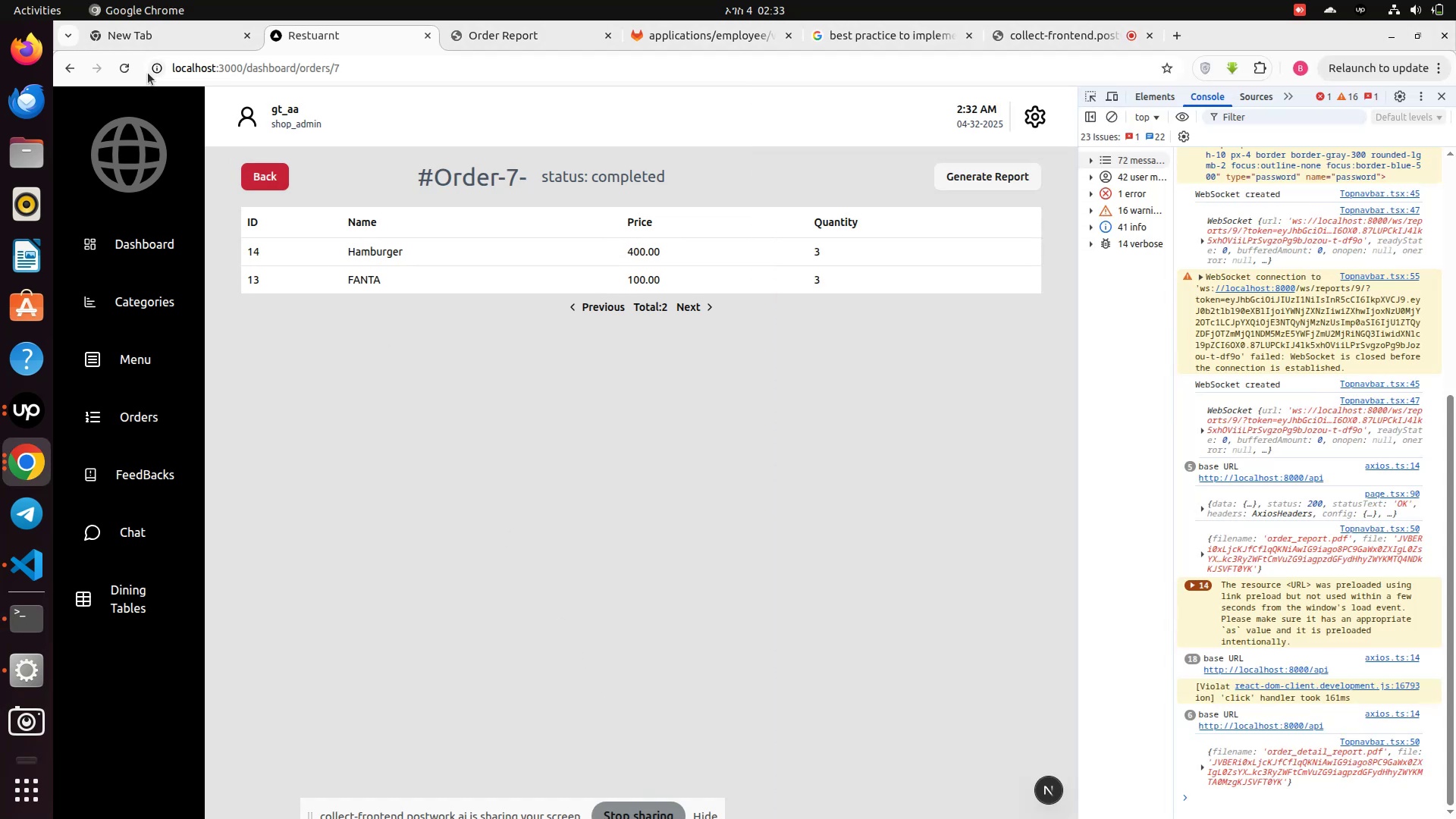 
left_click([127, 64])
 